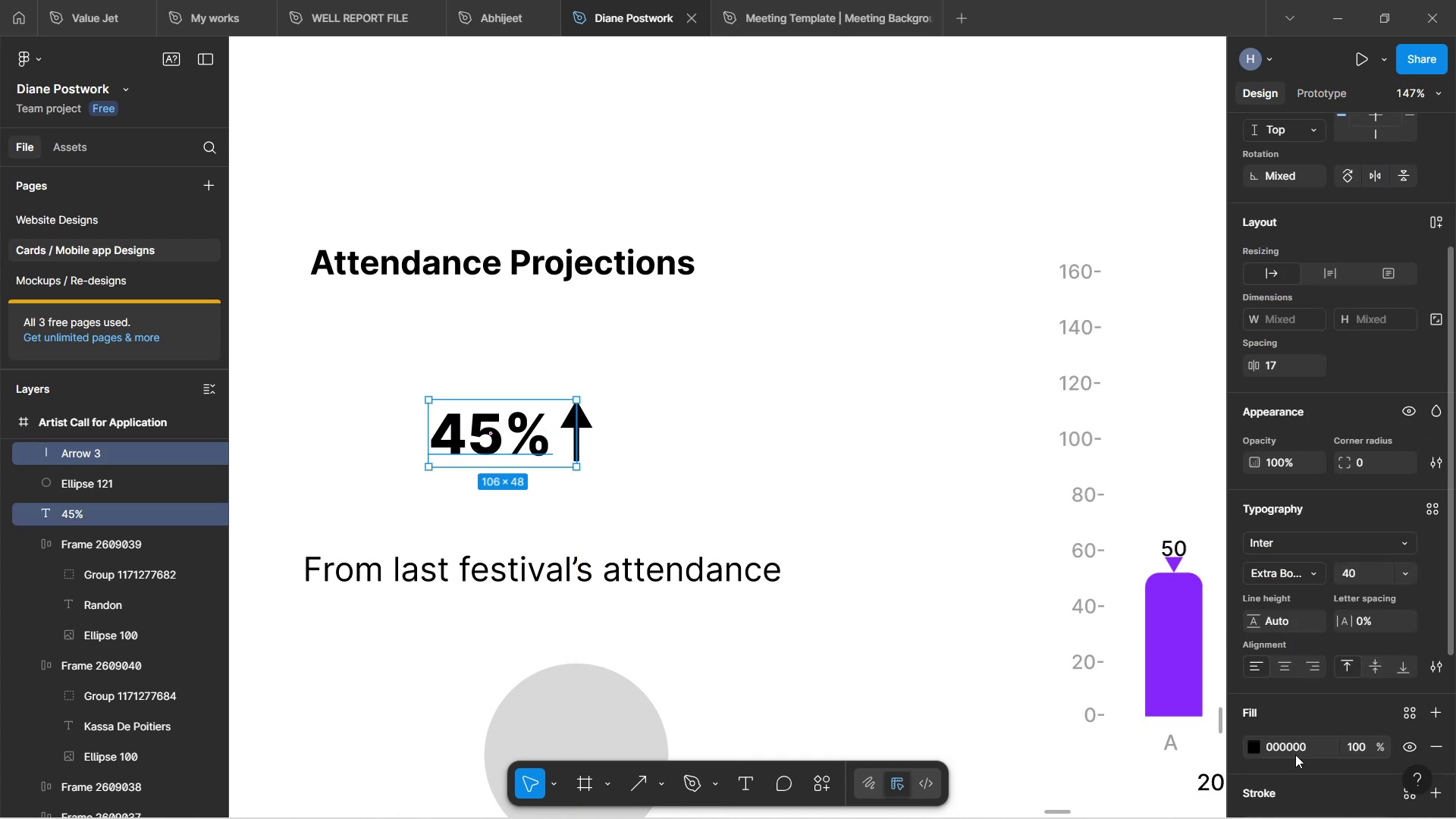 
left_click([1260, 747])
 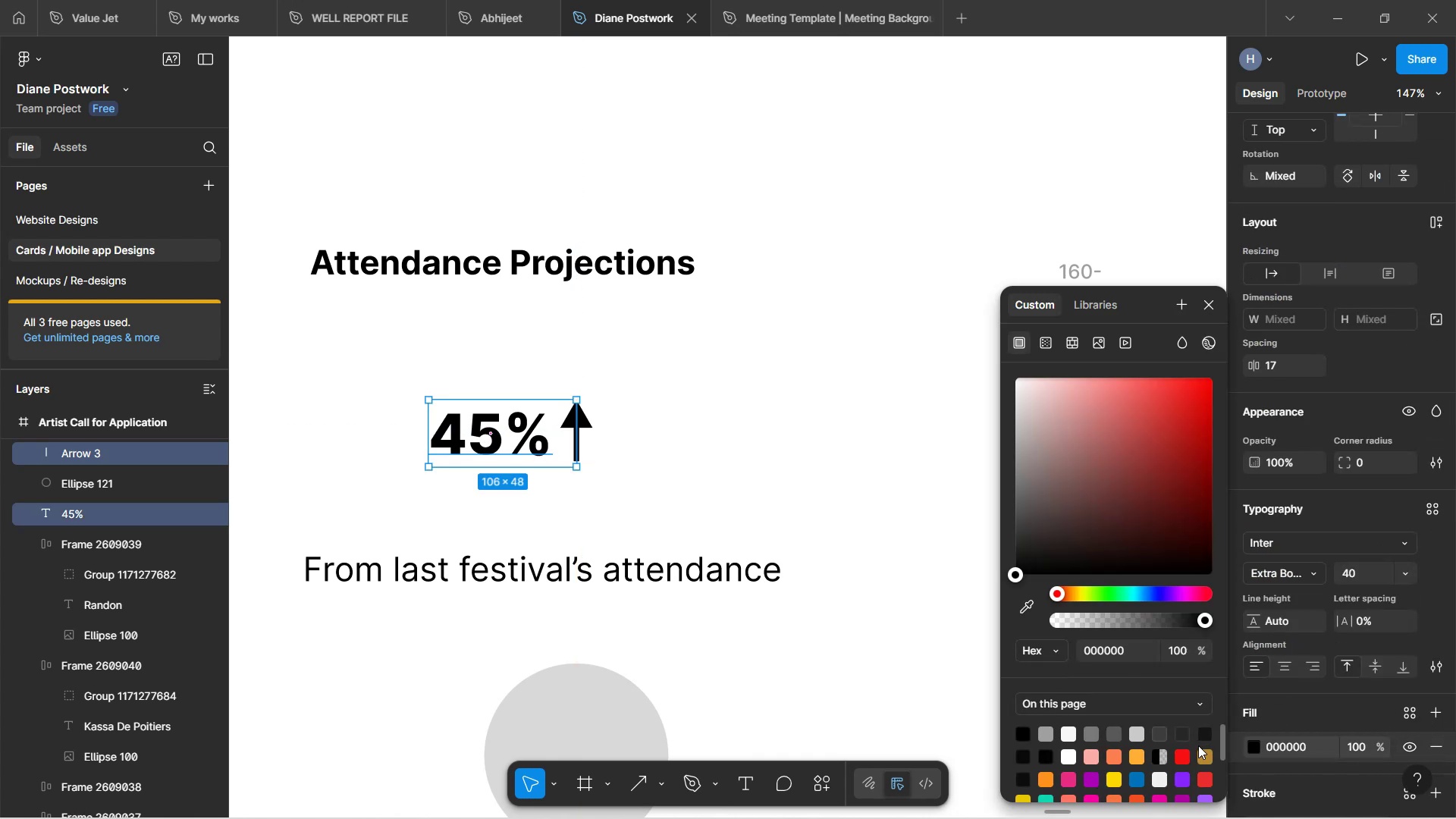 
scroll: coordinate [1110, 763], scroll_direction: down, amount: 5.0
 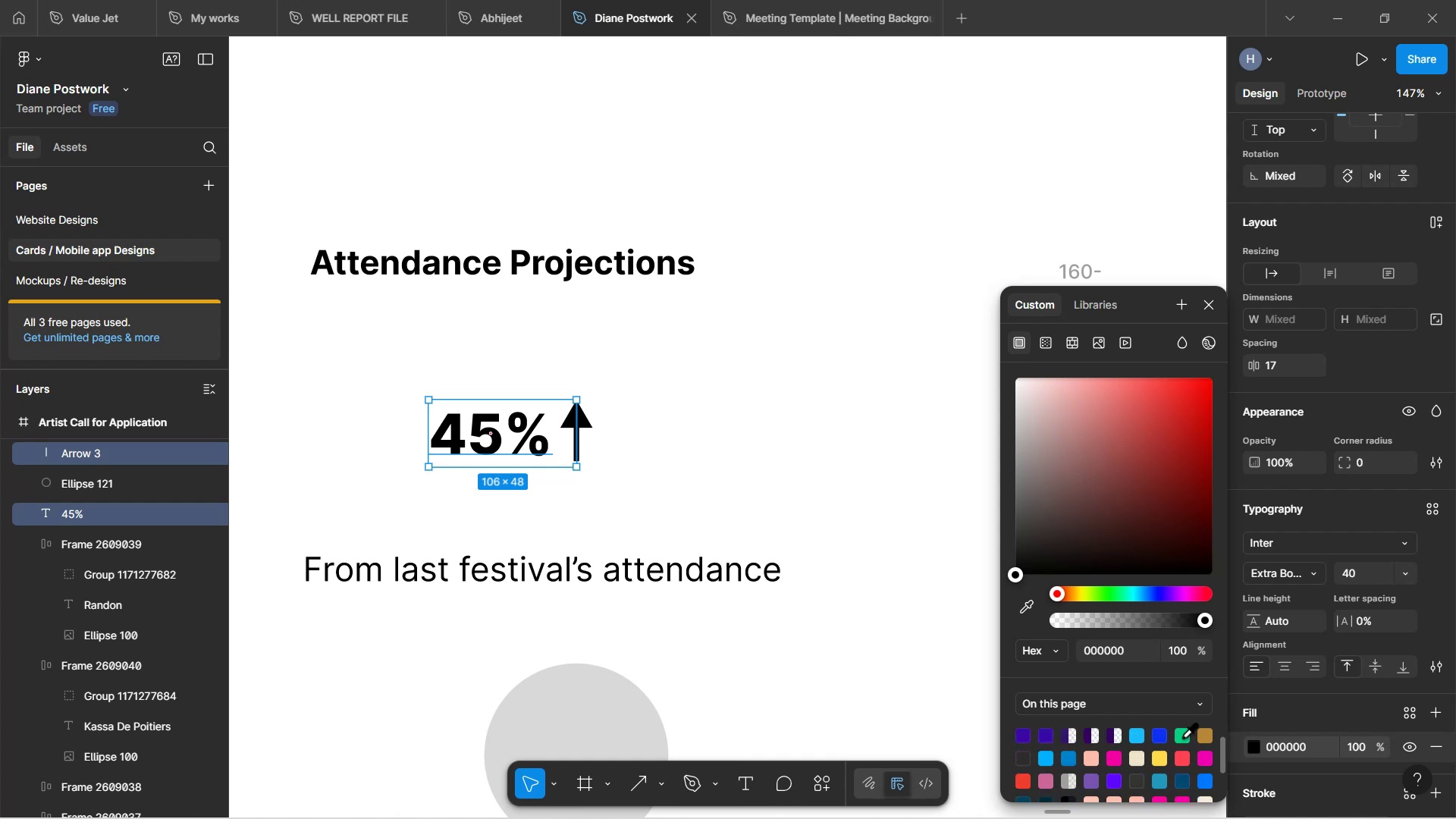 
left_click([1181, 736])
 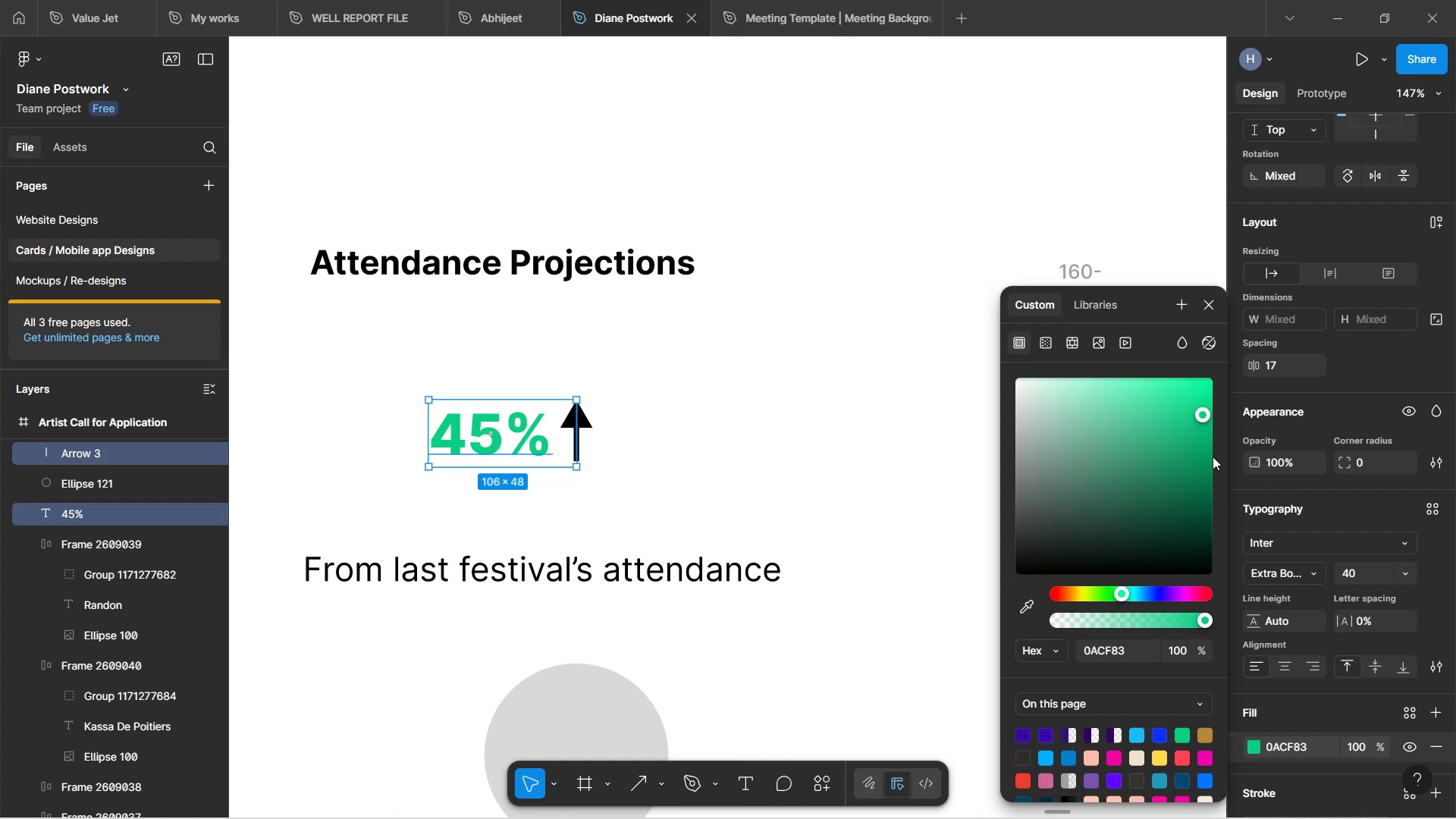 
left_click_drag(start_coordinate=[1201, 413], to_coordinate=[1208, 452])
 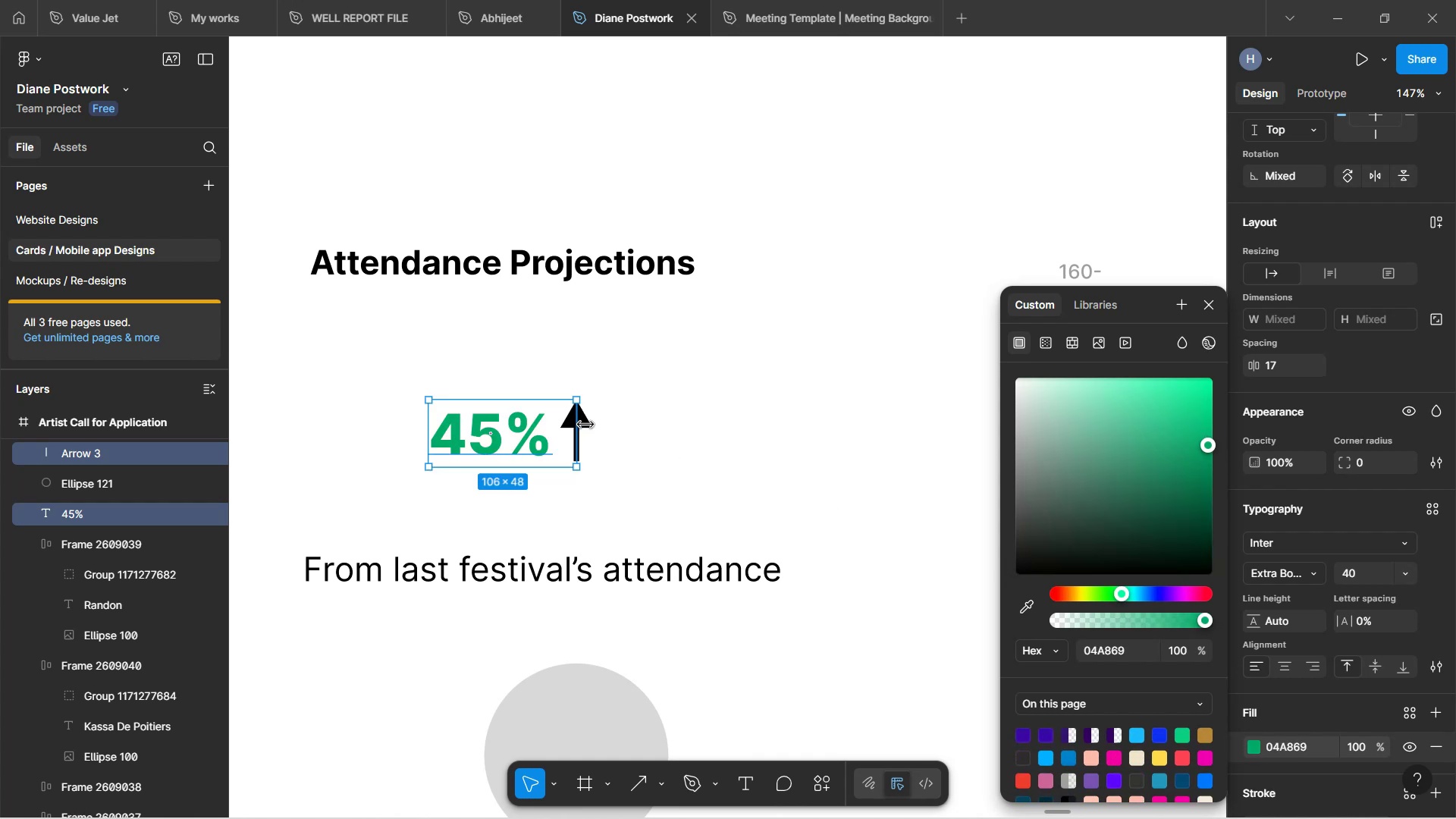 
left_click([592, 425])
 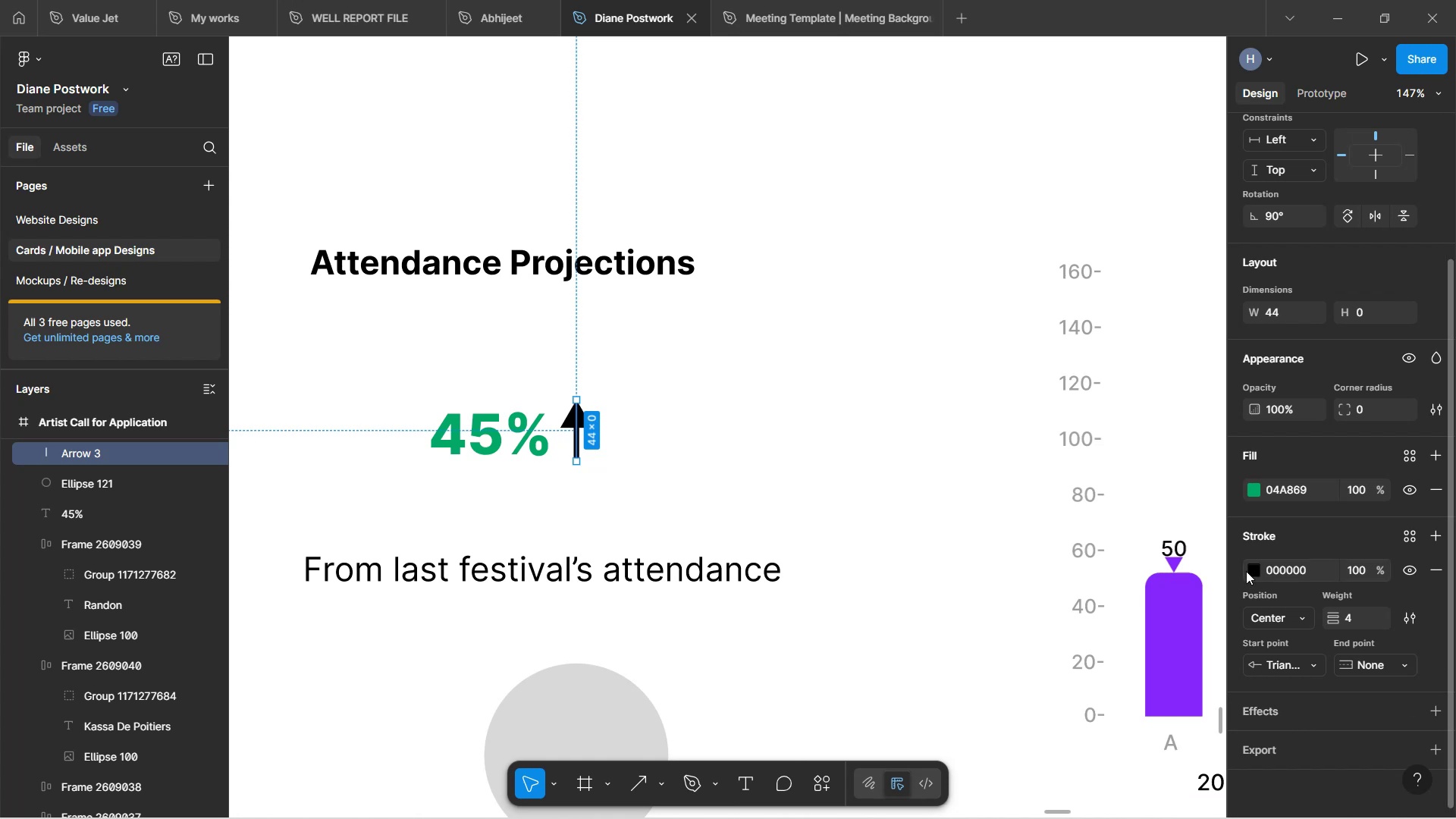 
left_click([1251, 571])
 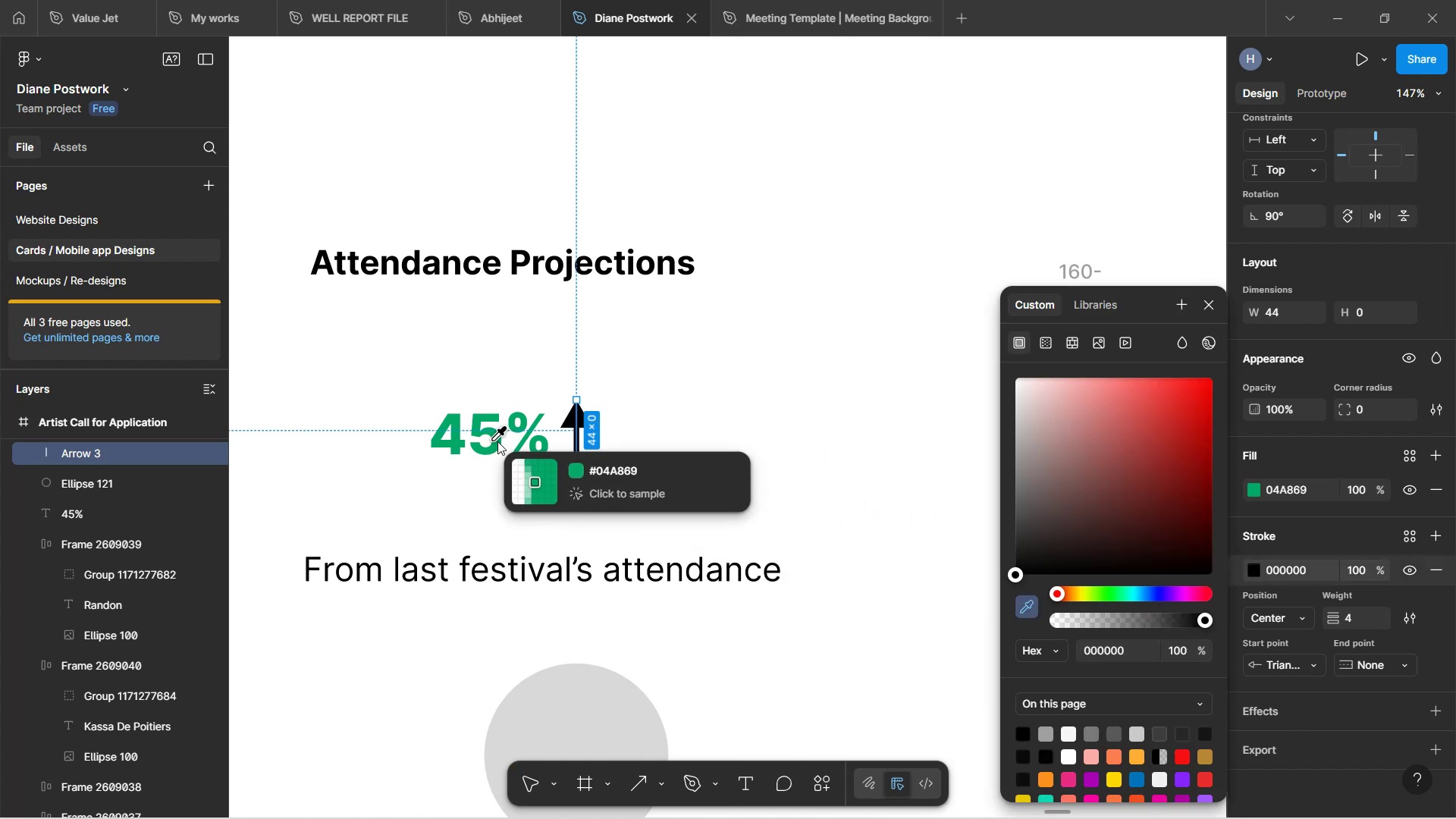 
wait(5.91)
 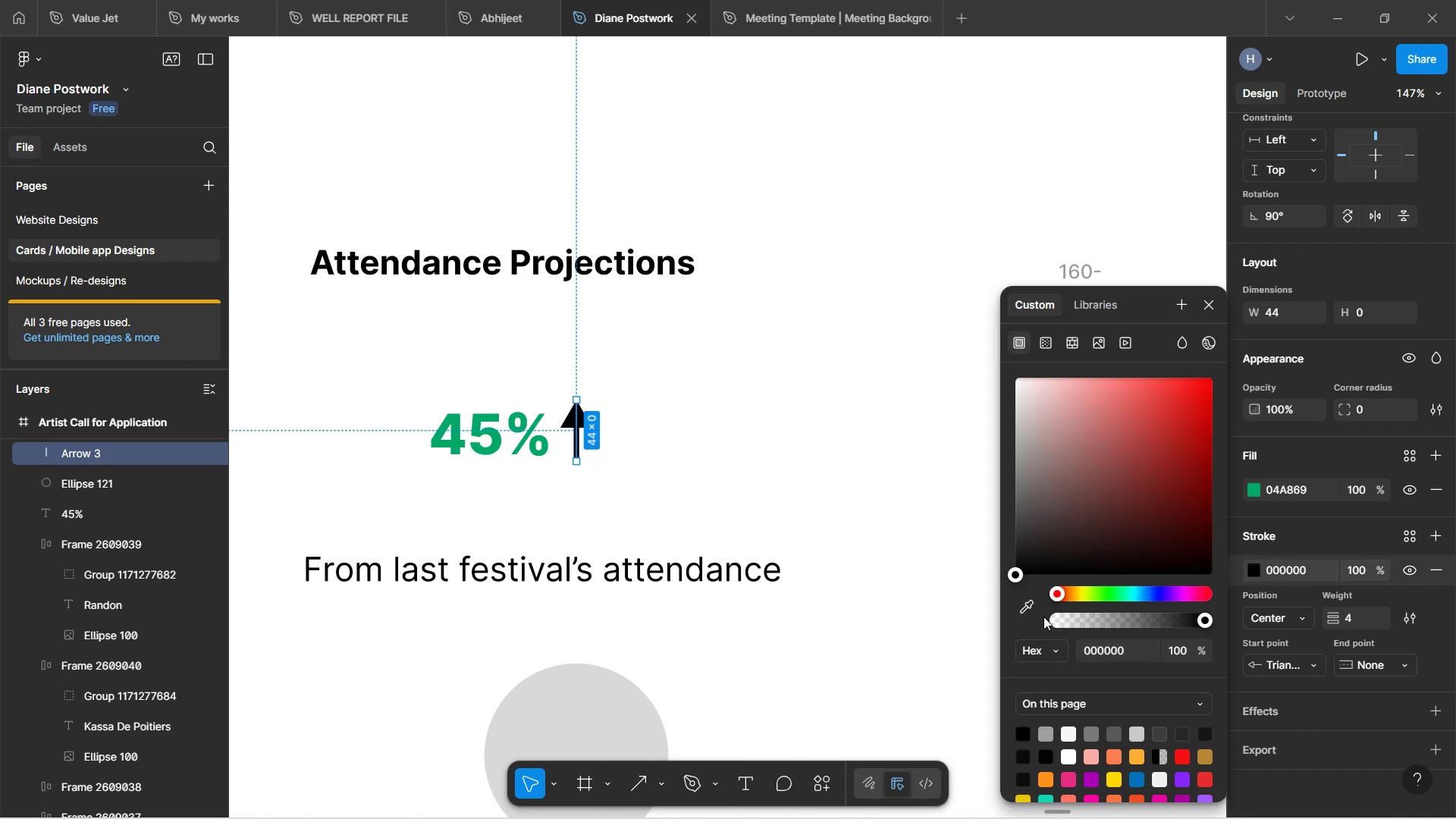 
left_click([500, 442])
 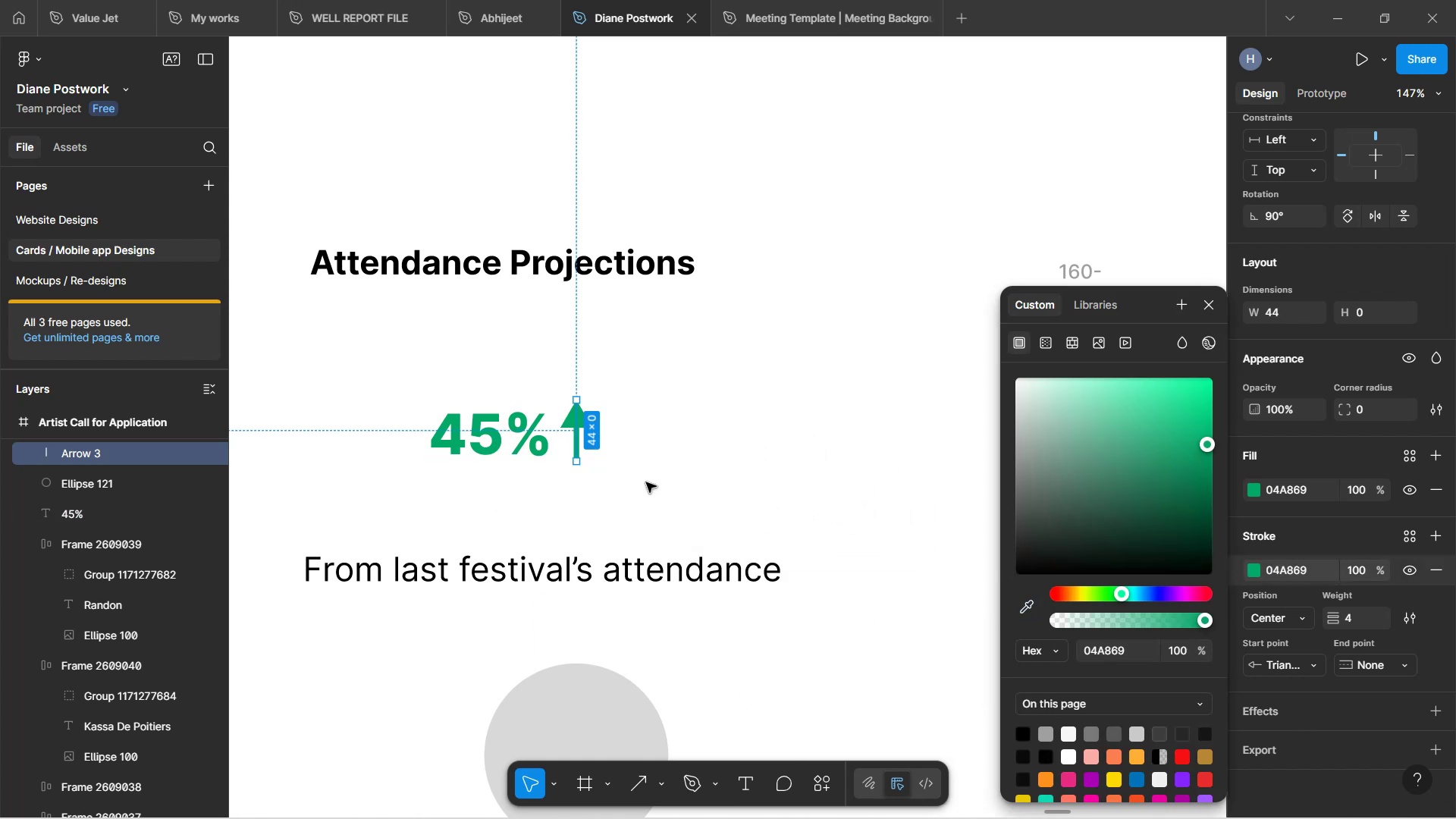 
left_click([655, 485])
 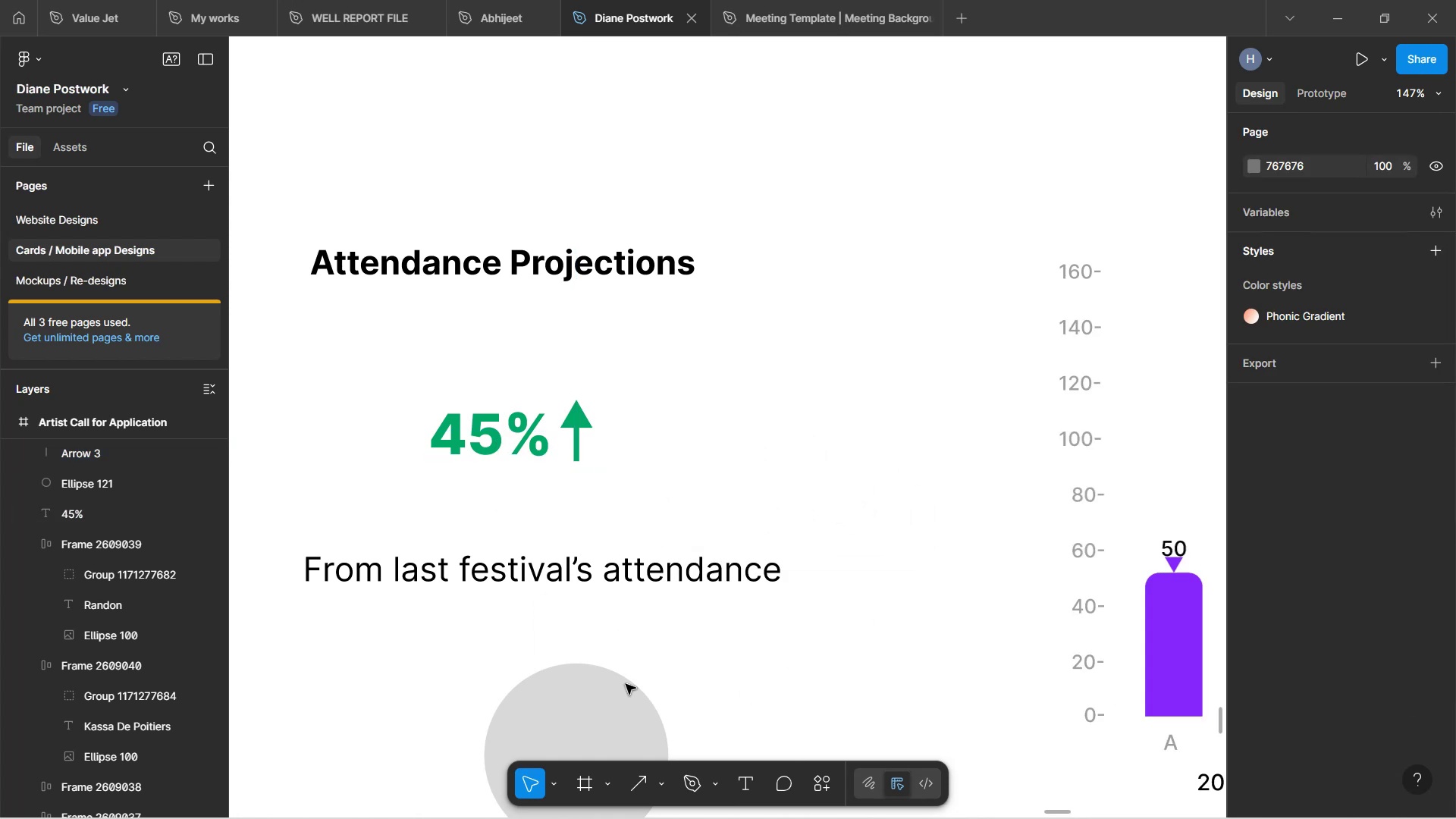 
scroll: coordinate [670, 507], scroll_direction: down, amount: 3.0
 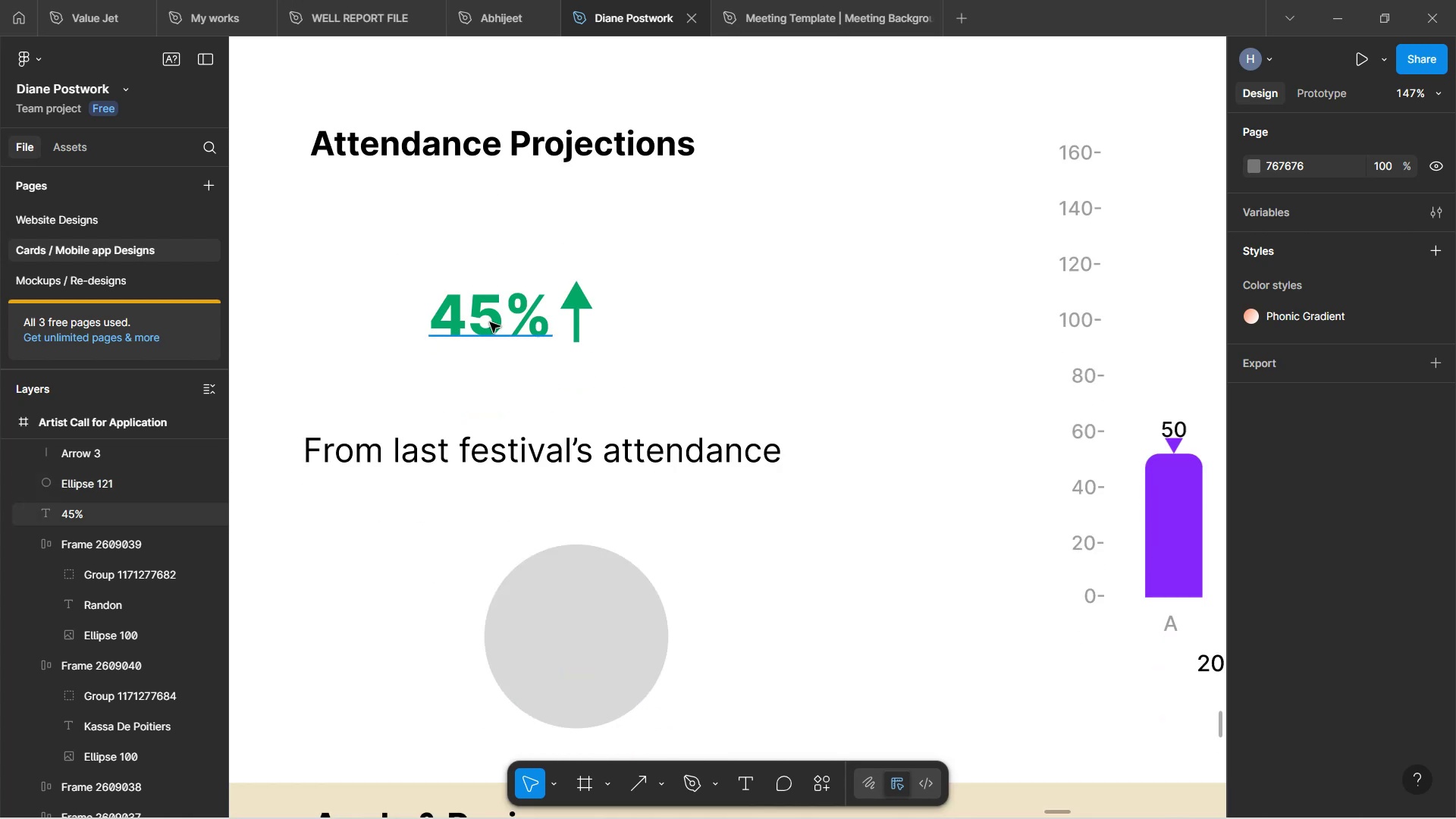 
left_click([490, 322])
 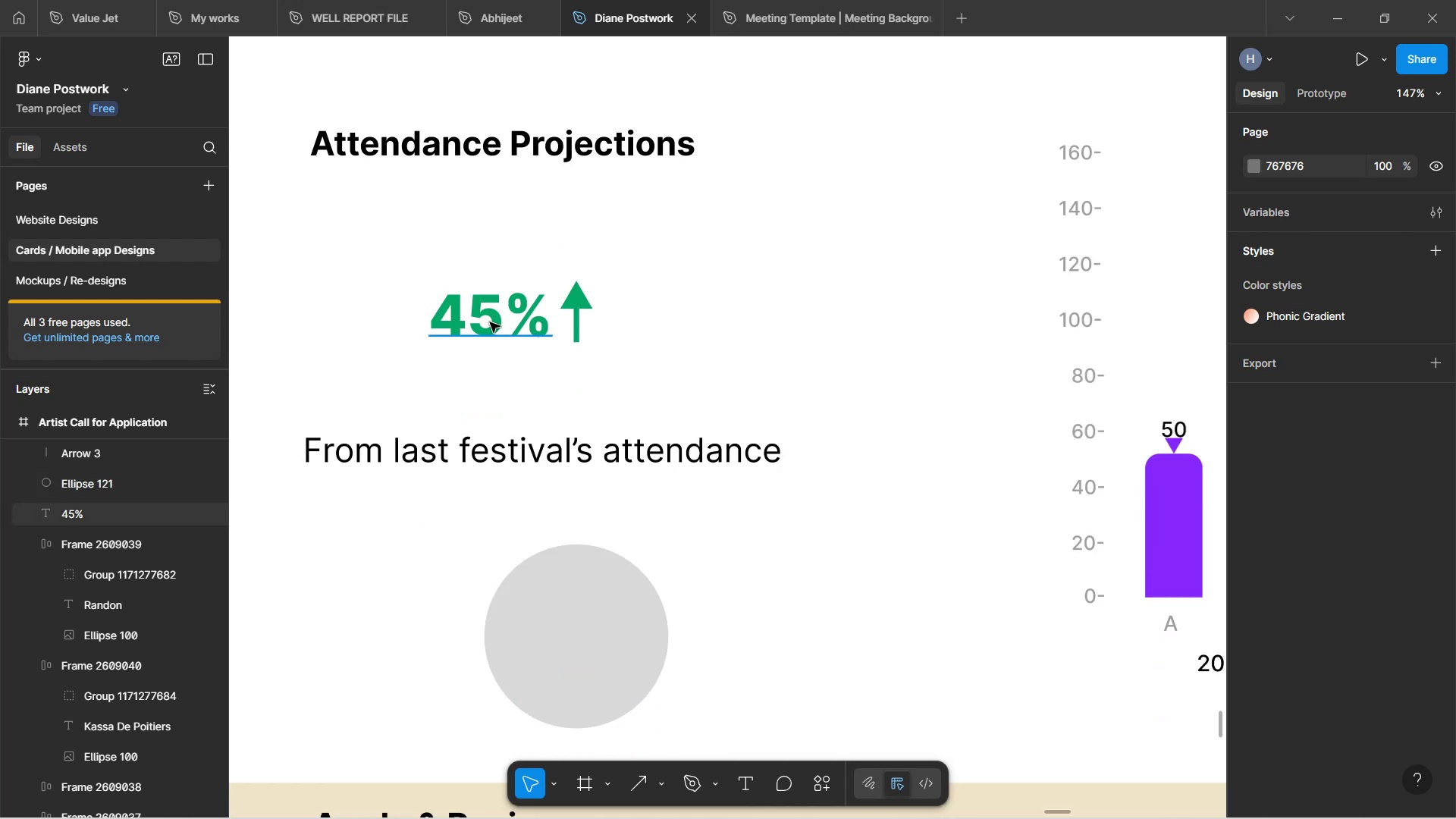 
hold_key(key=ShiftLeft, duration=1.51)
left_click([578, 311])
 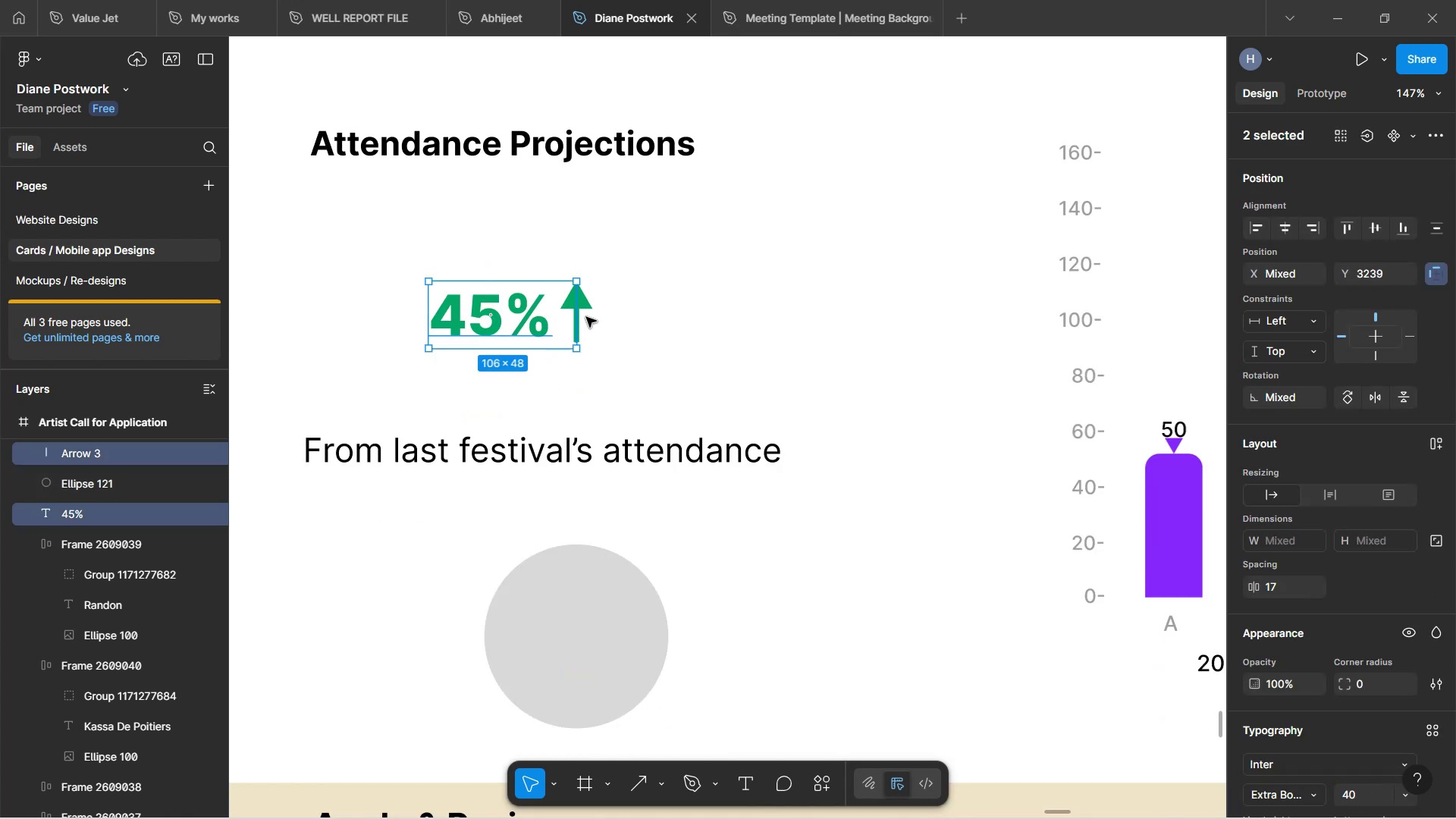 
key(Control+G)
 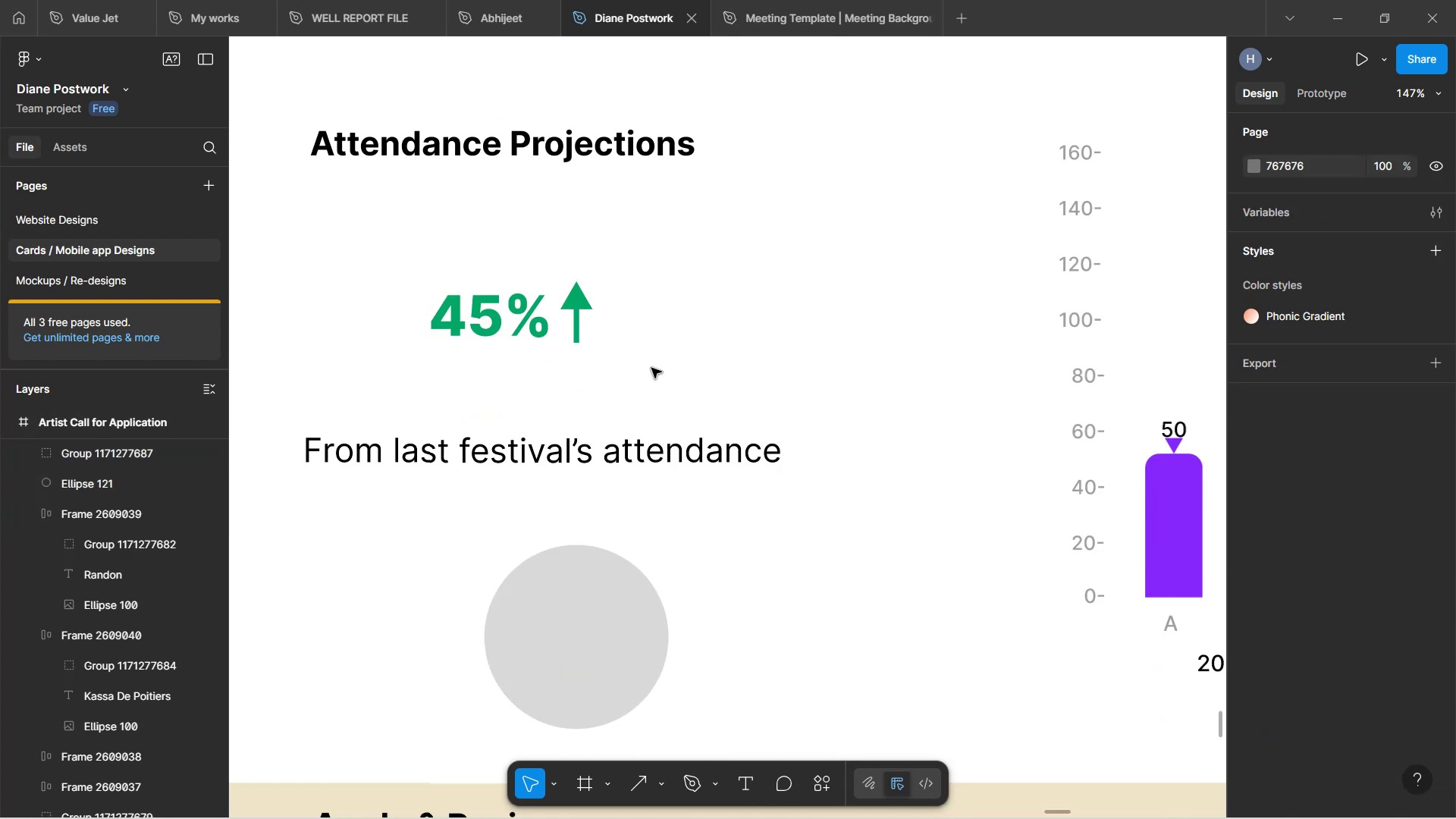 
left_click([507, 325])
 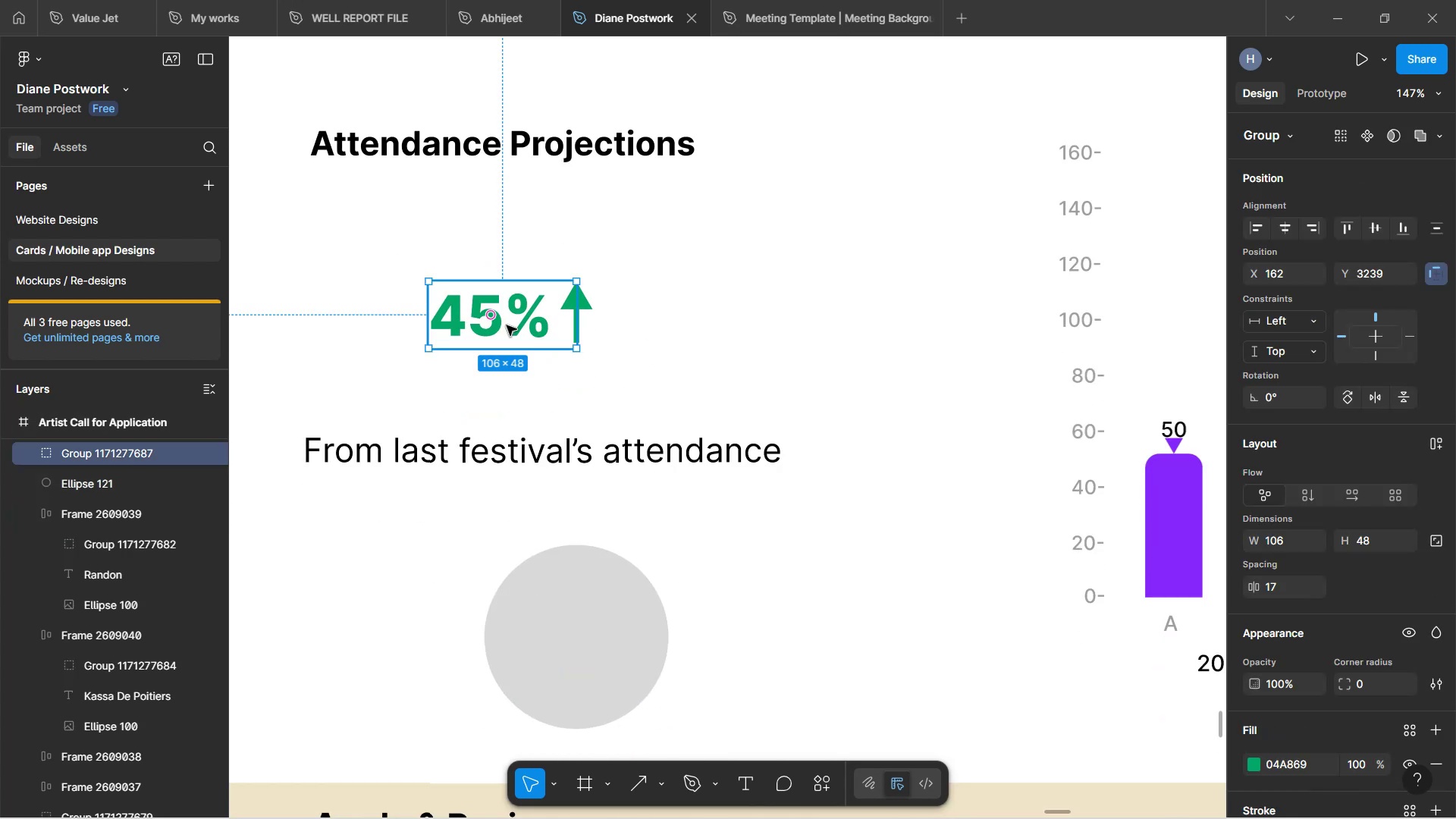 
left_click_drag(start_coordinate=[506, 325], to_coordinate=[576, 642])
 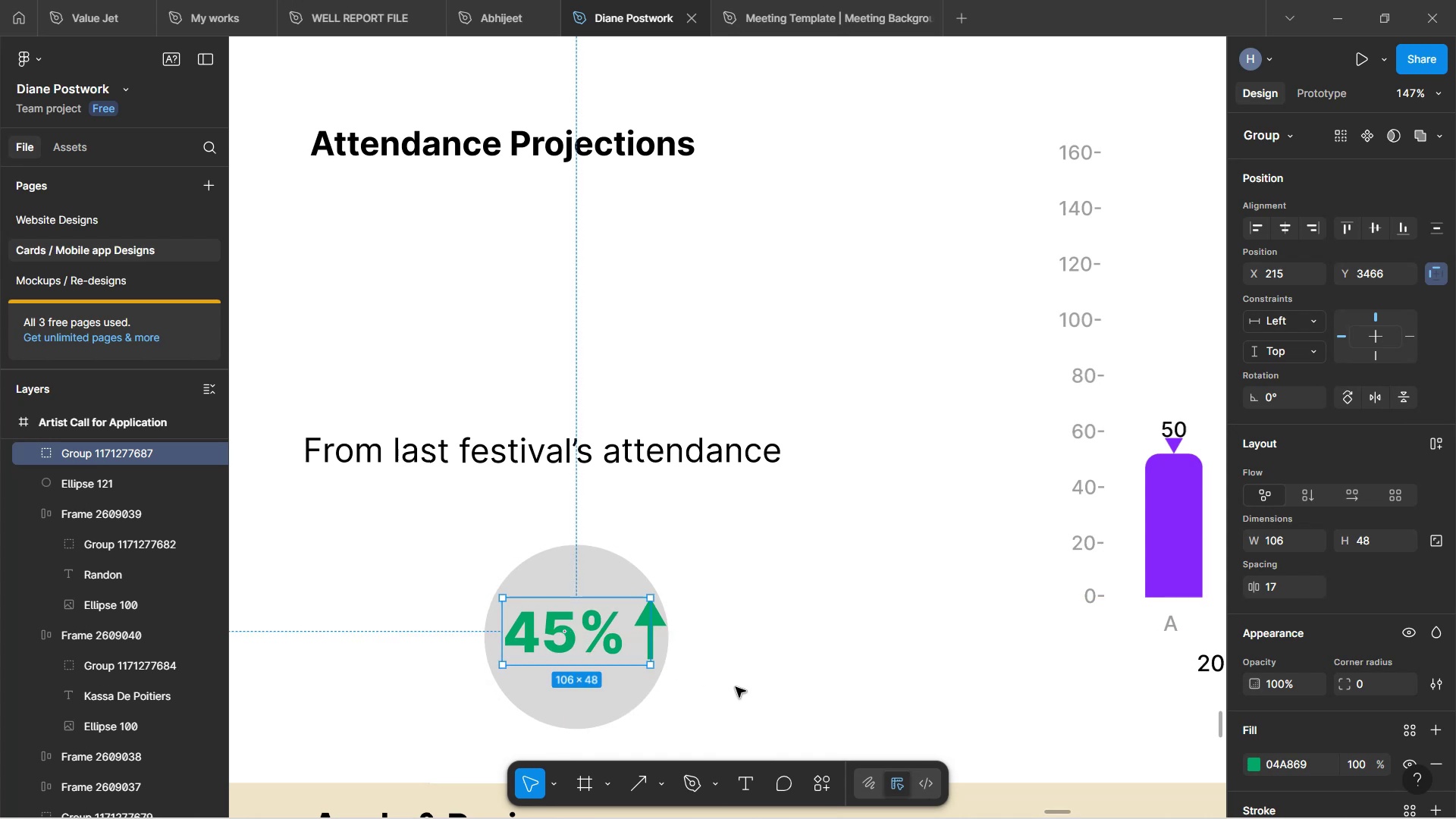 
left_click([740, 689])
 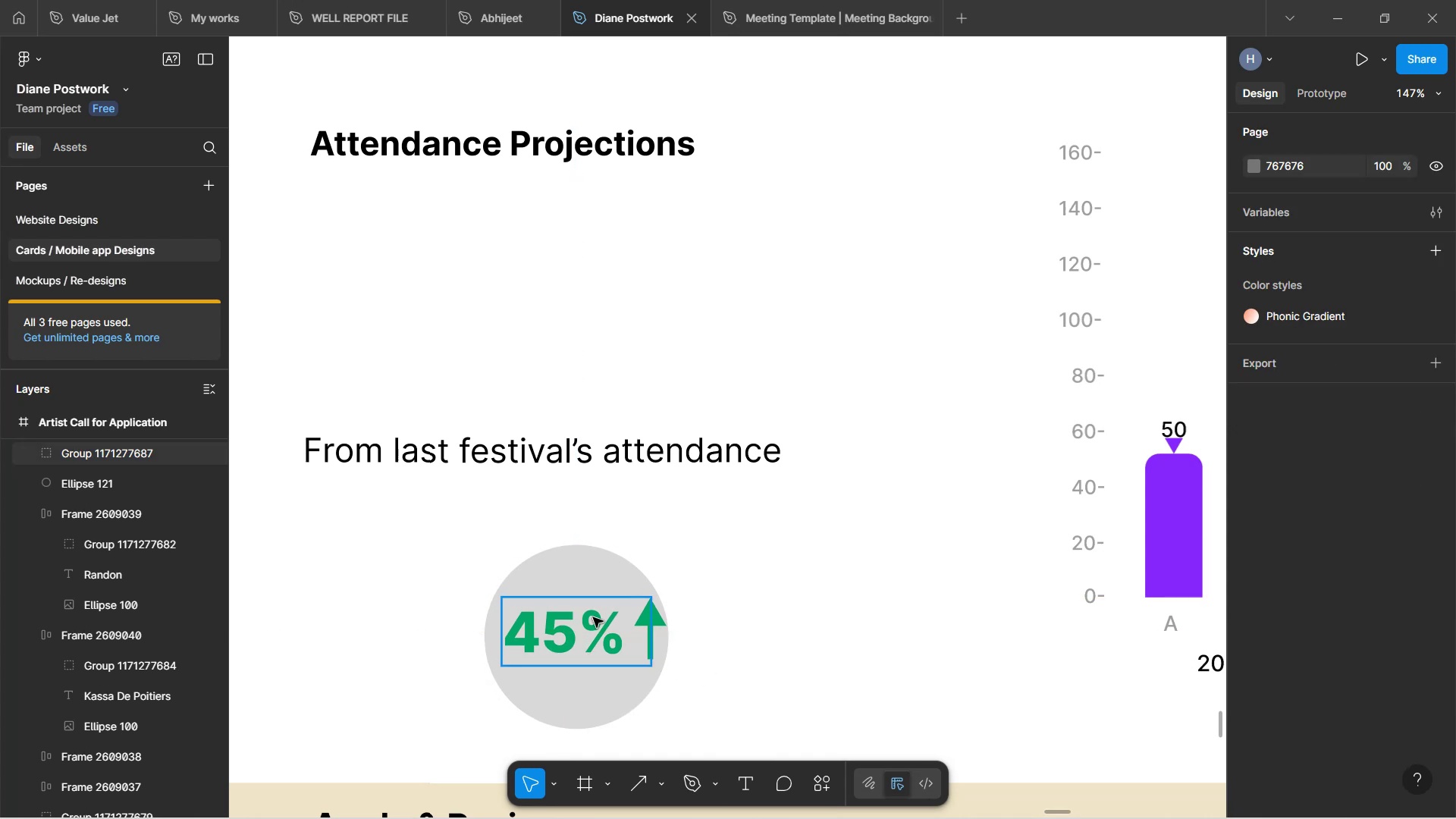 
left_click([593, 623])
 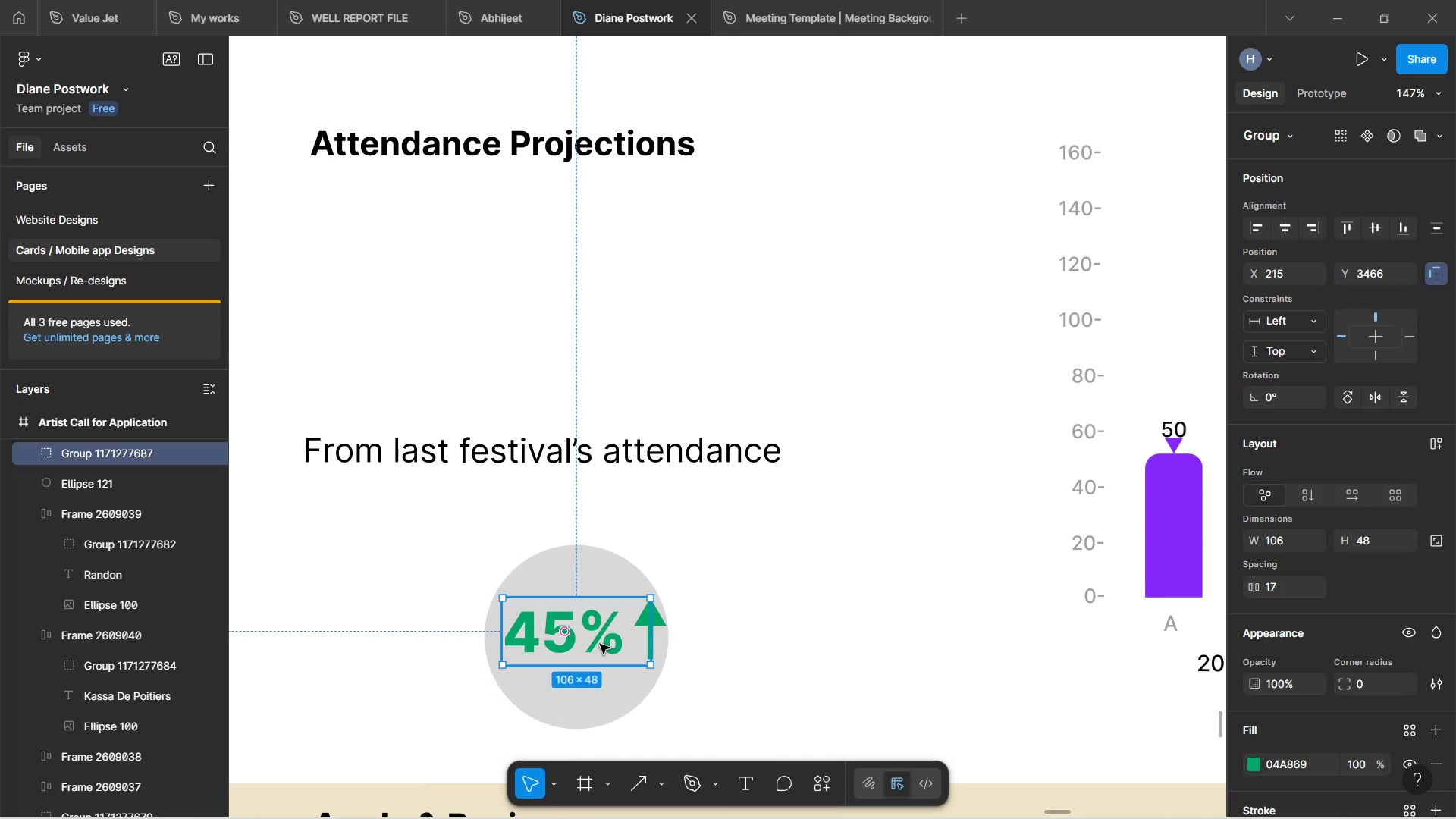 
left_click_drag(start_coordinate=[600, 644], to_coordinate=[600, 649])
 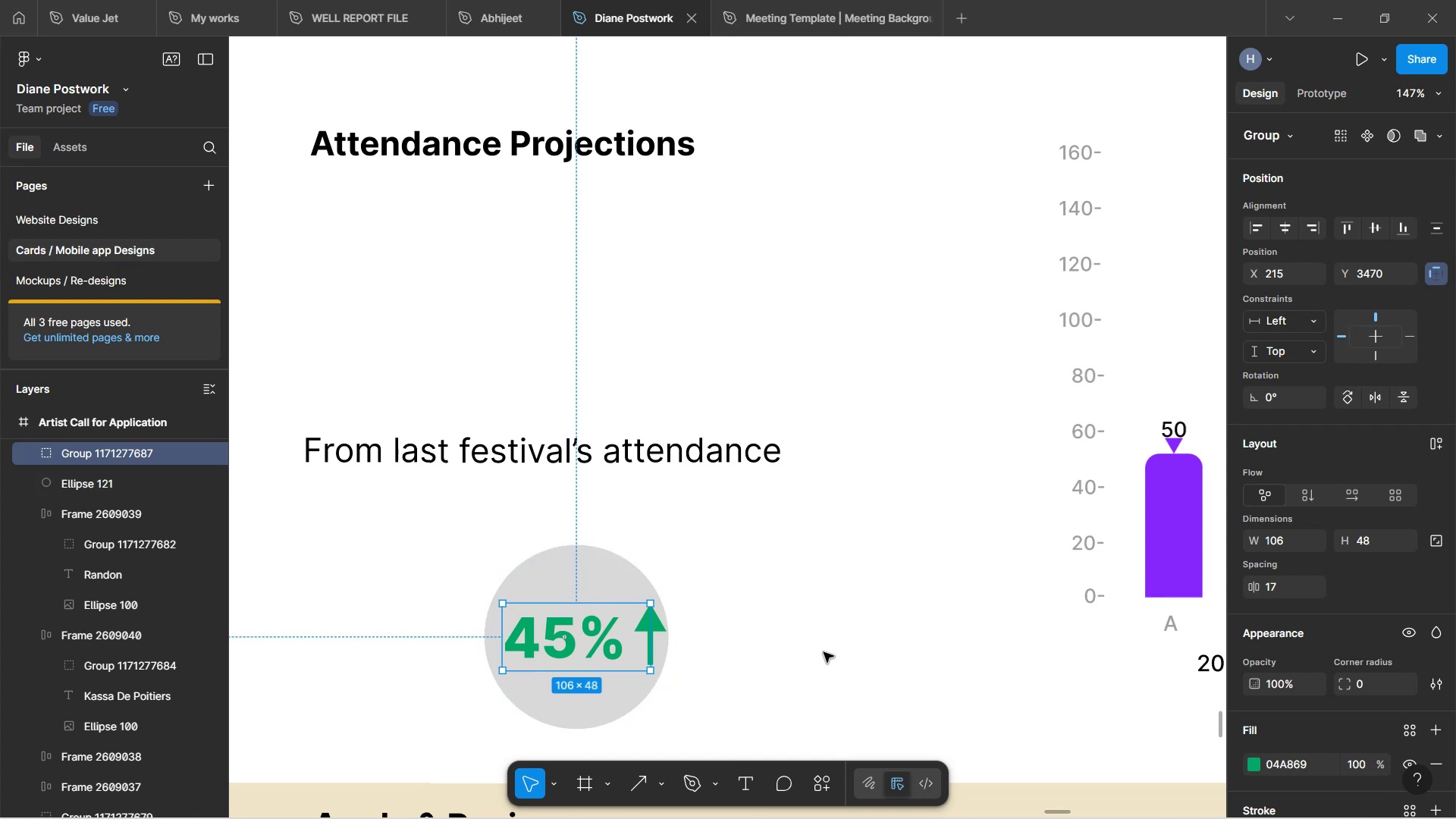 
left_click([824, 652])
 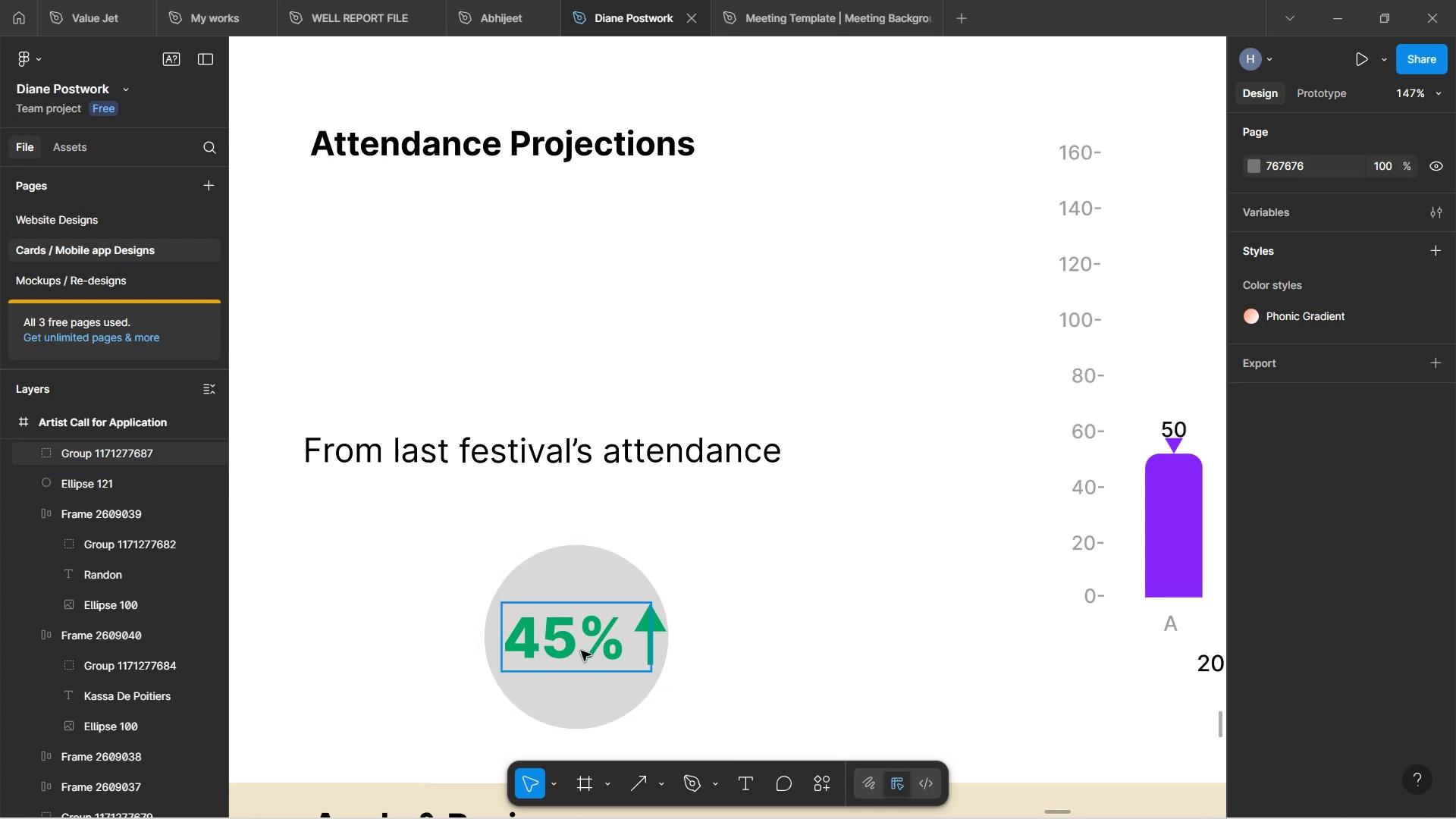 
left_click([575, 648])
 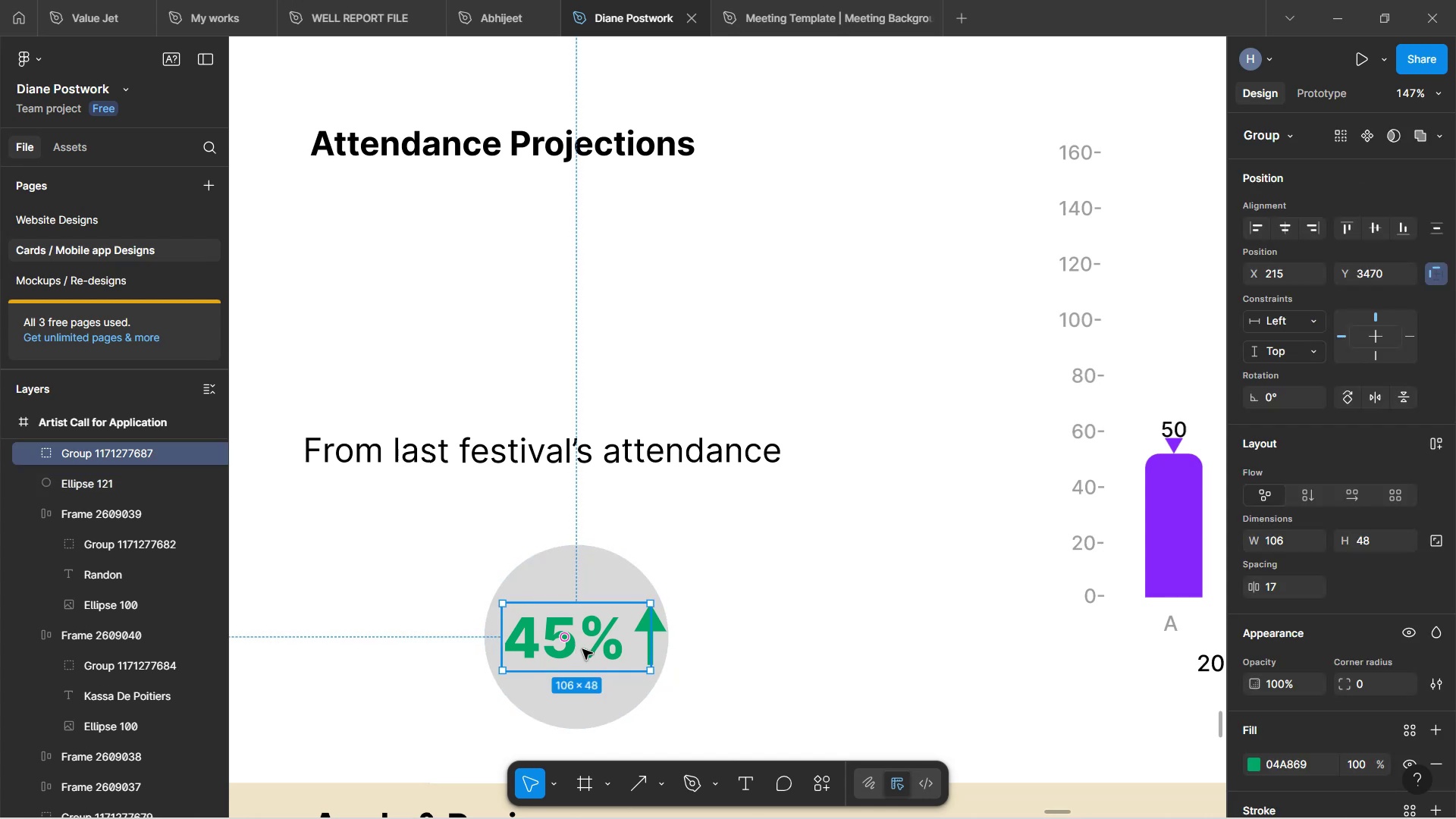 
key(ArrowLeft)
 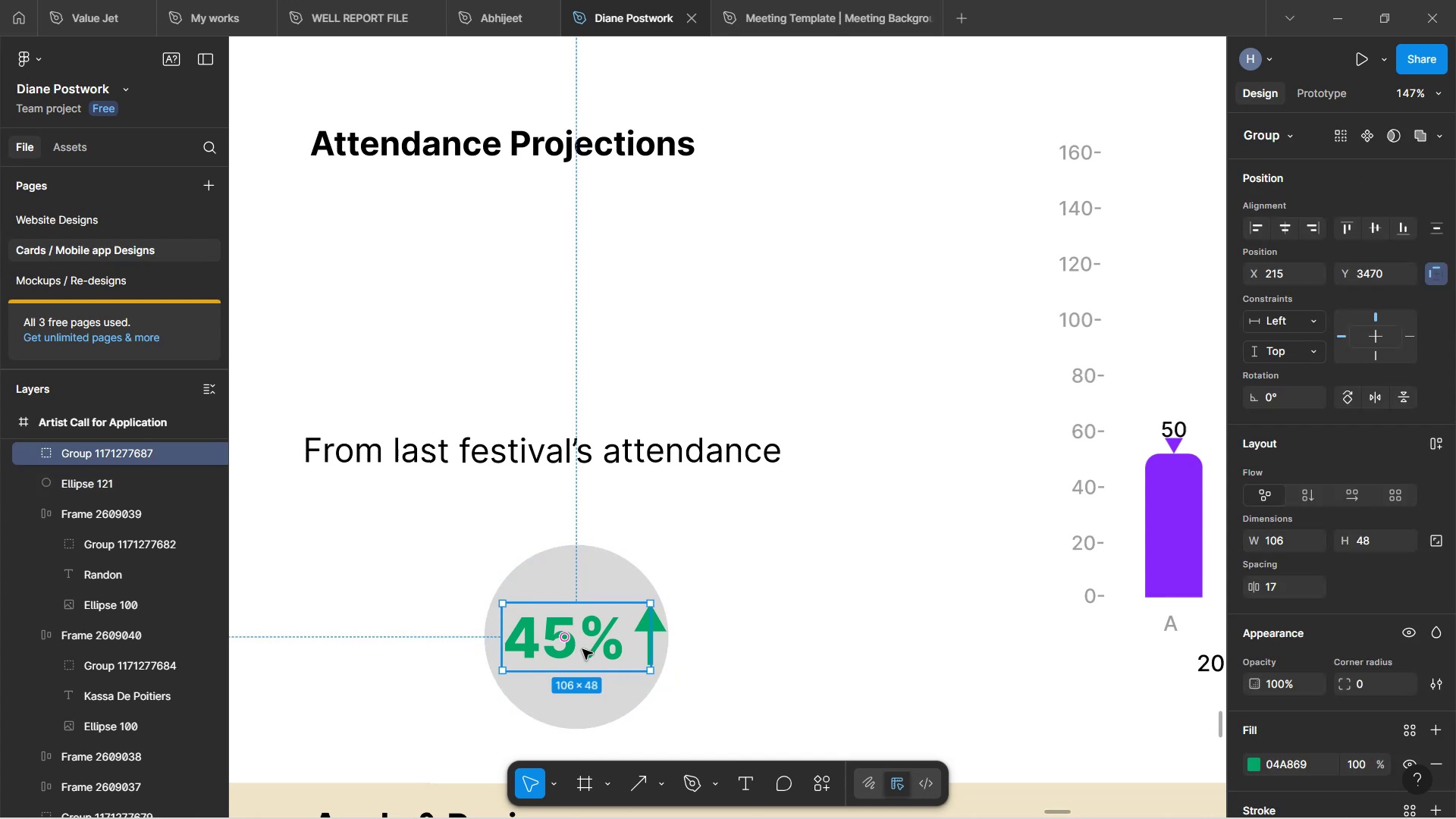 
key(ArrowLeft)
 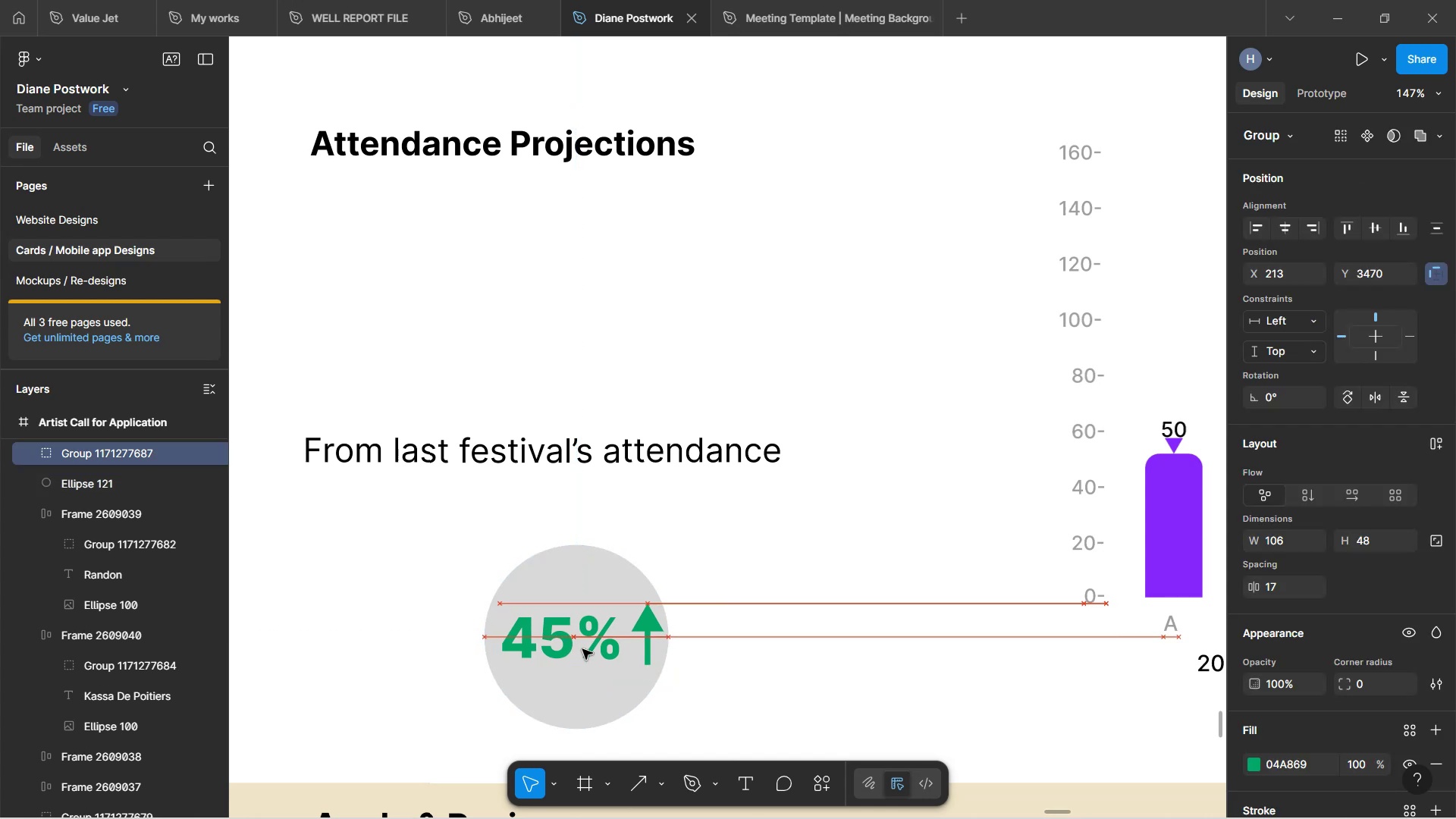 
key(ArrowLeft)
 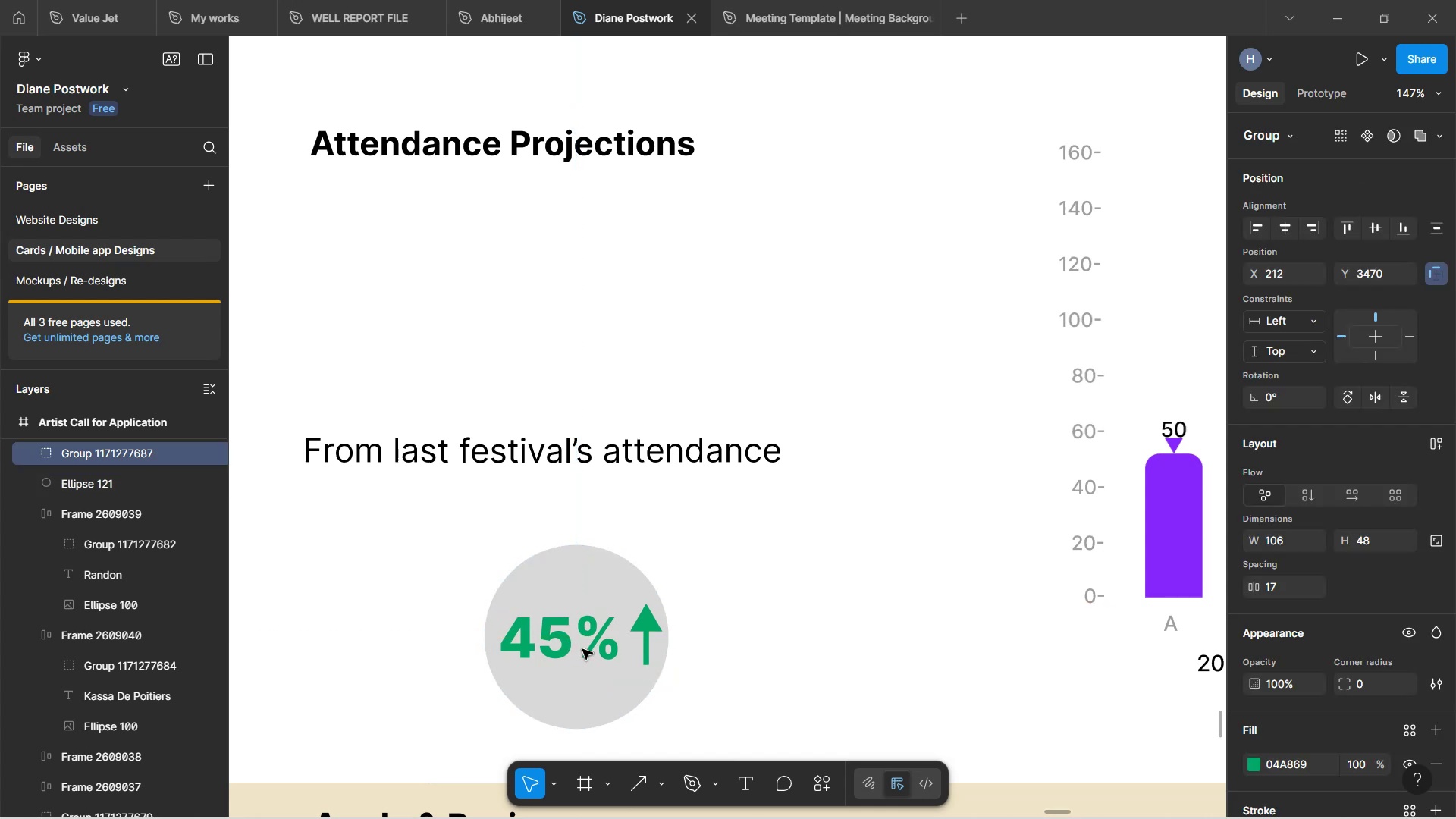 
key(ArrowLeft)
 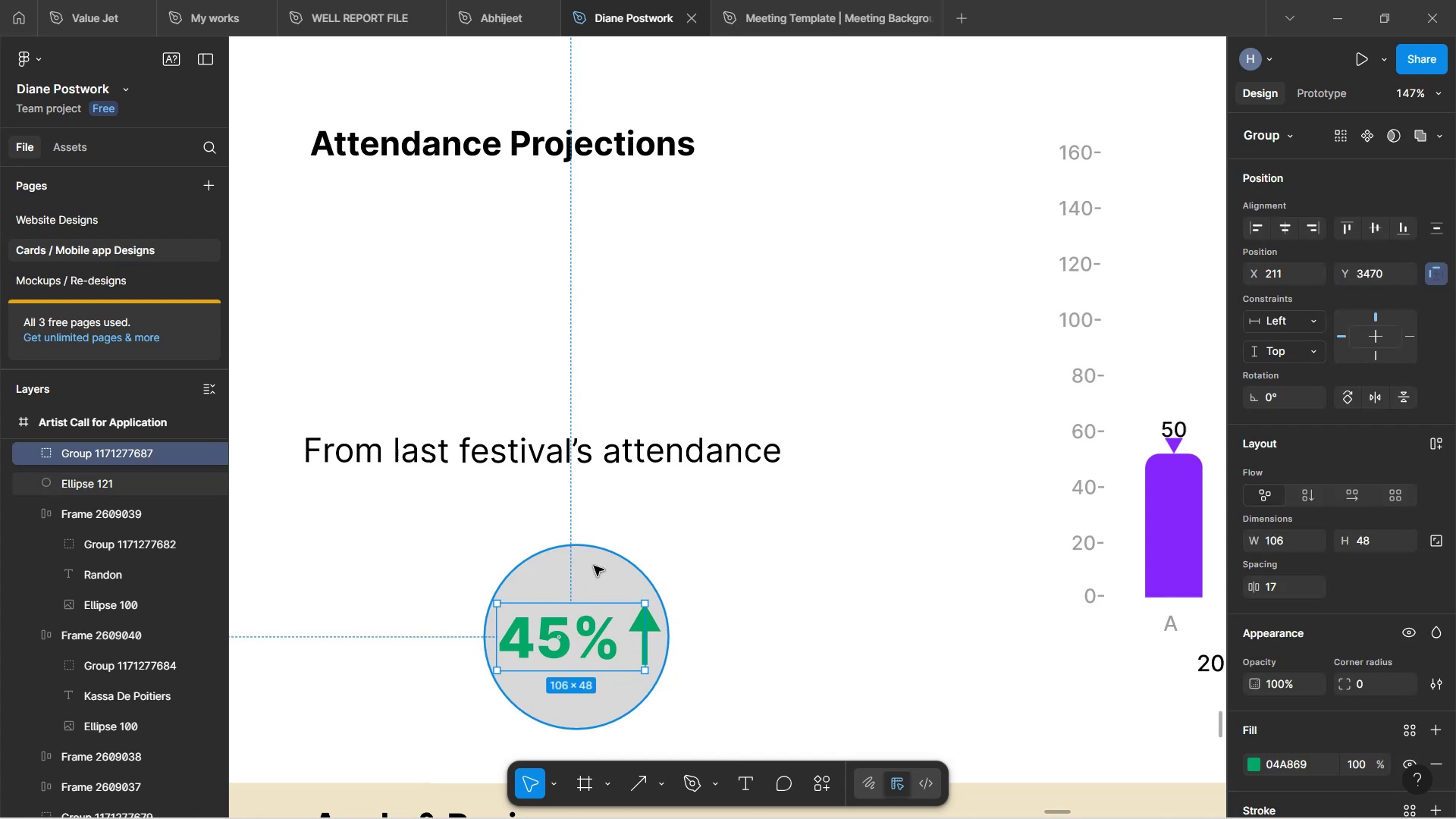 
left_click([811, 522])
 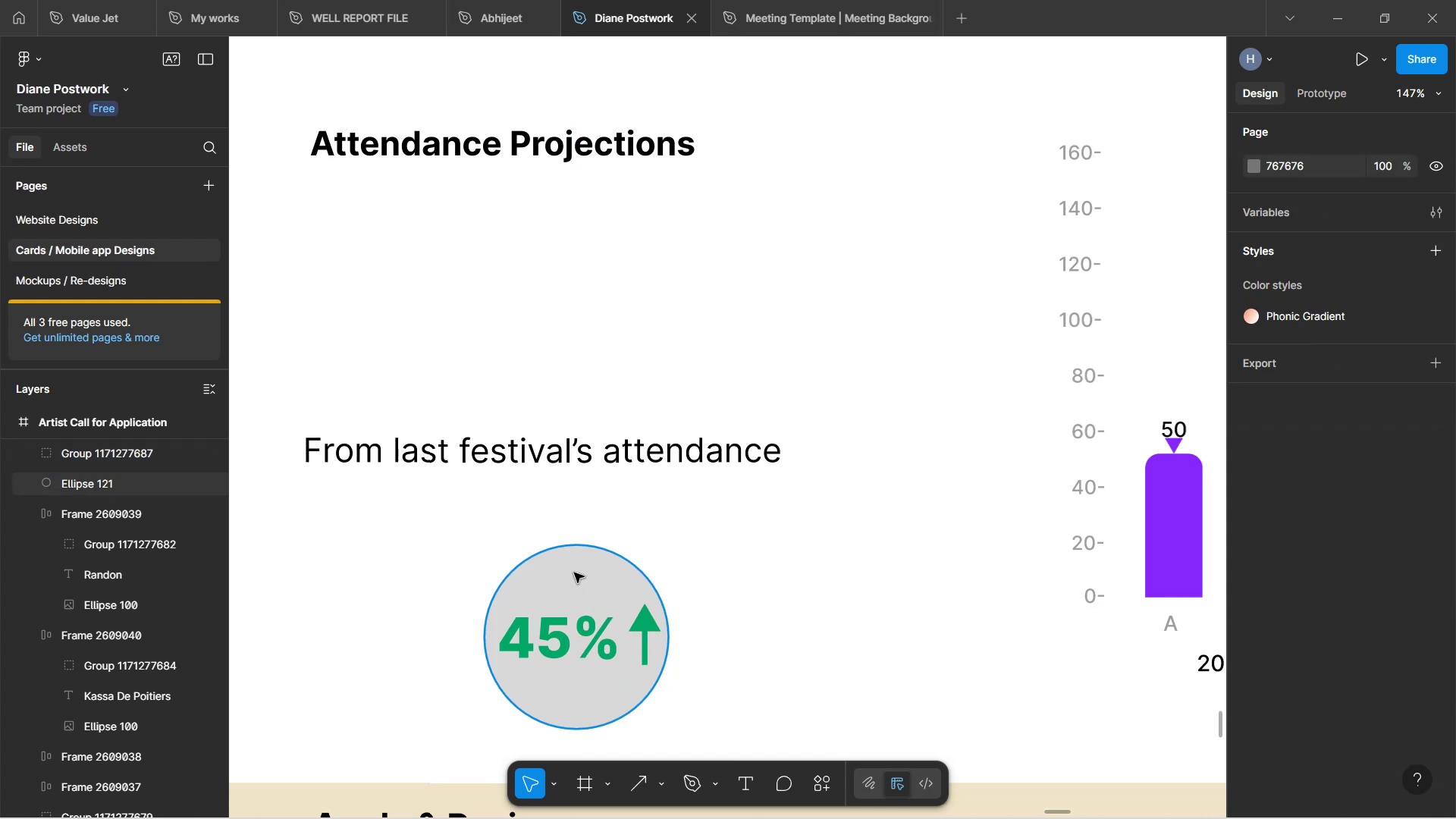 
left_click([574, 573])
 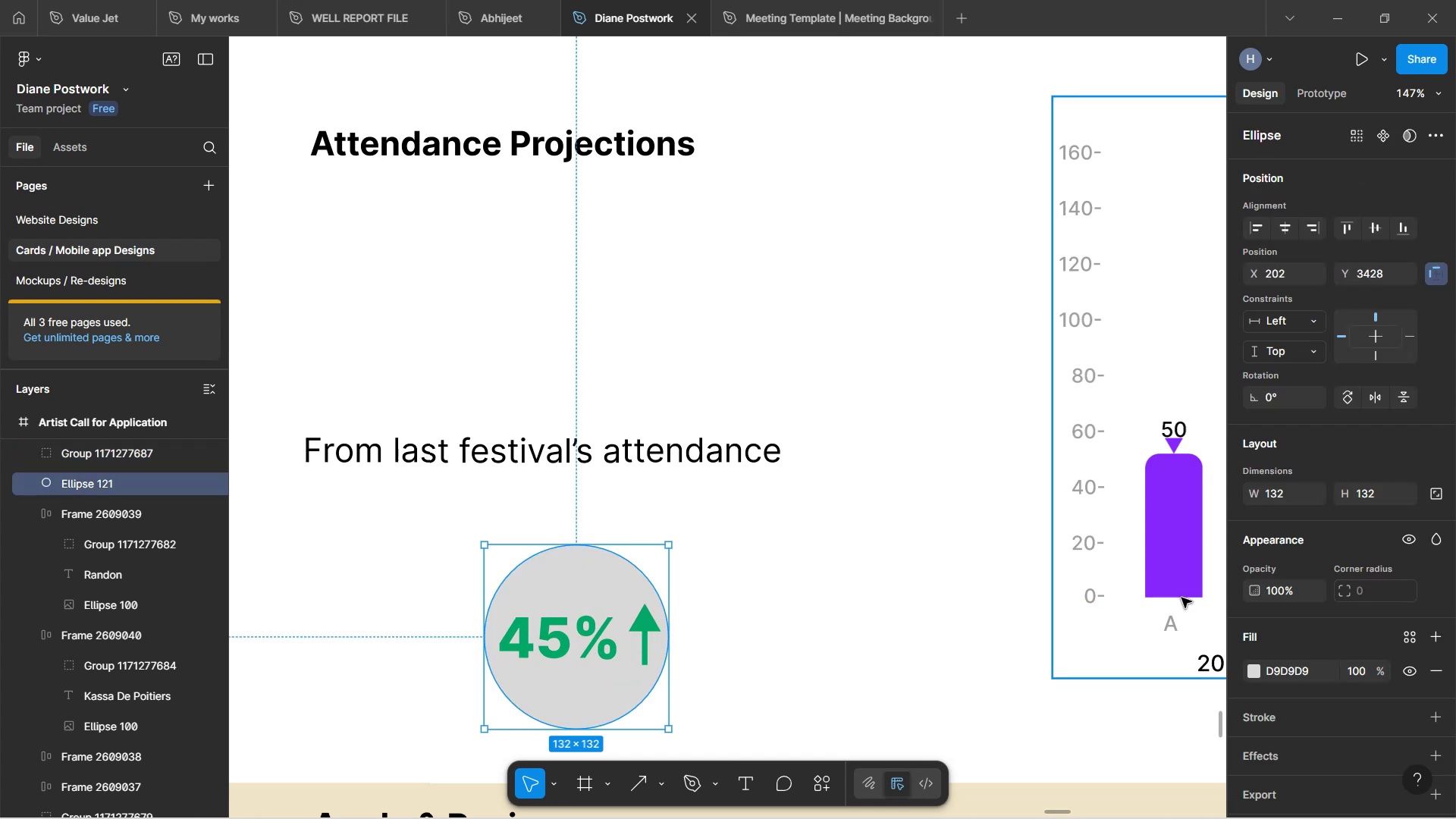 
scroll: coordinate [1313, 661], scroll_direction: down, amount: 7.0
 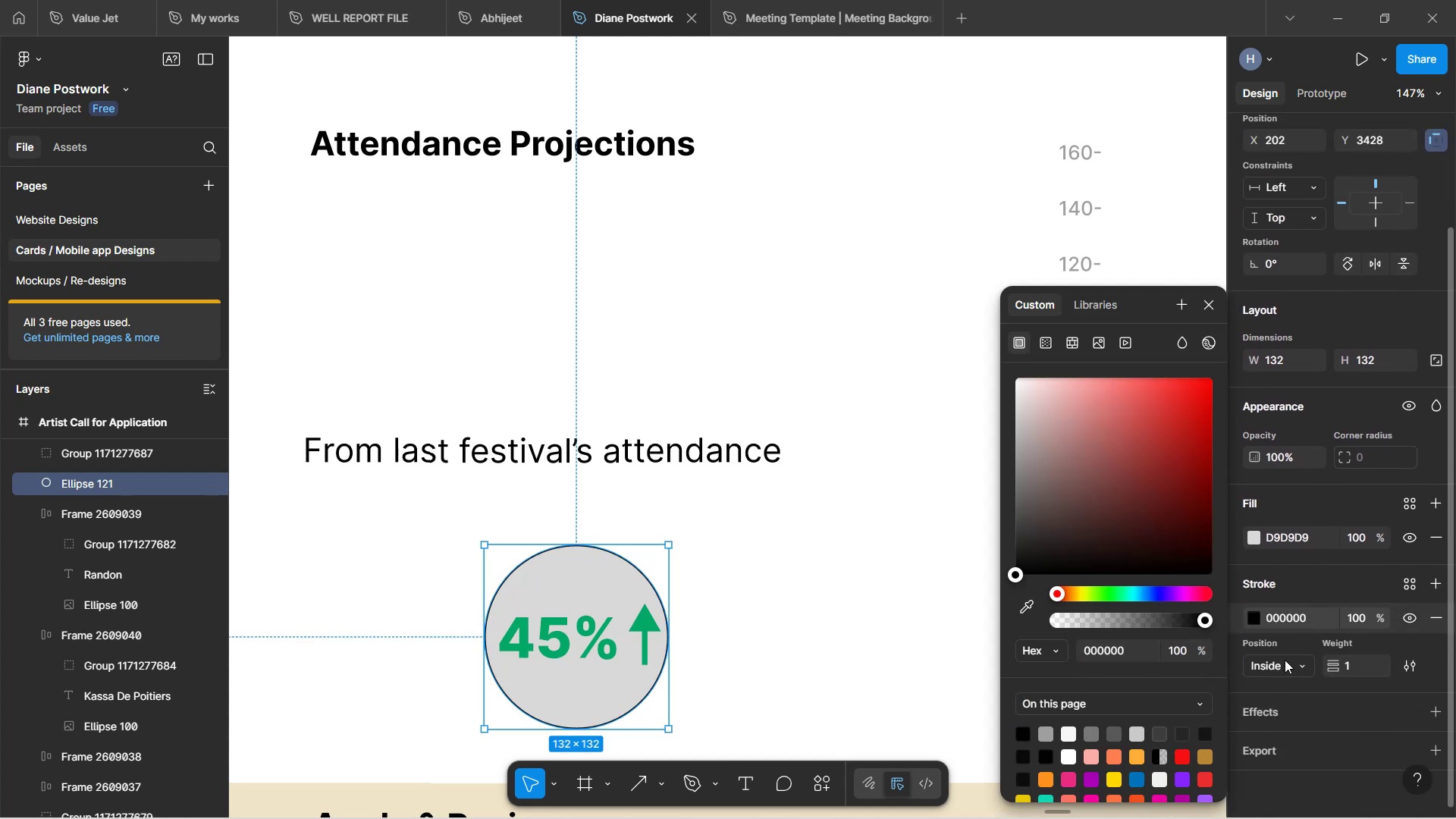 
left_click([1291, 663])
 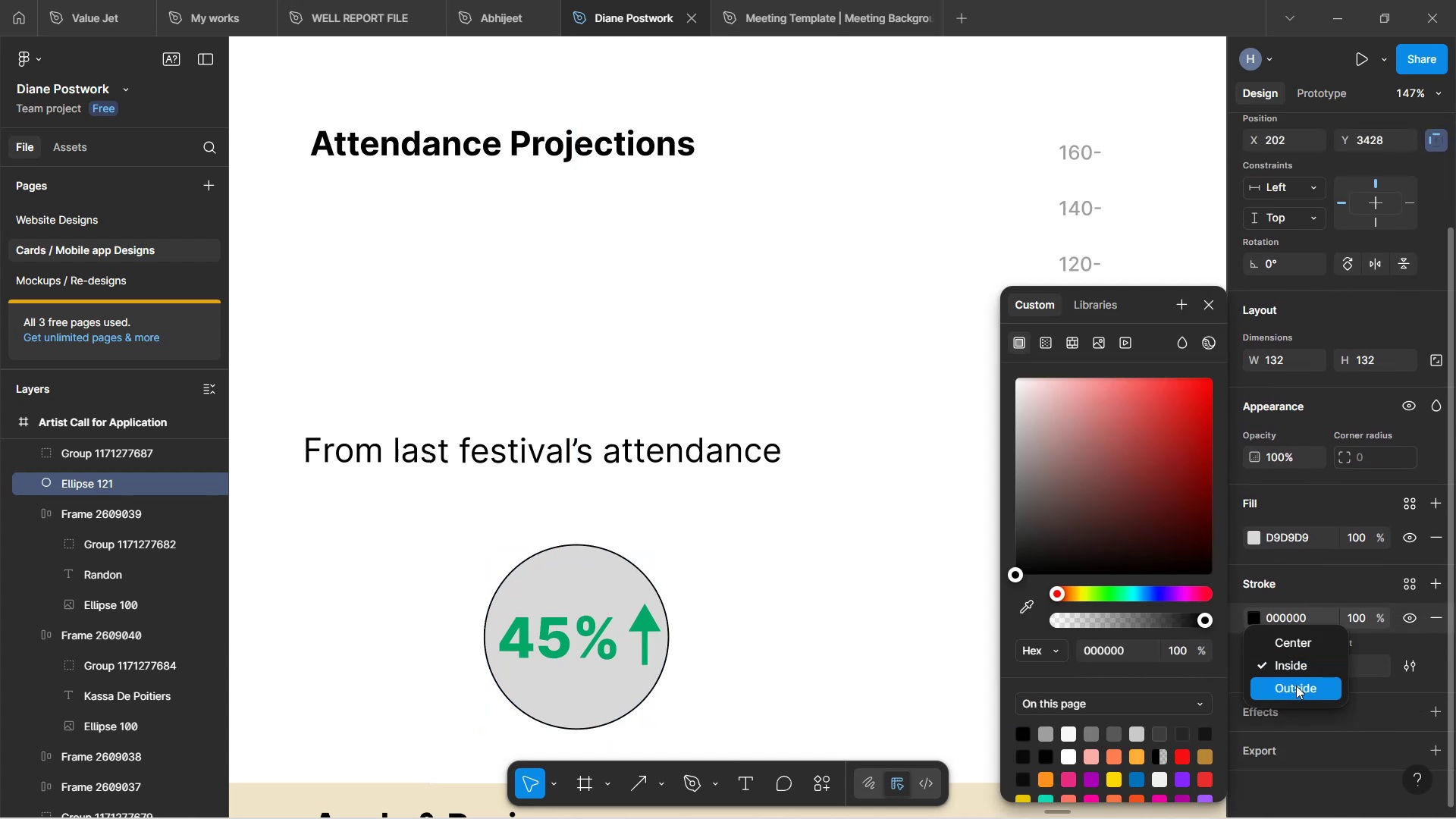 
left_click([1295, 692])
 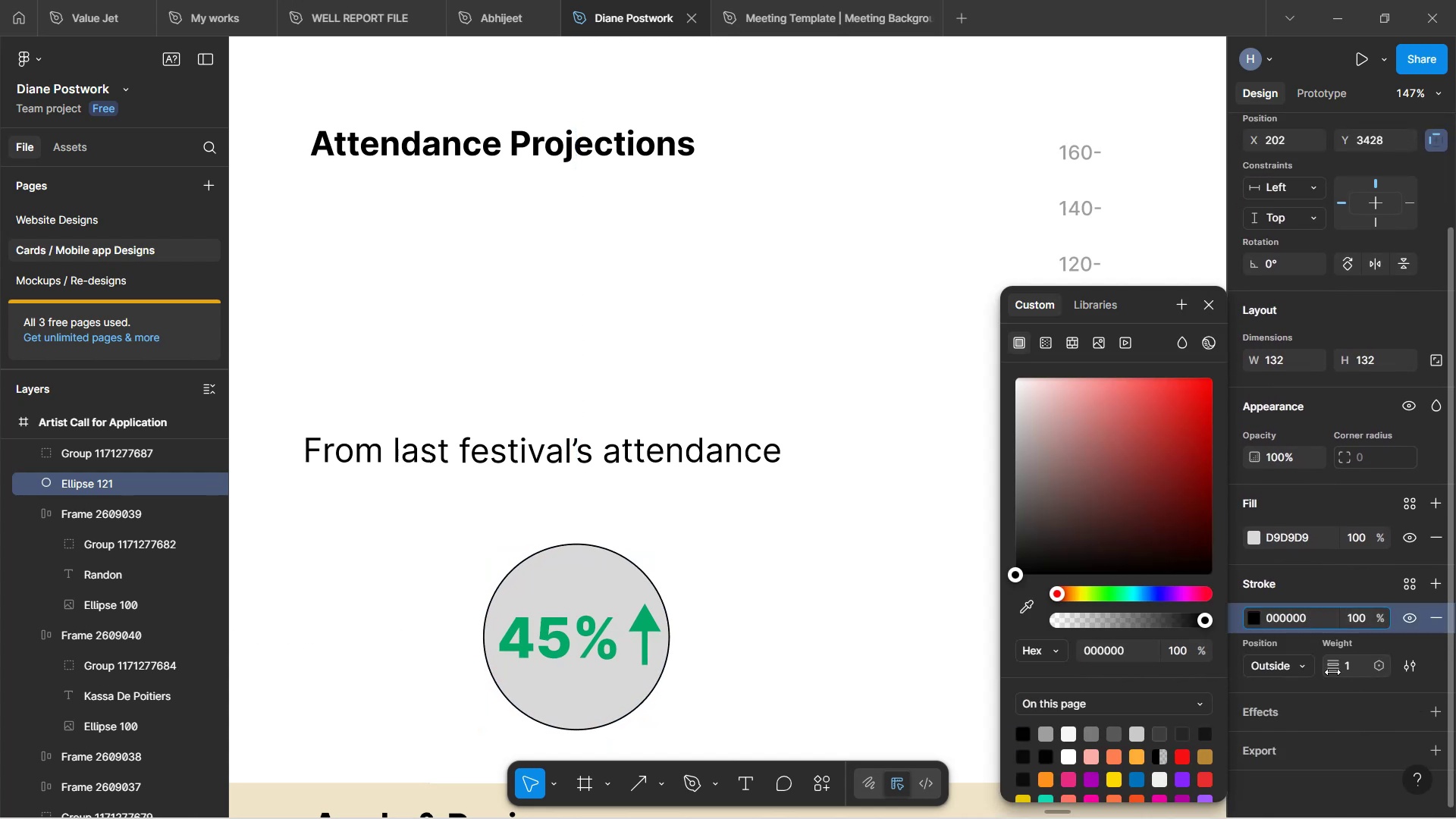 
left_click_drag(start_coordinate=[1330, 672], to_coordinate=[733, 424])
 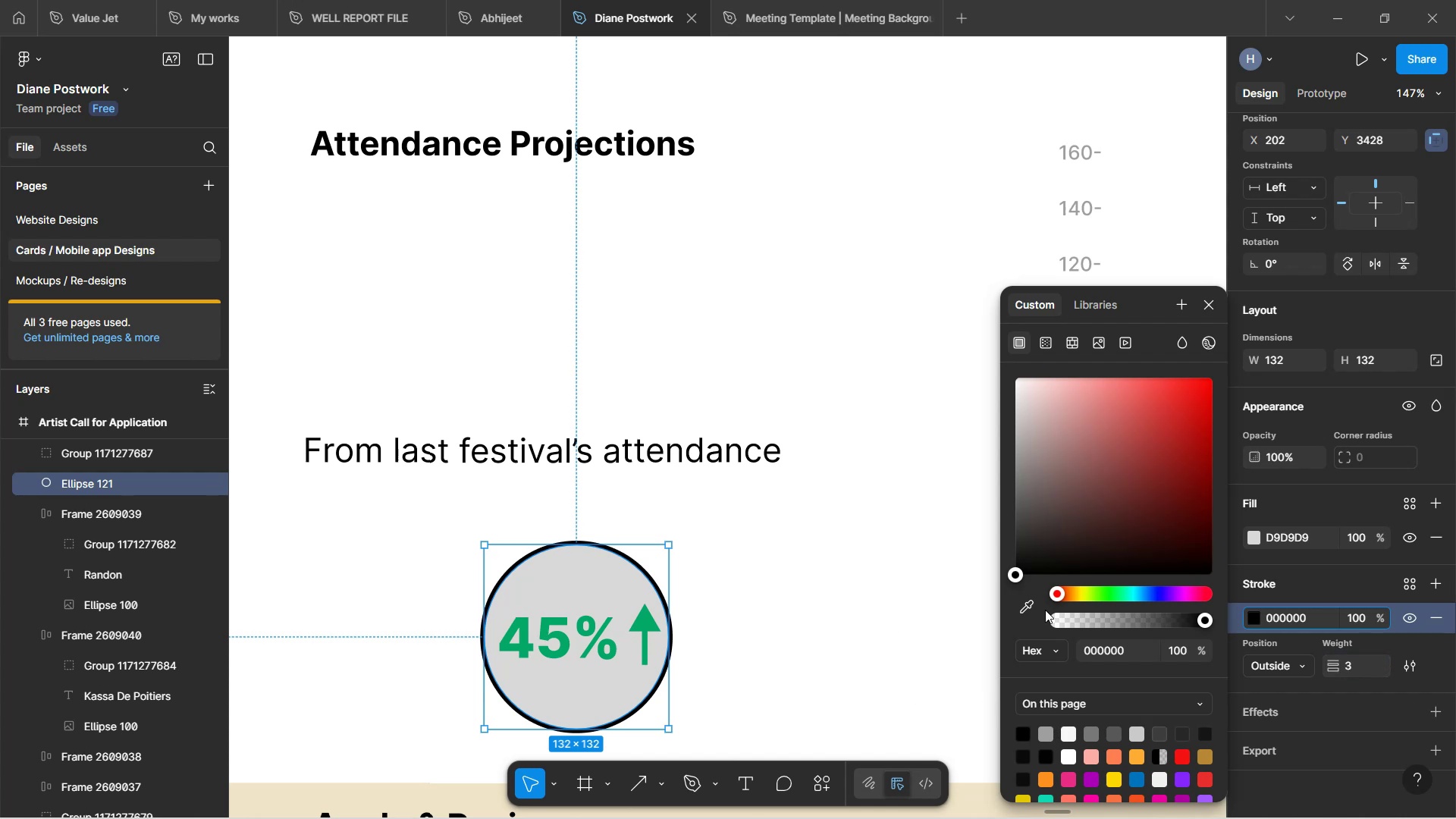 
left_click([1027, 613])
 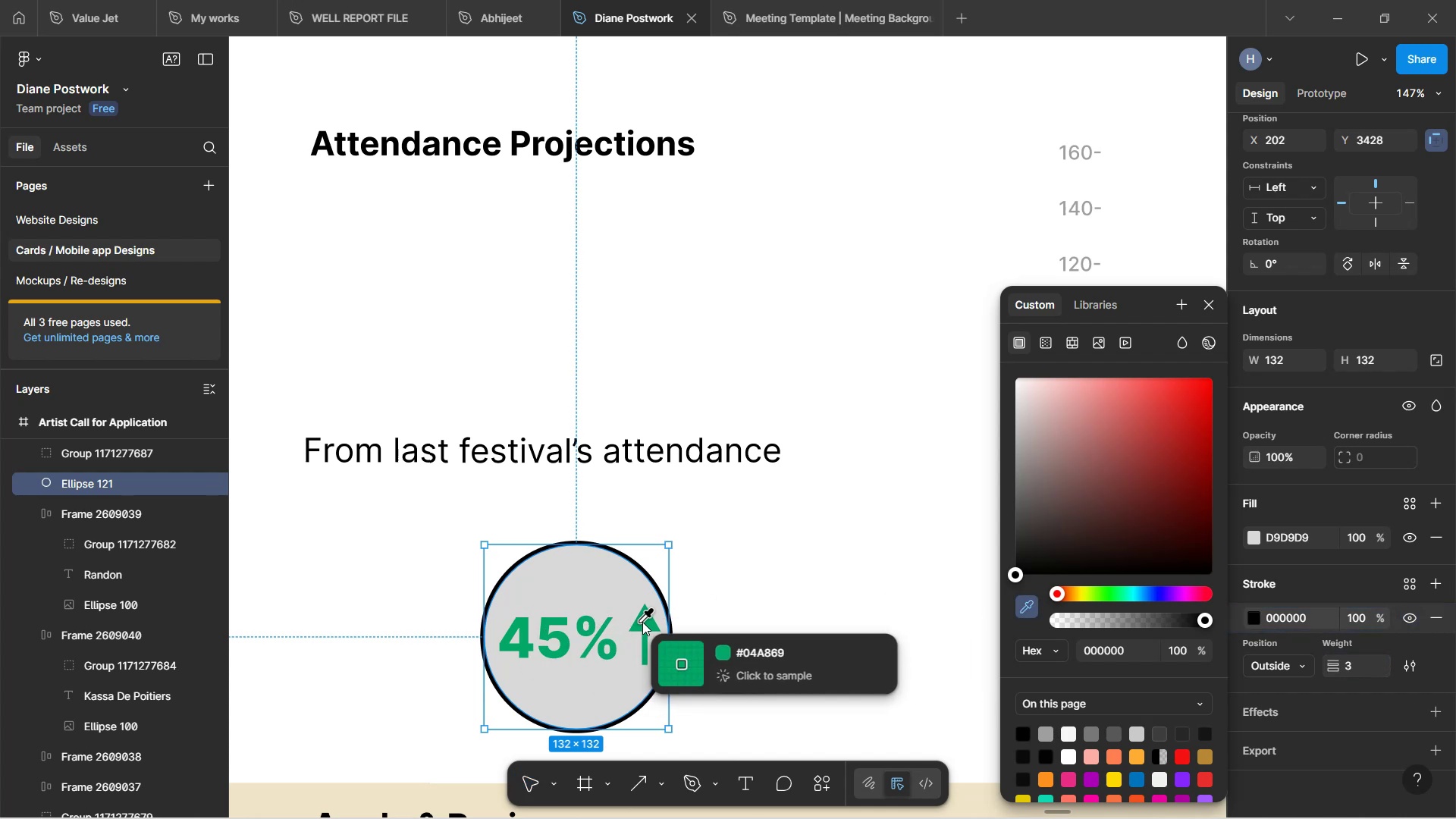 
left_click([643, 622])
 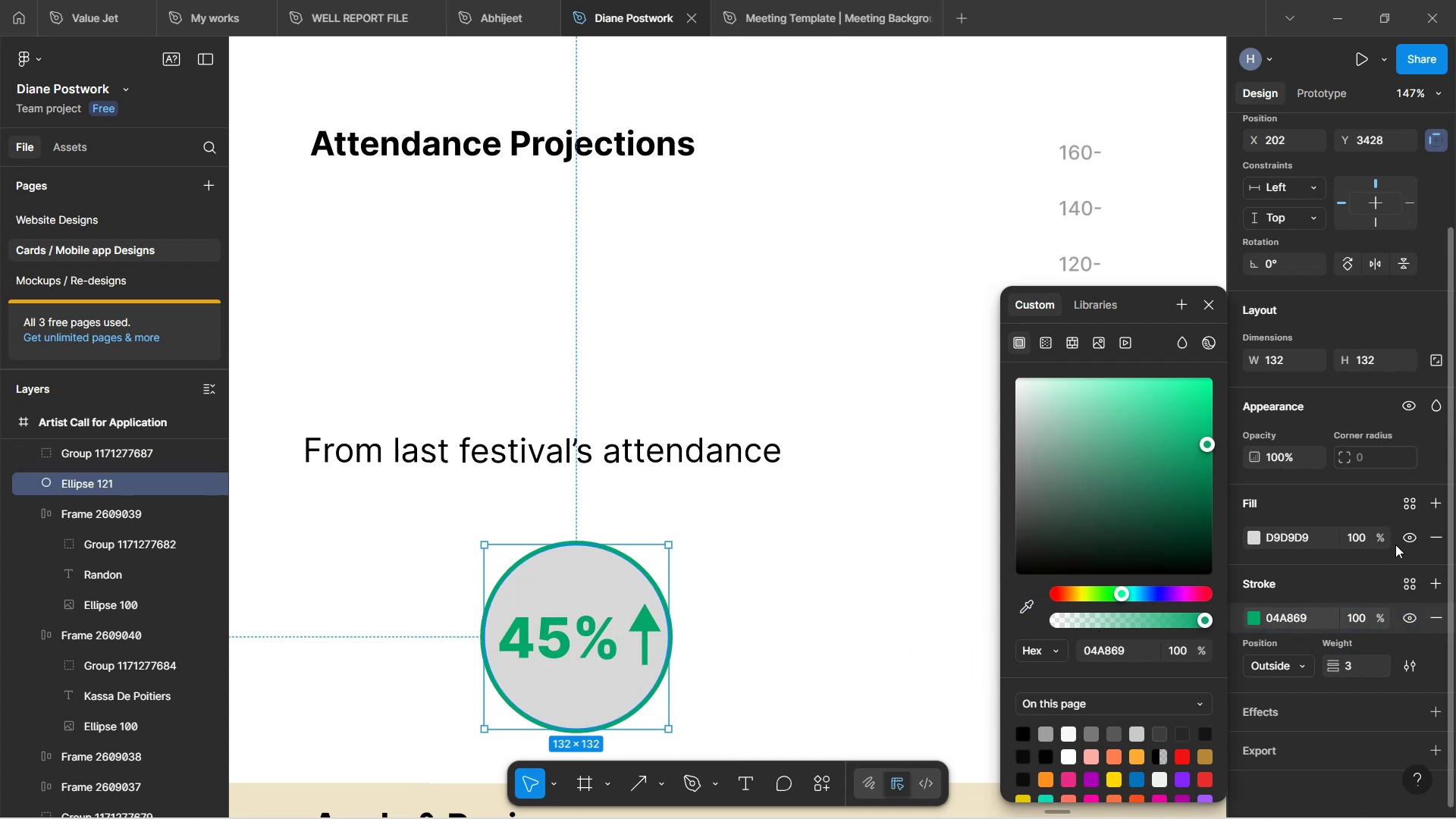 
left_click([1405, 541])
 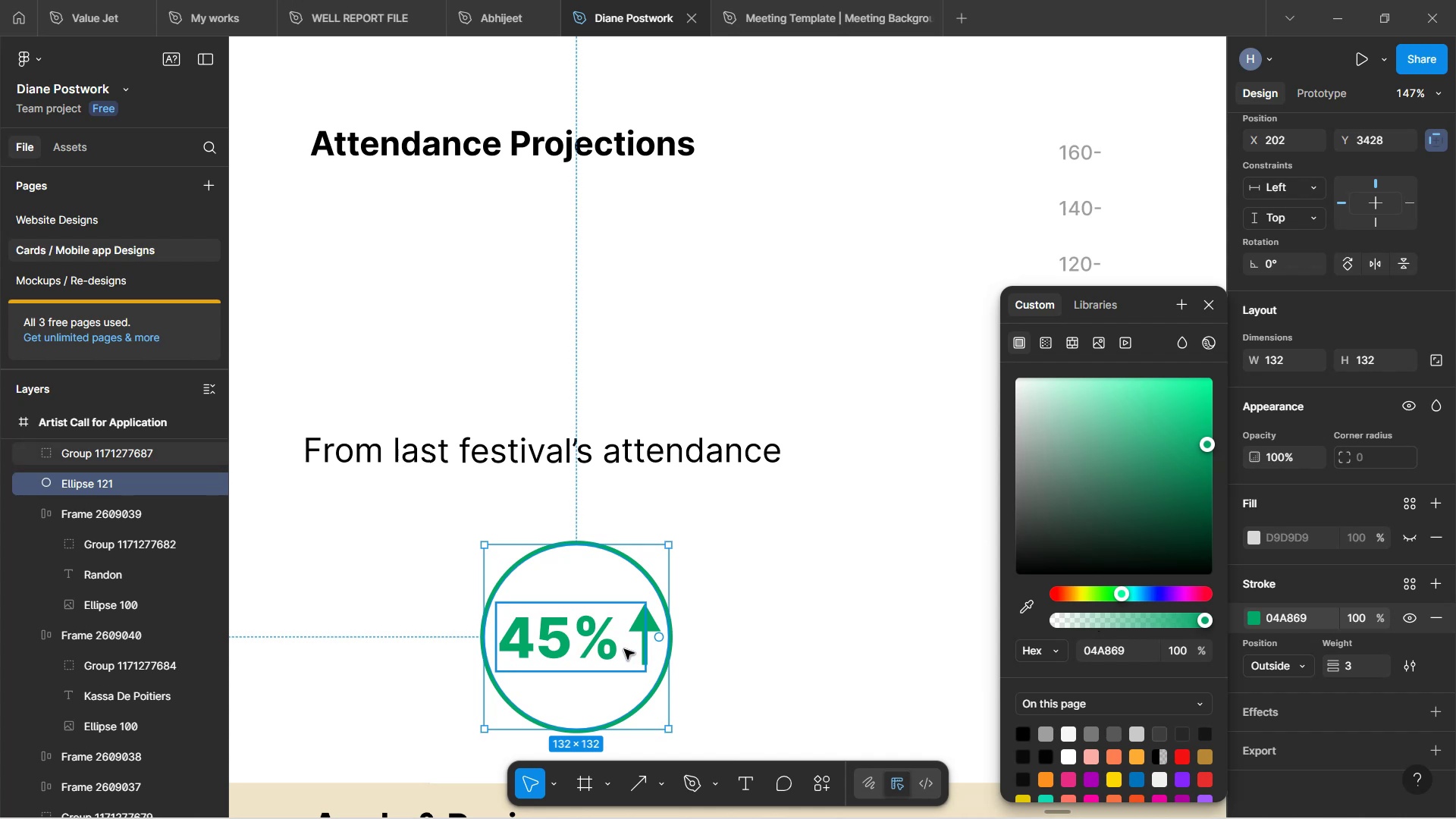 
left_click([613, 647])
 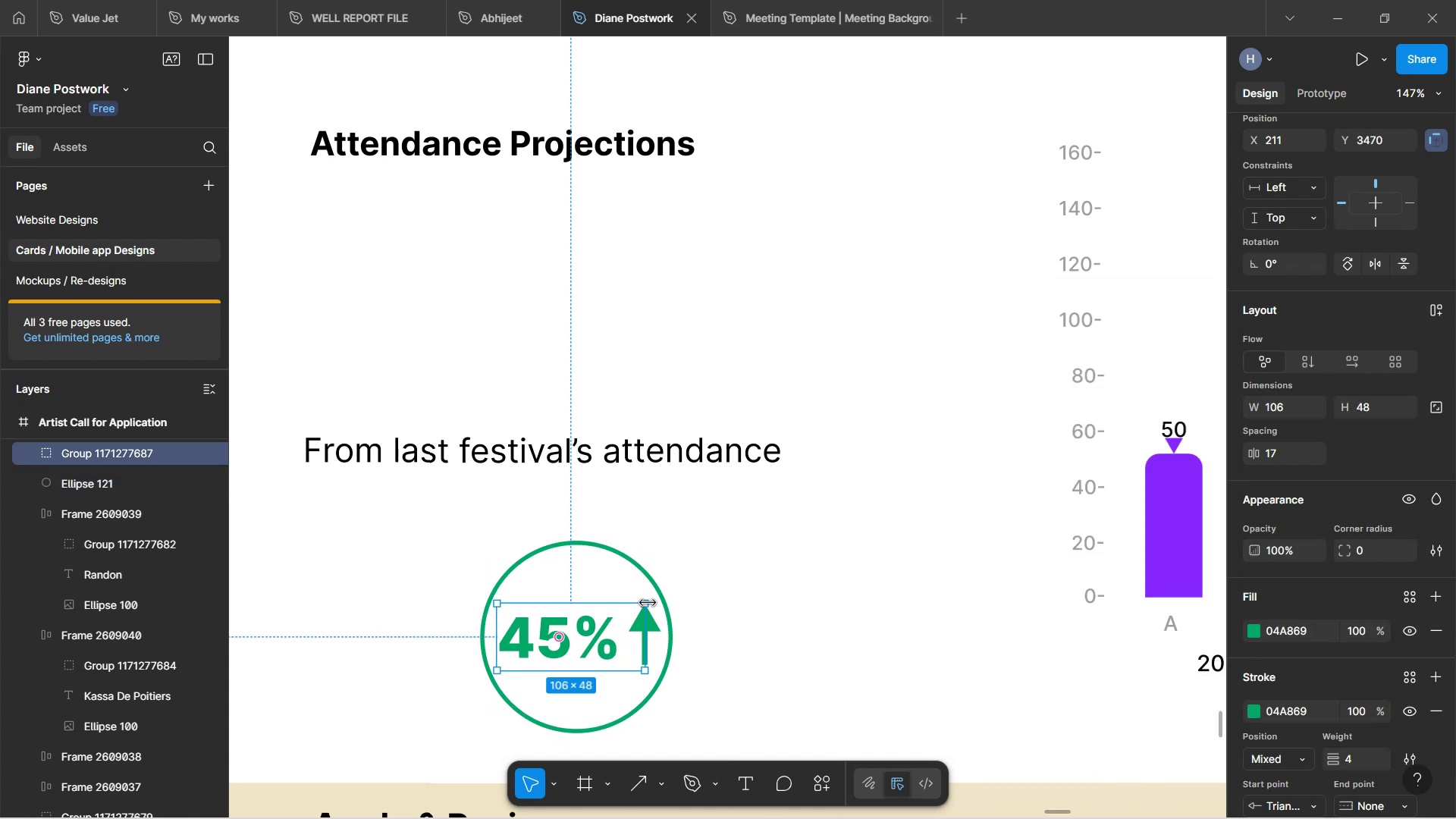 
hold_key(key=ShiftLeft, duration=0.94)
left_click([650, 573])
 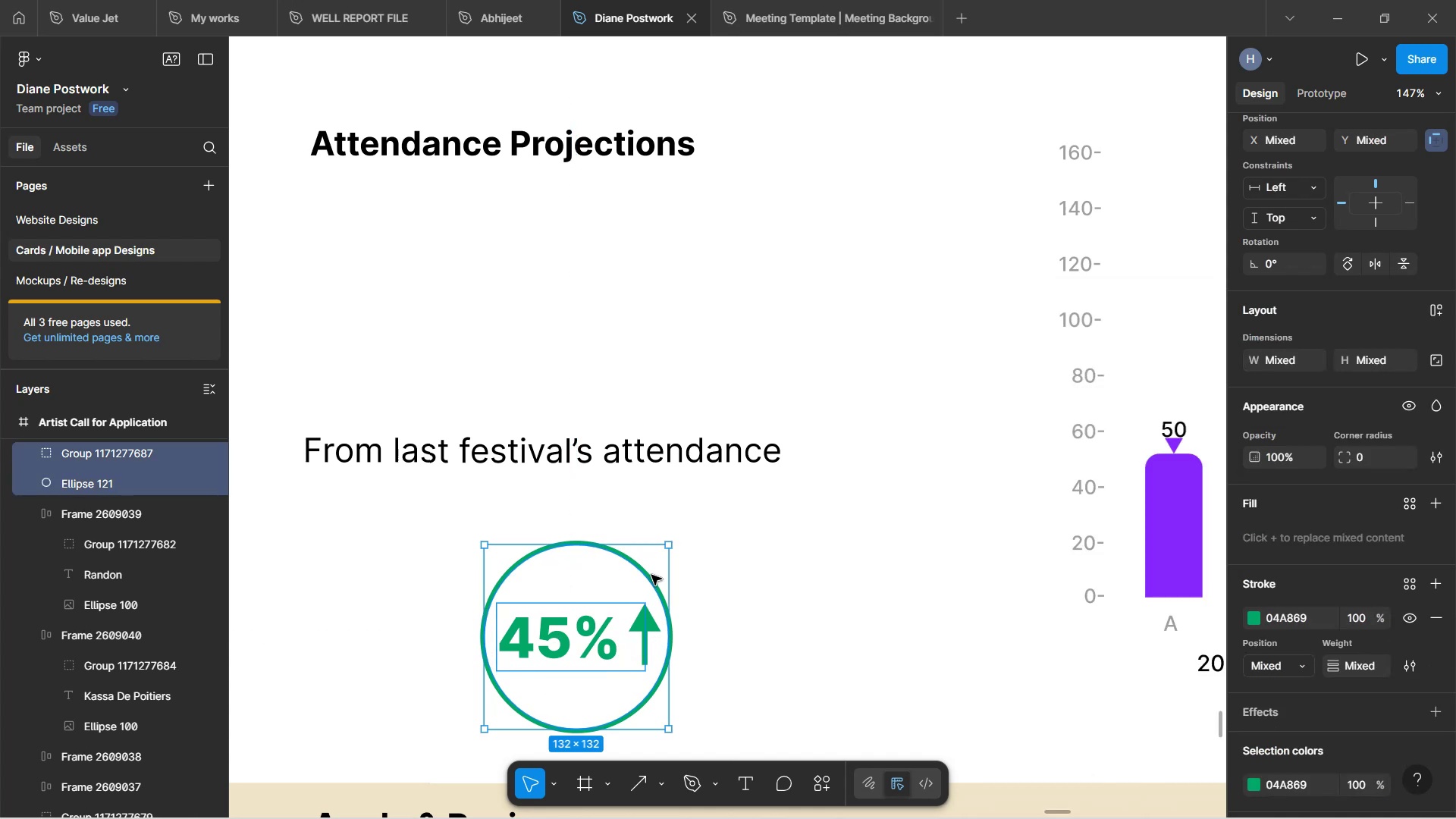 
key(Control+G)
 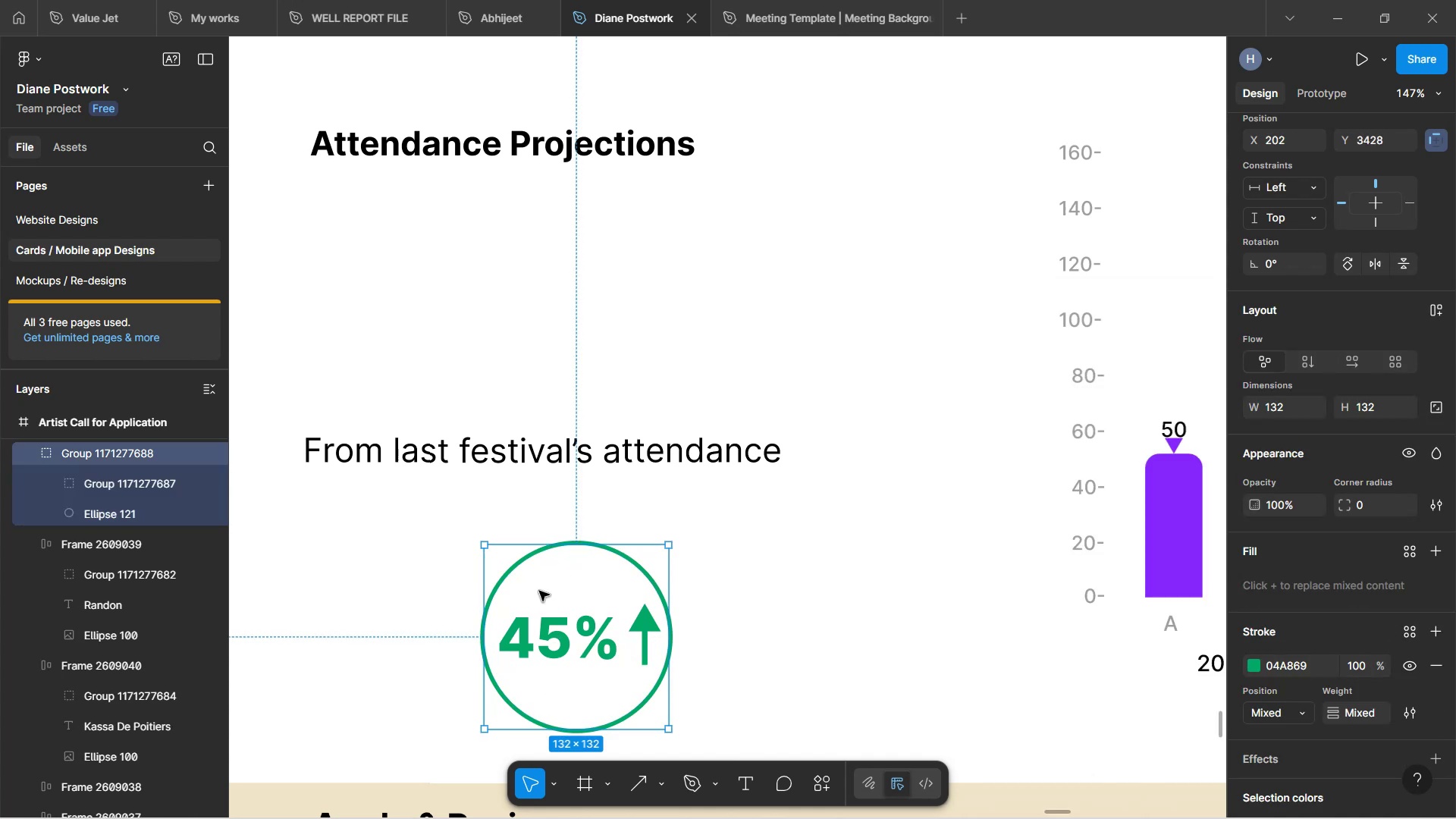 
left_click_drag(start_coordinate=[542, 643], to_coordinate=[463, 309])
 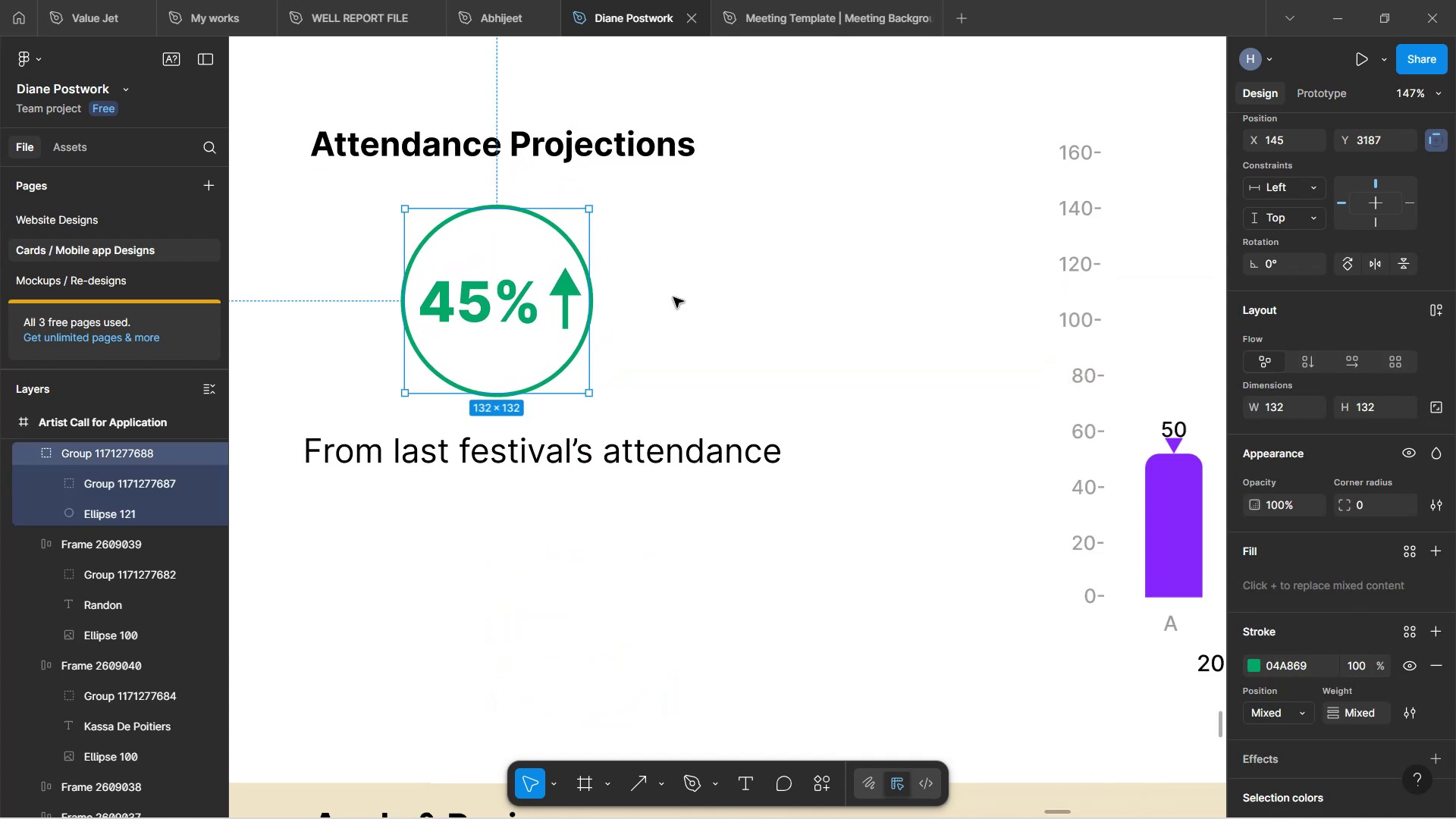 
left_click([673, 297])
 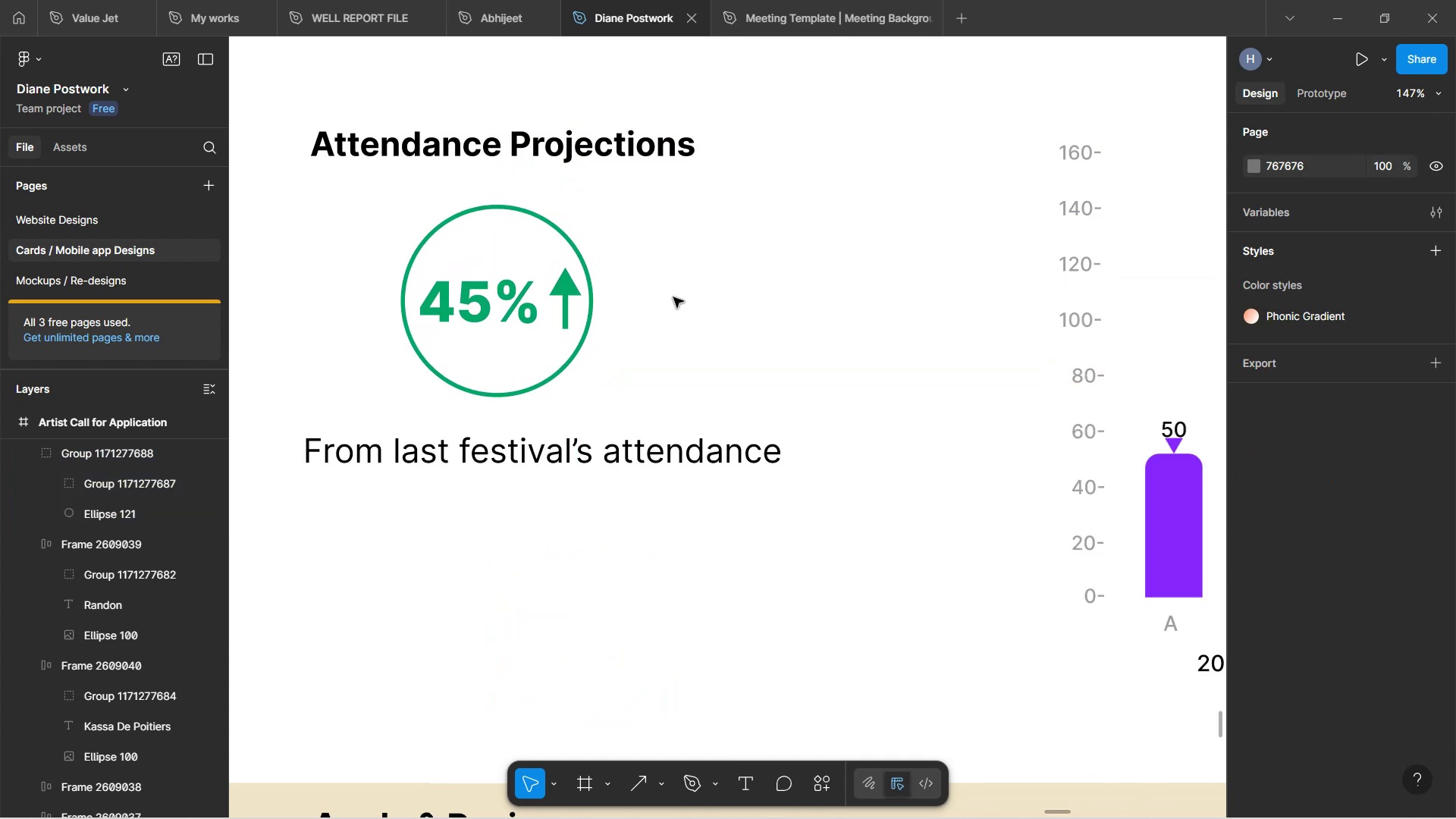 
hold_key(key=ControlLeft, duration=1.52)
scroll: coordinate [673, 297], scroll_direction: down, amount: 3.0
 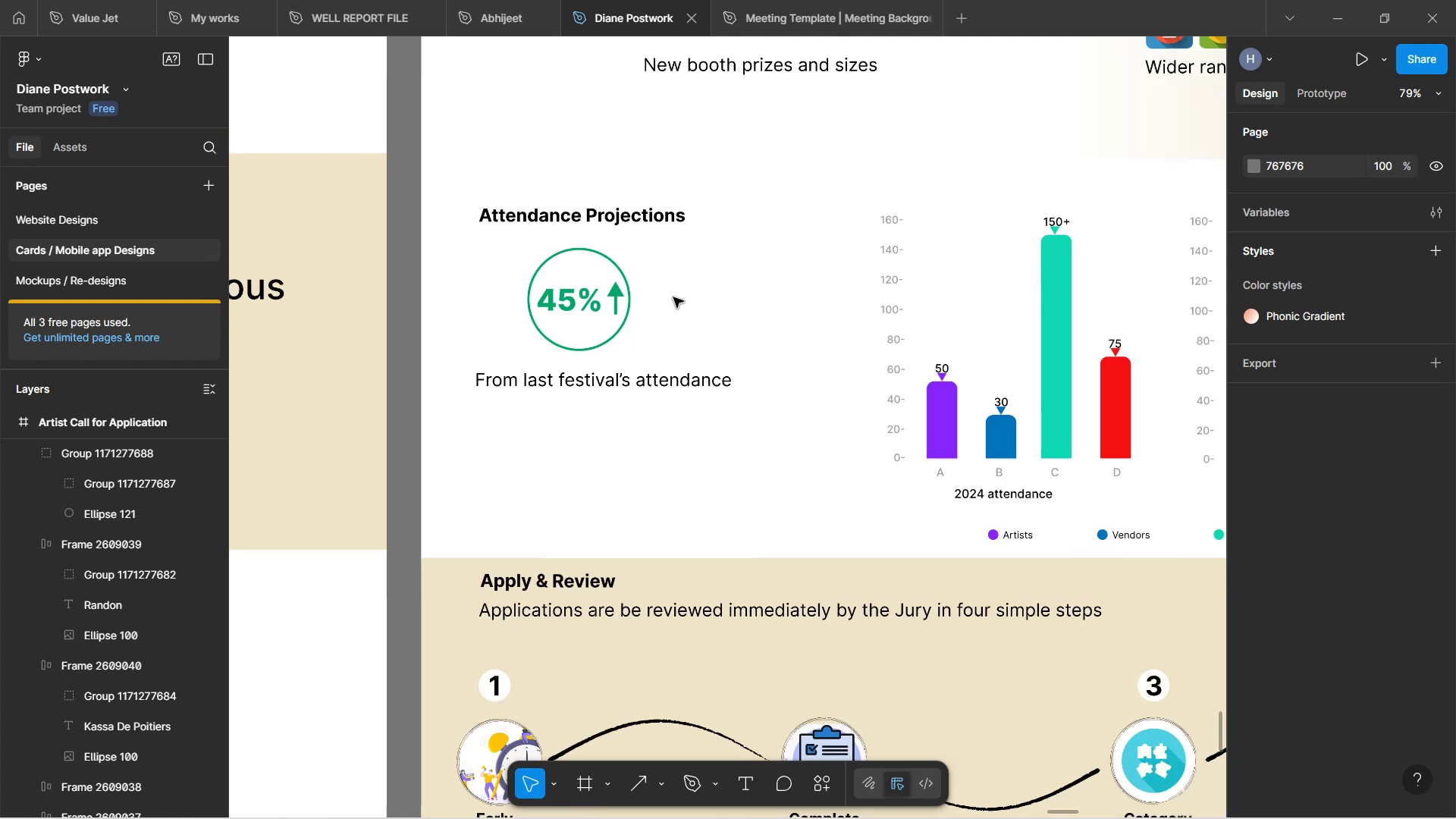 
hold_key(key=ControlLeft, duration=1.5)
 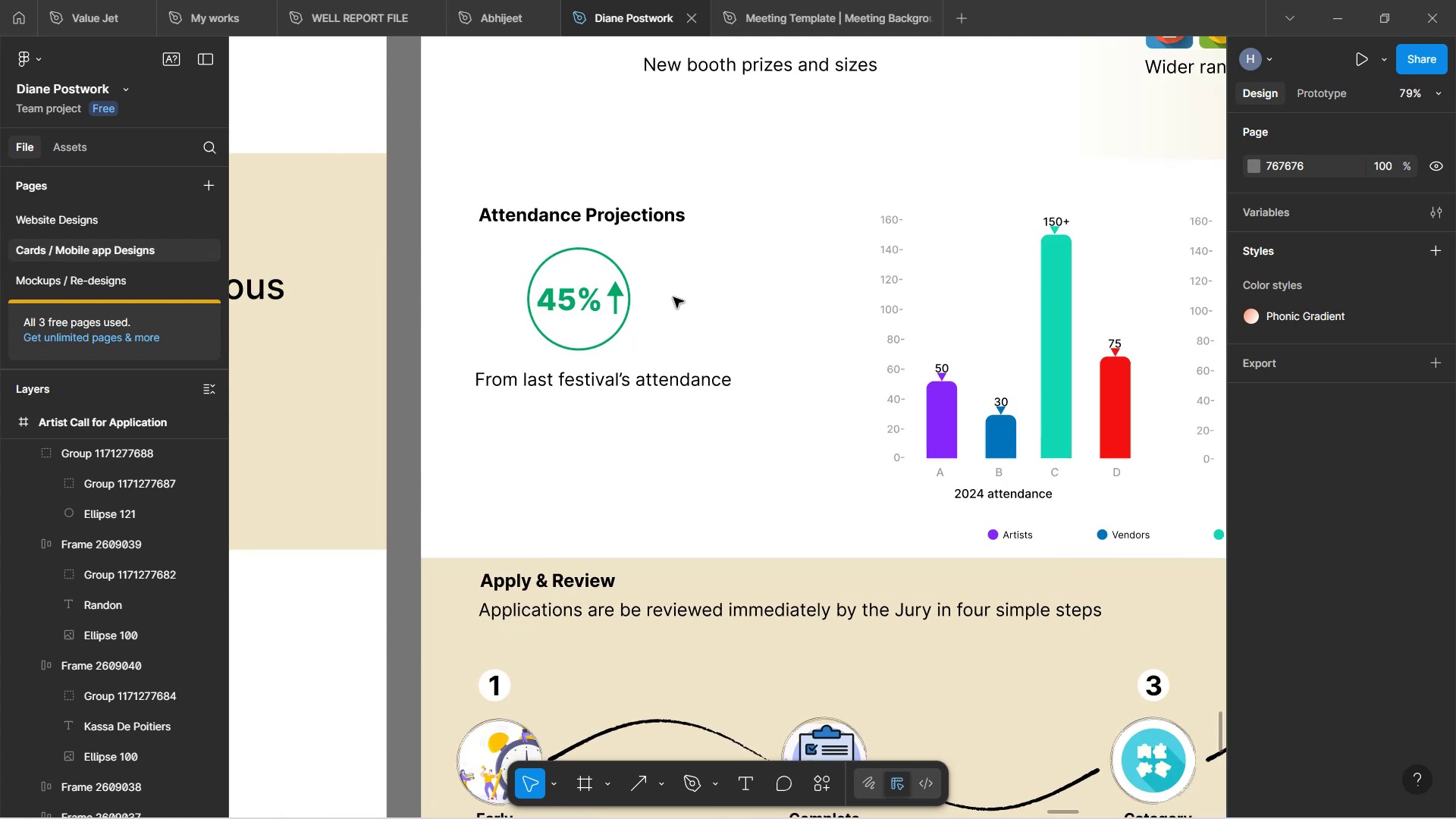 
hold_key(key=ControlLeft, duration=1.5)
 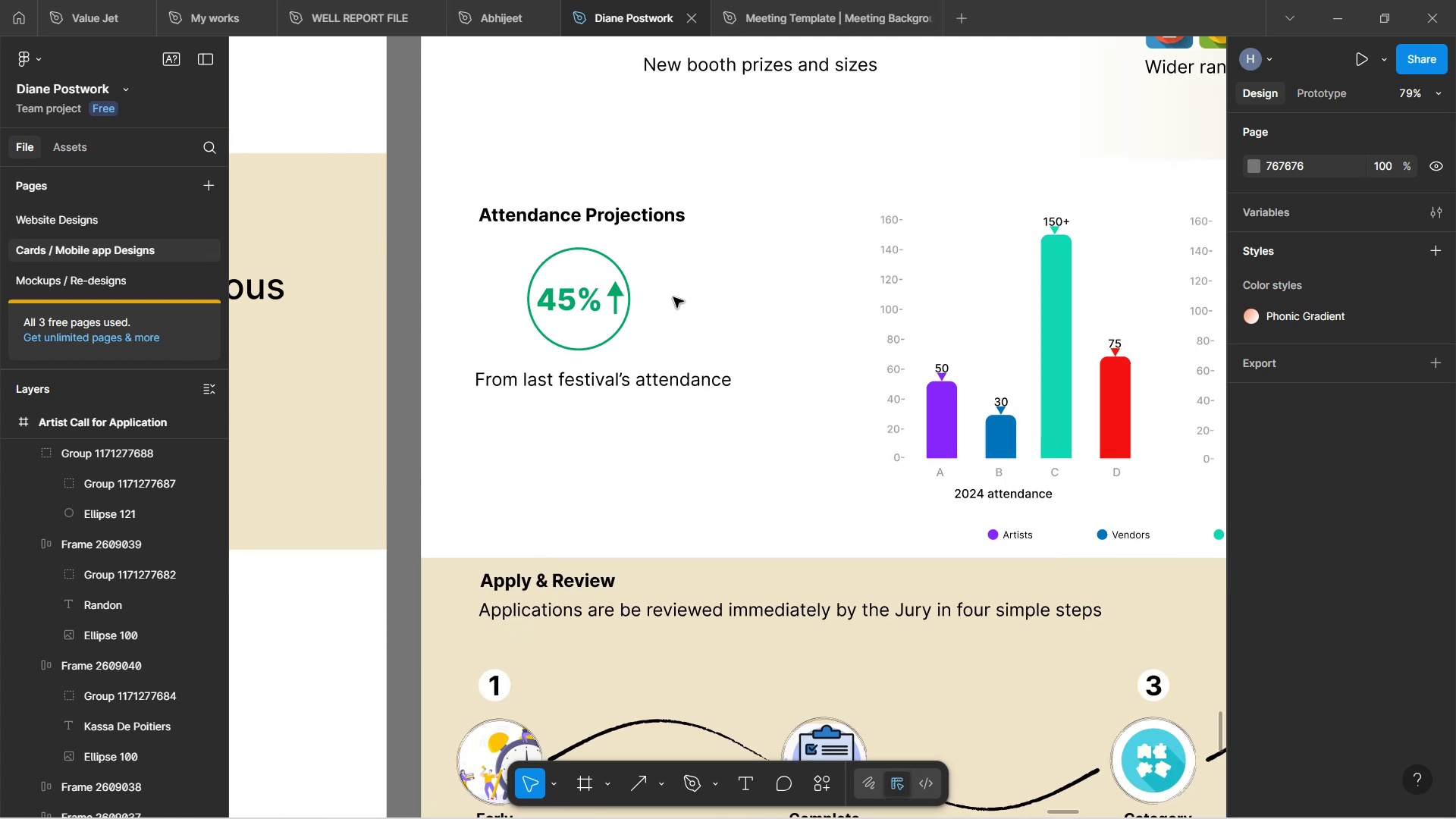 
hold_key(key=ControlLeft, duration=1.28)
scroll: coordinate [673, 297], scroll_direction: up, amount: 3.0
 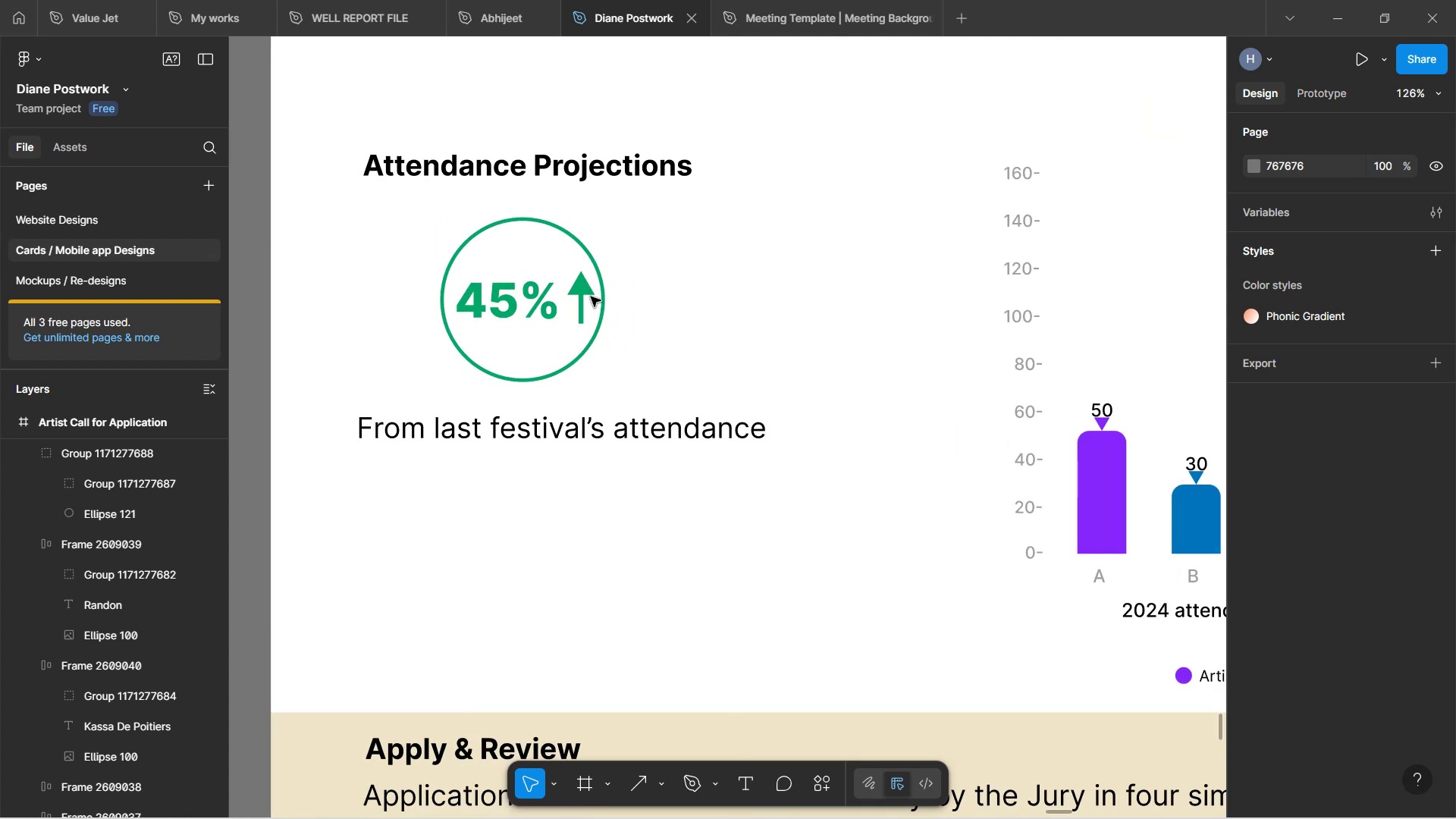 
left_click([573, 292])
 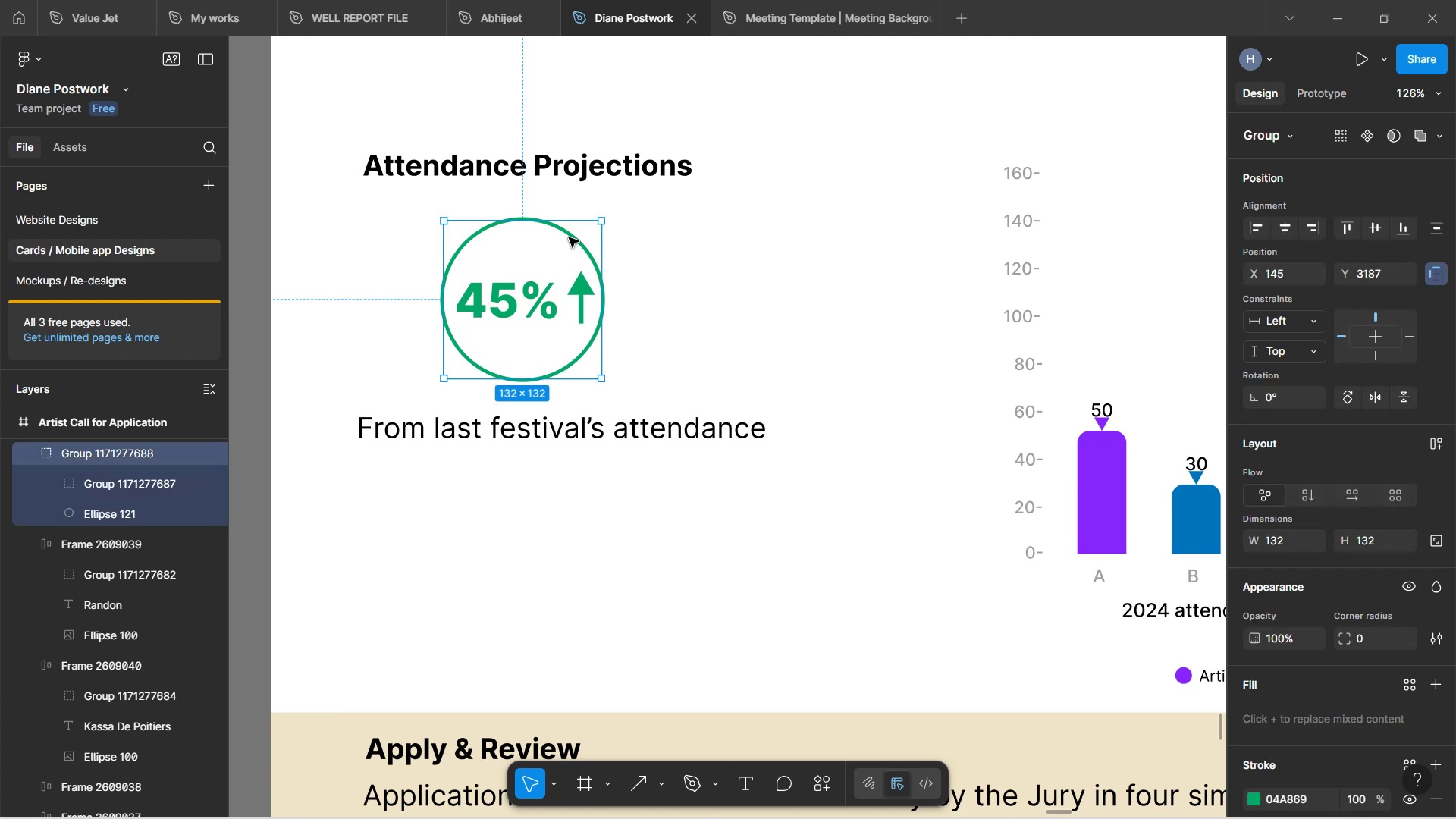 
double_click([569, 237])
 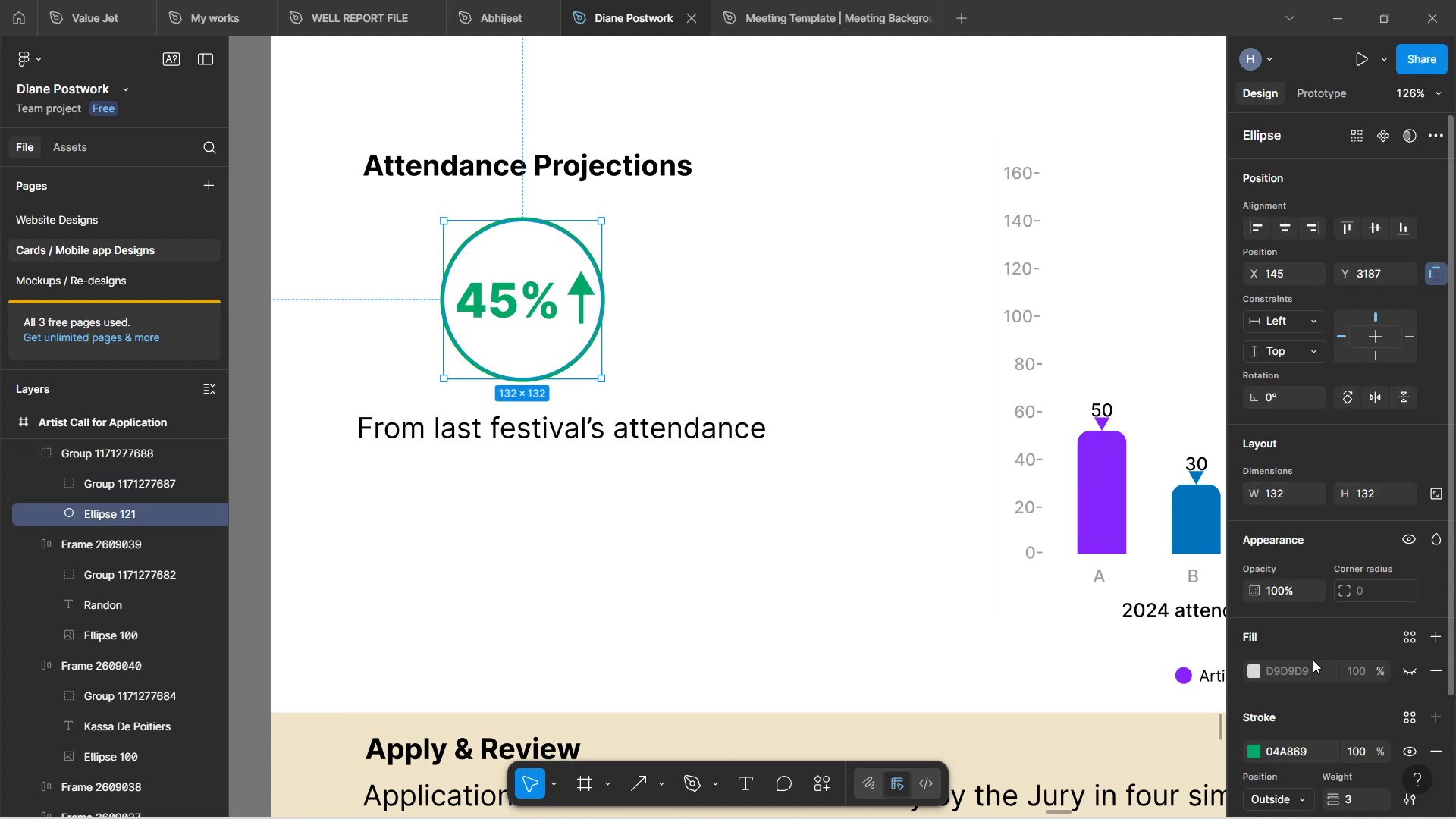 
scroll: coordinate [1317, 689], scroll_direction: down, amount: 2.0
 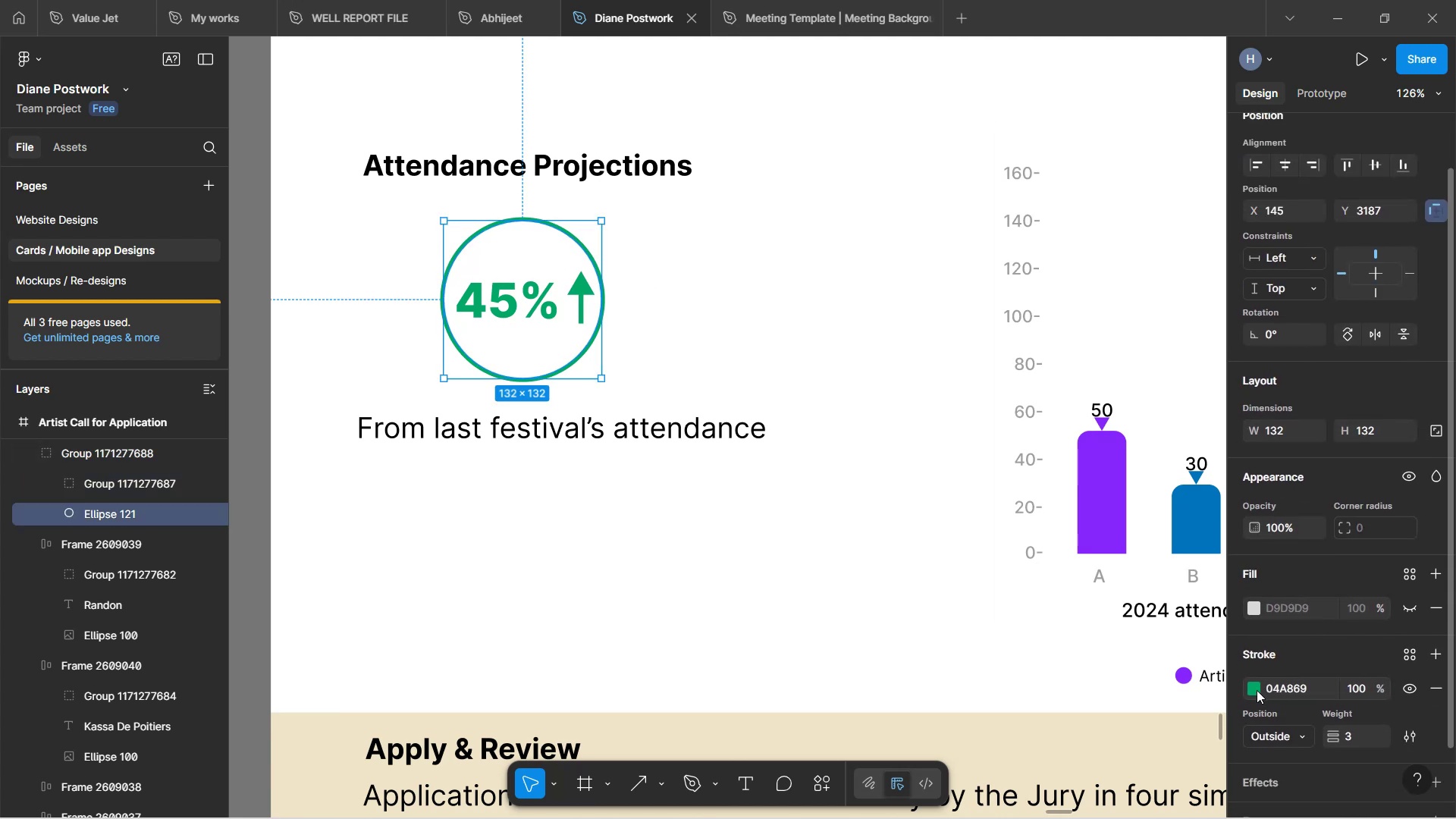 
left_click([1254, 691])
 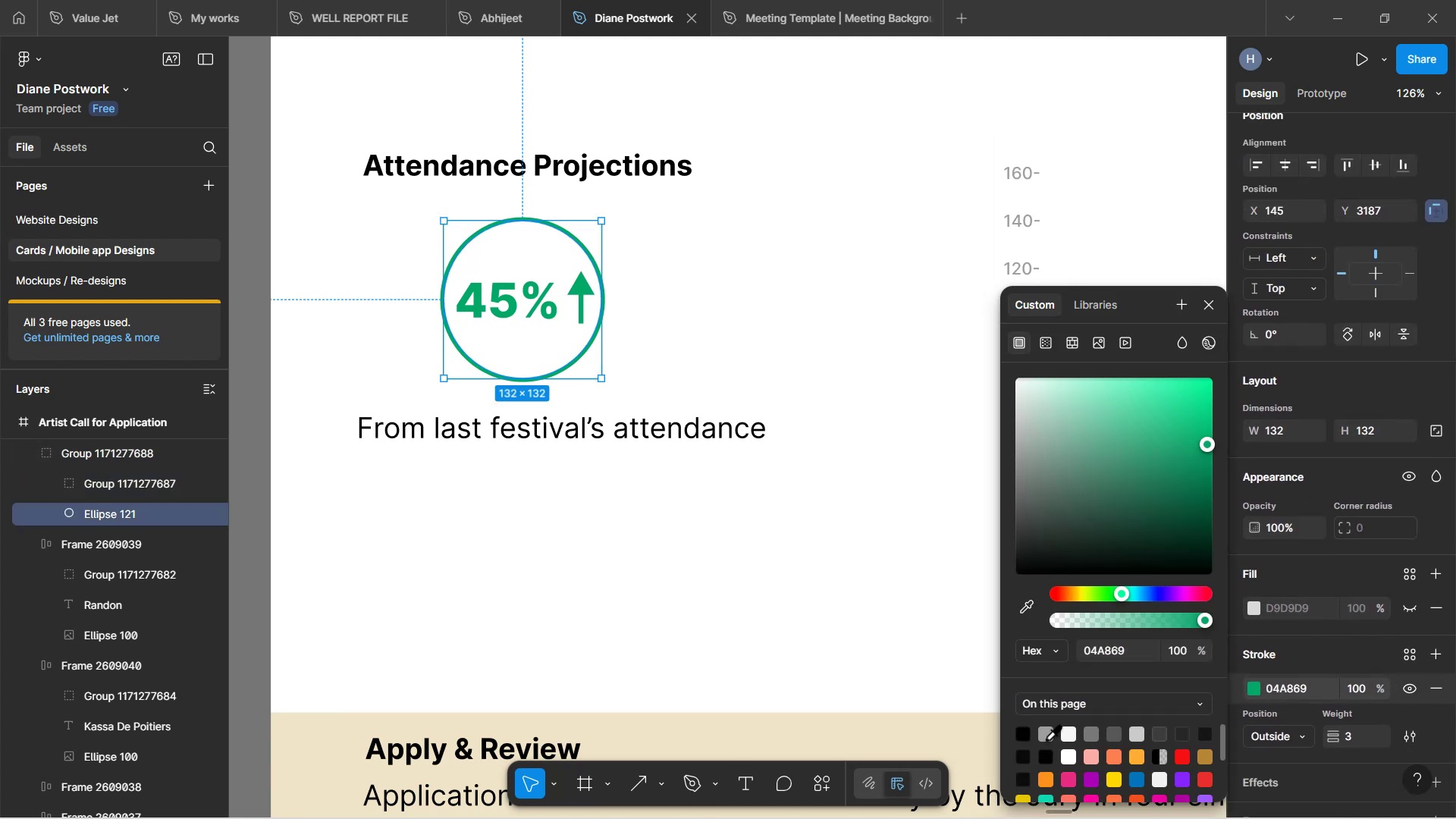 
left_click([1046, 735])
 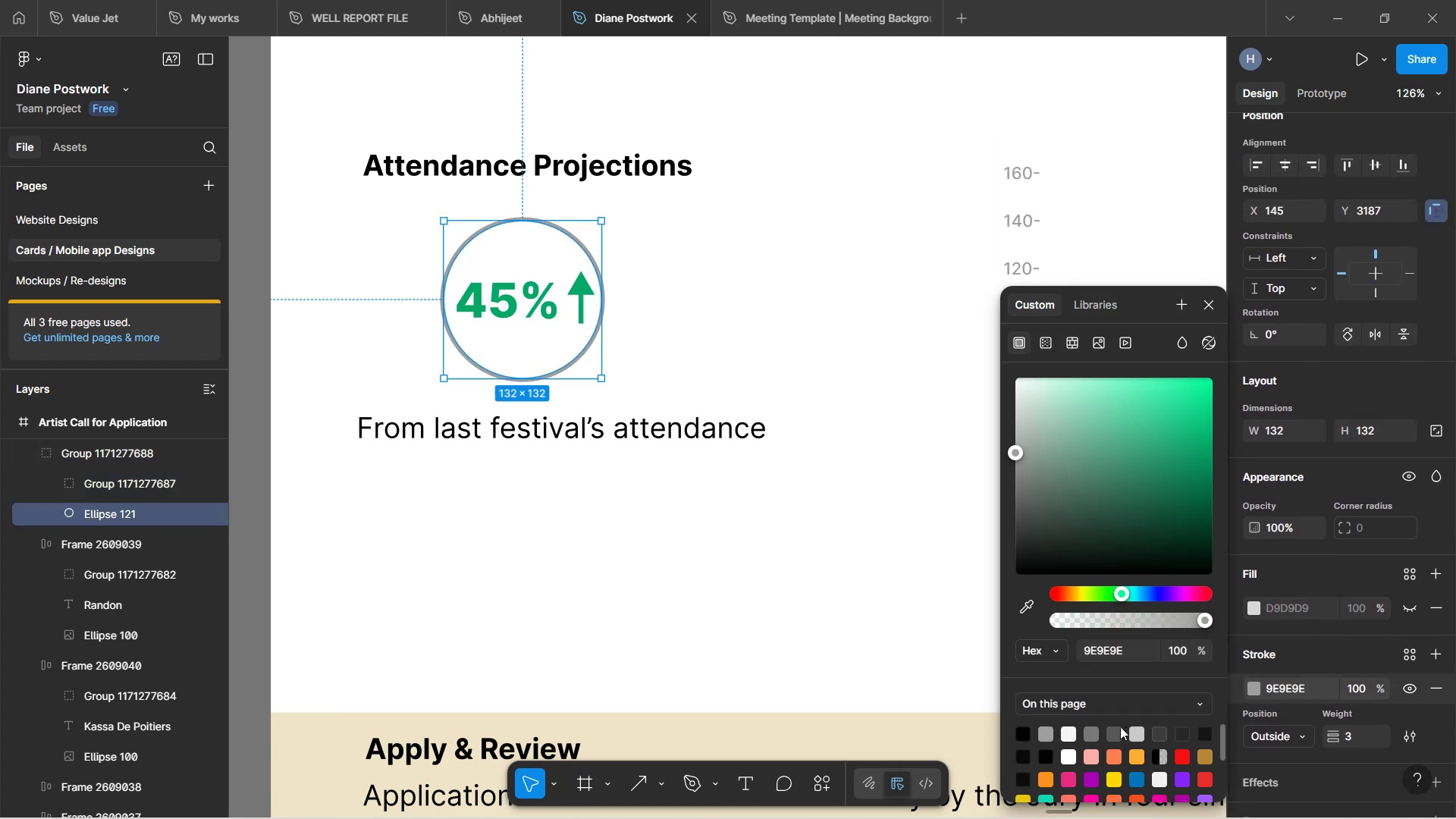 
left_click([1115, 728])
 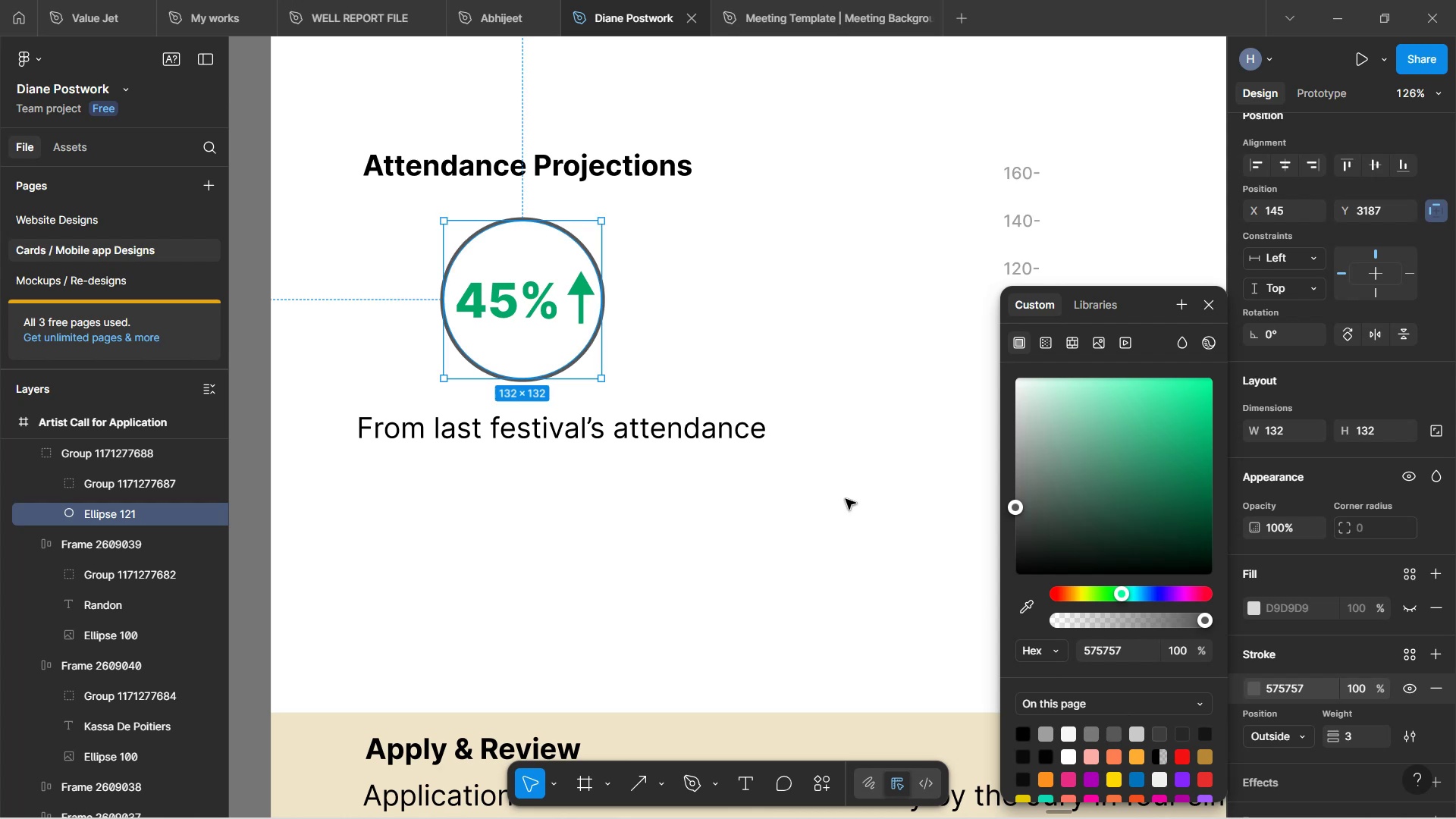 
hold_key(key=ControlLeft, duration=1.18)
scroll: coordinate [843, 498], scroll_direction: down, amount: 4.0
 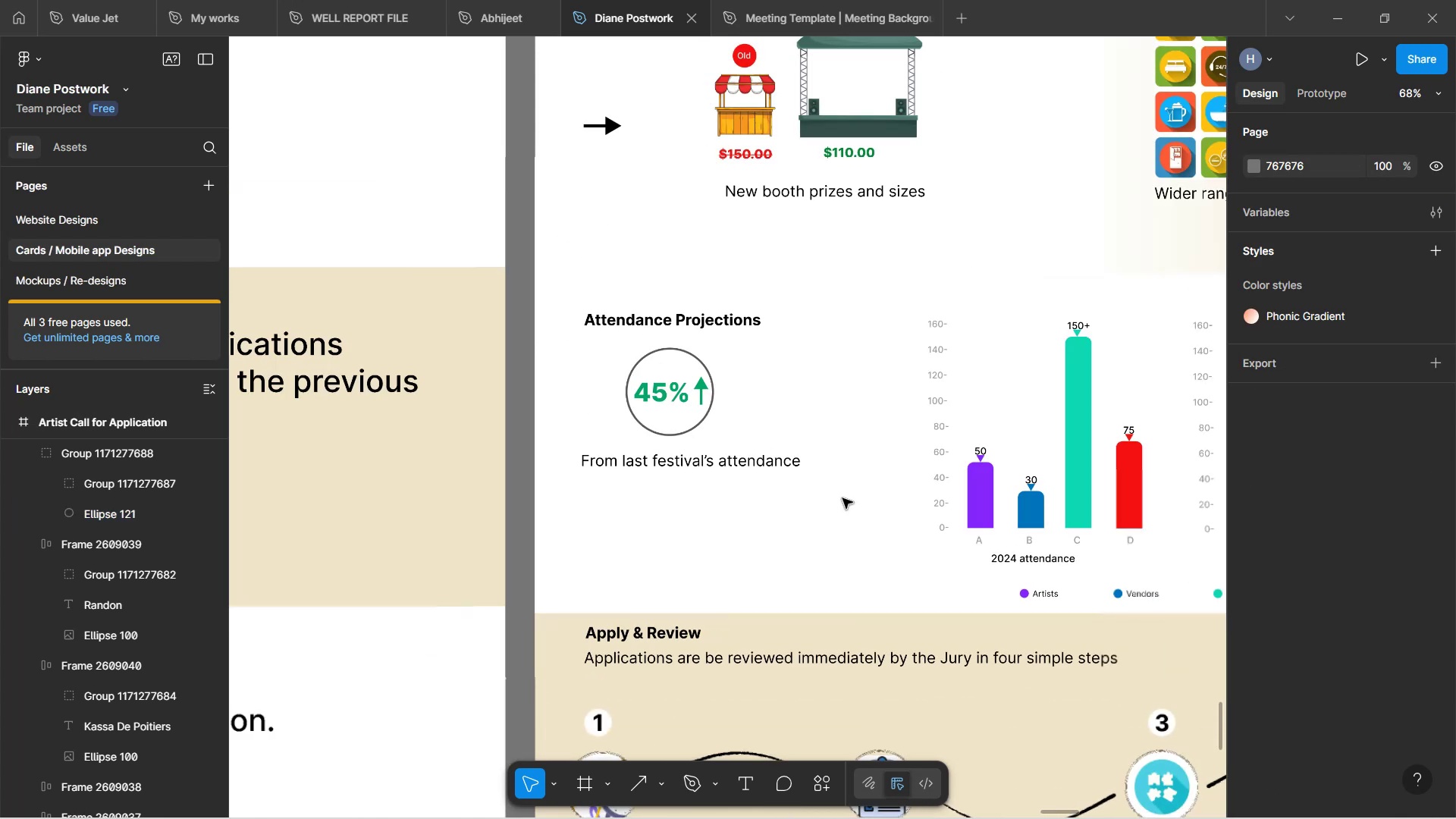 
scroll: coordinate [843, 498], scroll_direction: up, amount: 9.0
 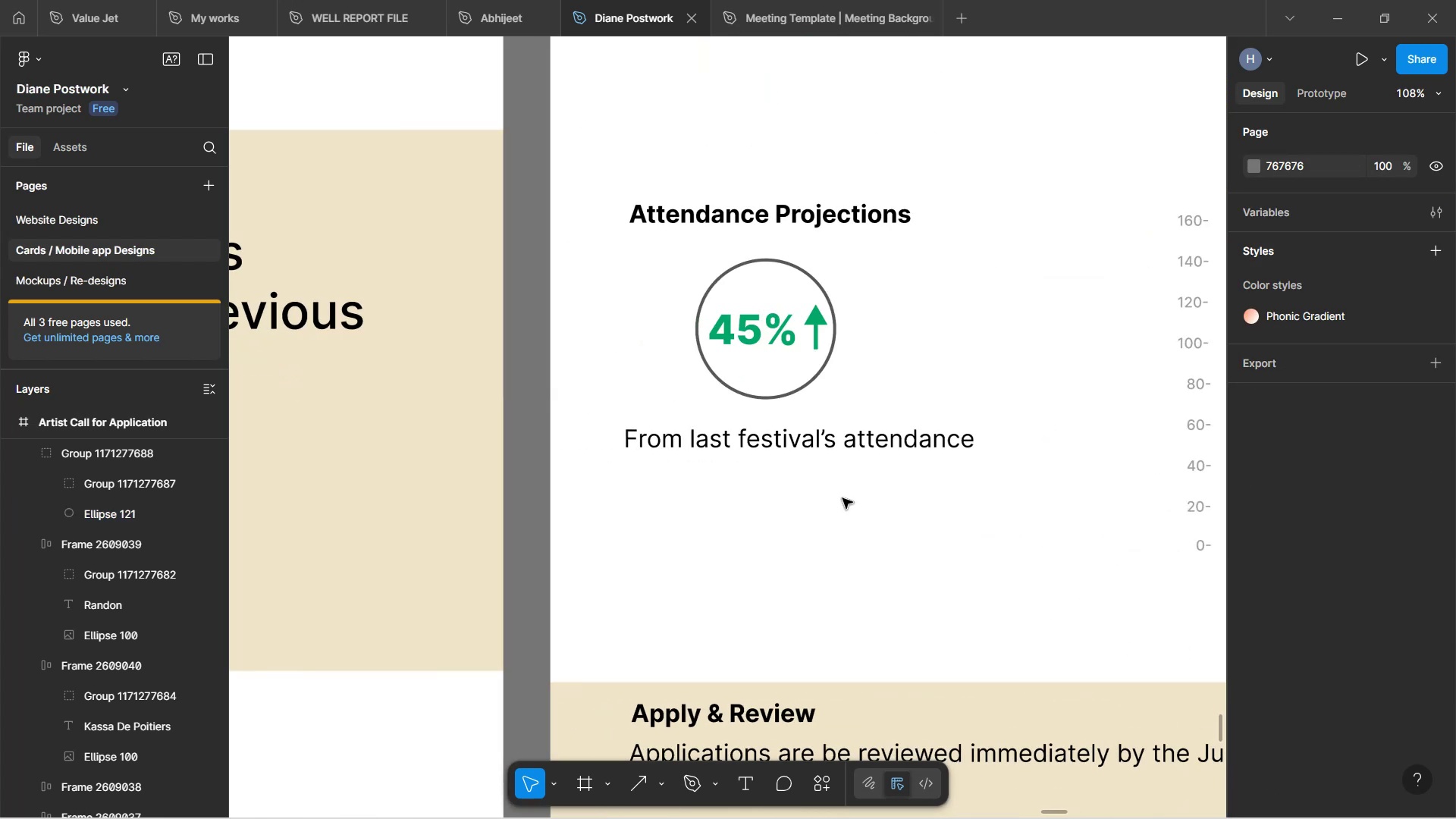 
hold_key(key=ShiftLeft, duration=1.5)
 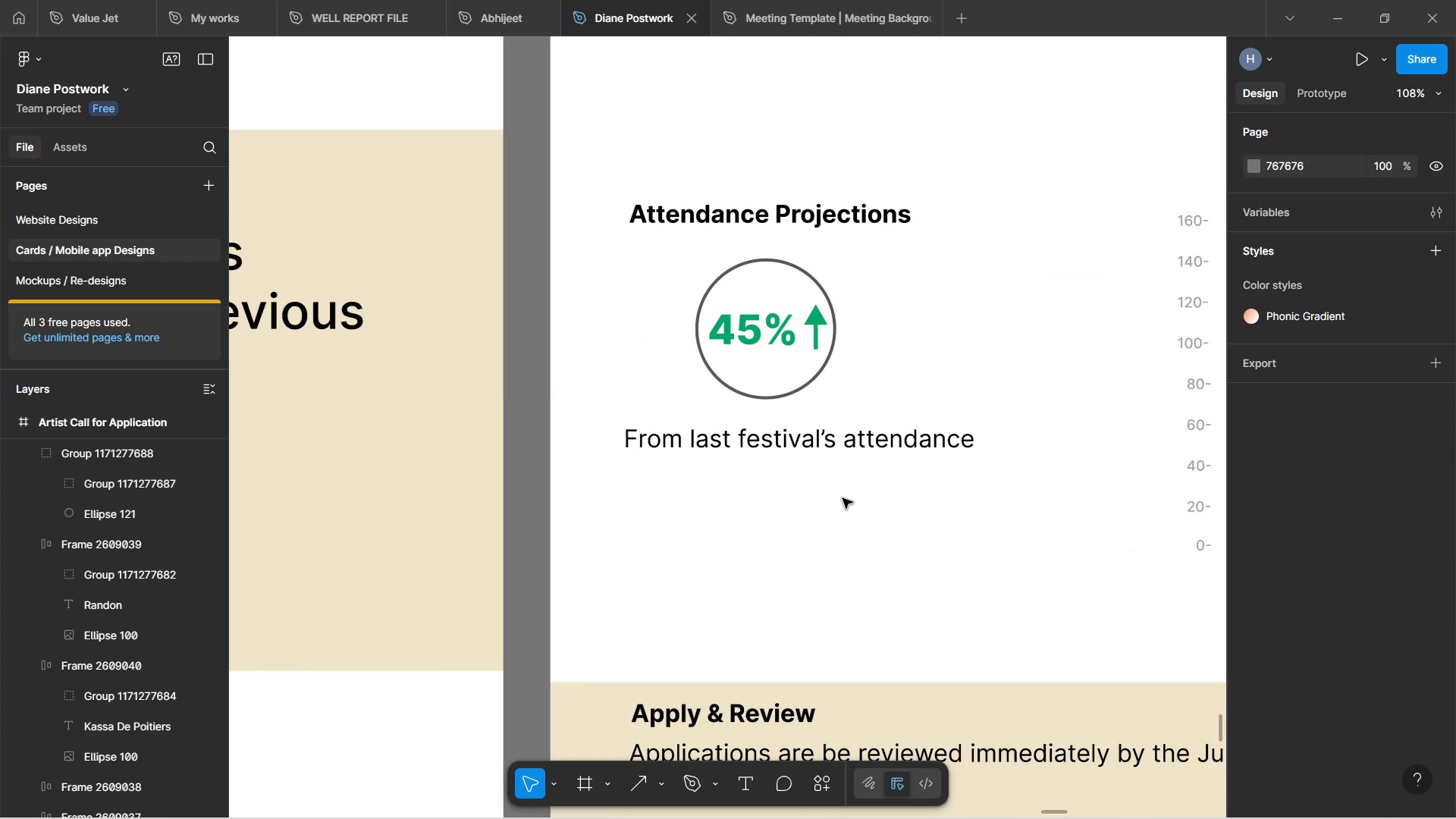 
hold_key(key=ShiftLeft, duration=0.48)
 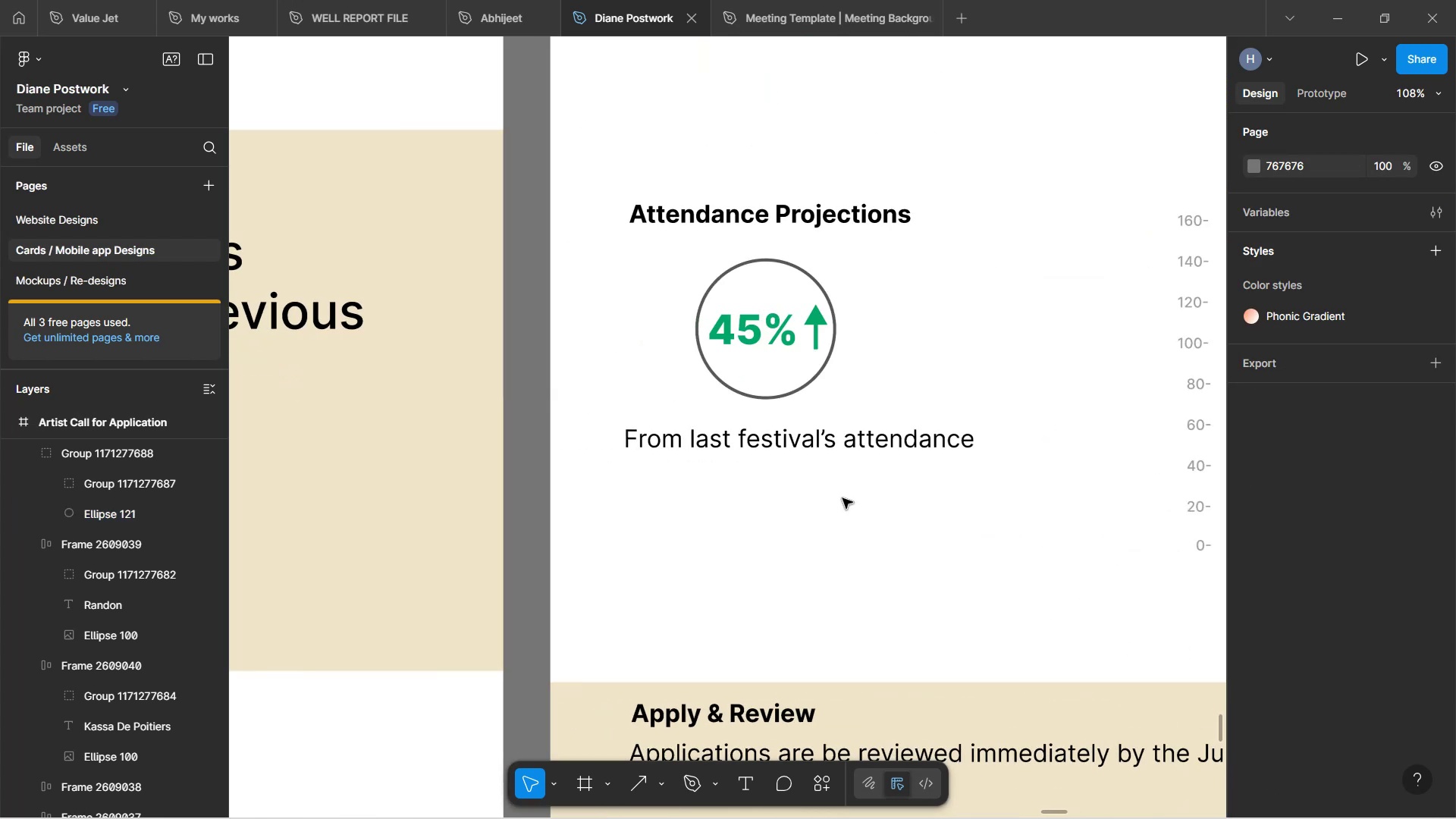 
hold_key(key=ShiftLeft, duration=1.52)
scroll: coordinate [843, 499], scroll_direction: down, amount: 5.0
 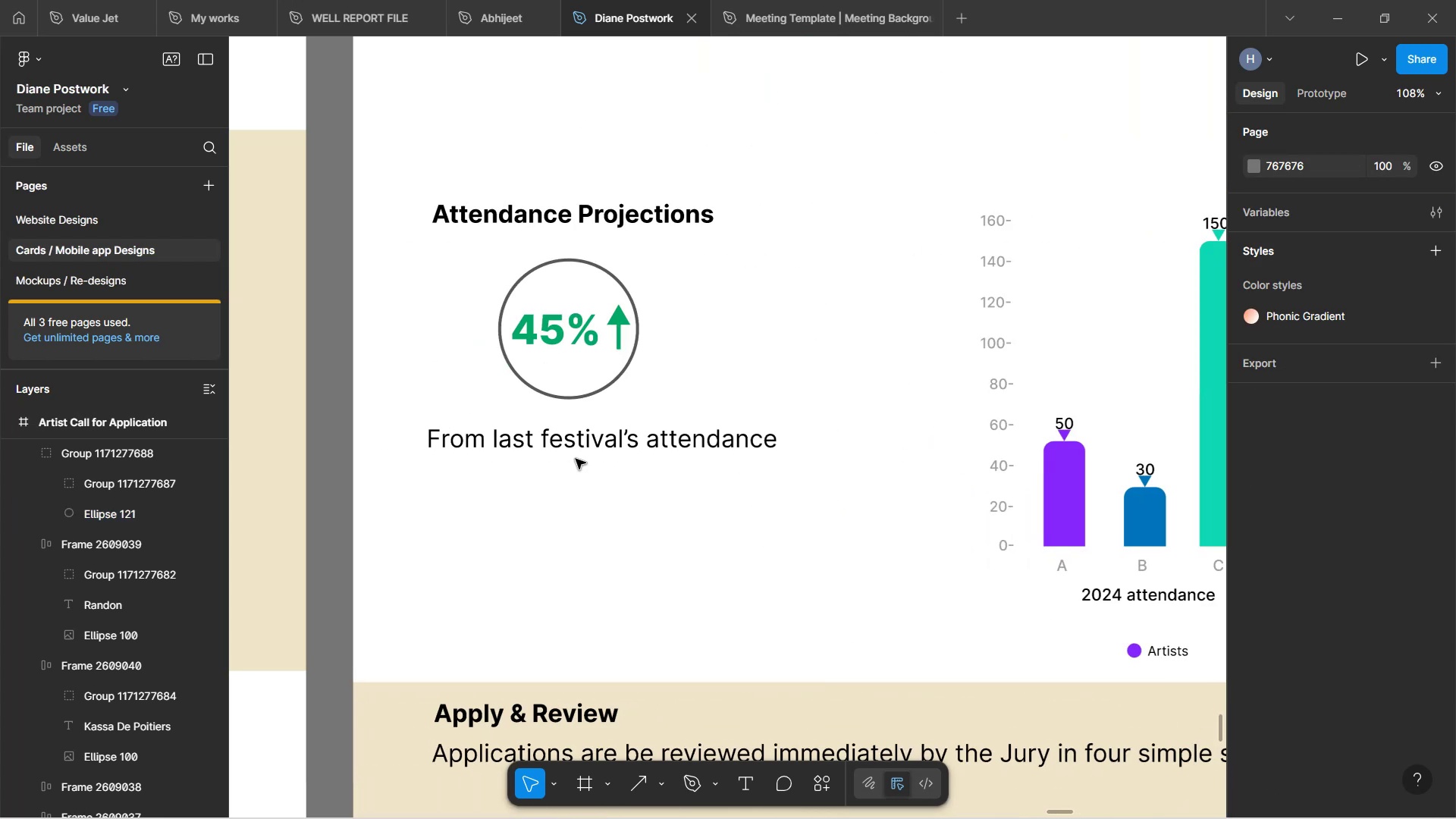 
hold_key(key=ShiftLeft, duration=1.36)
 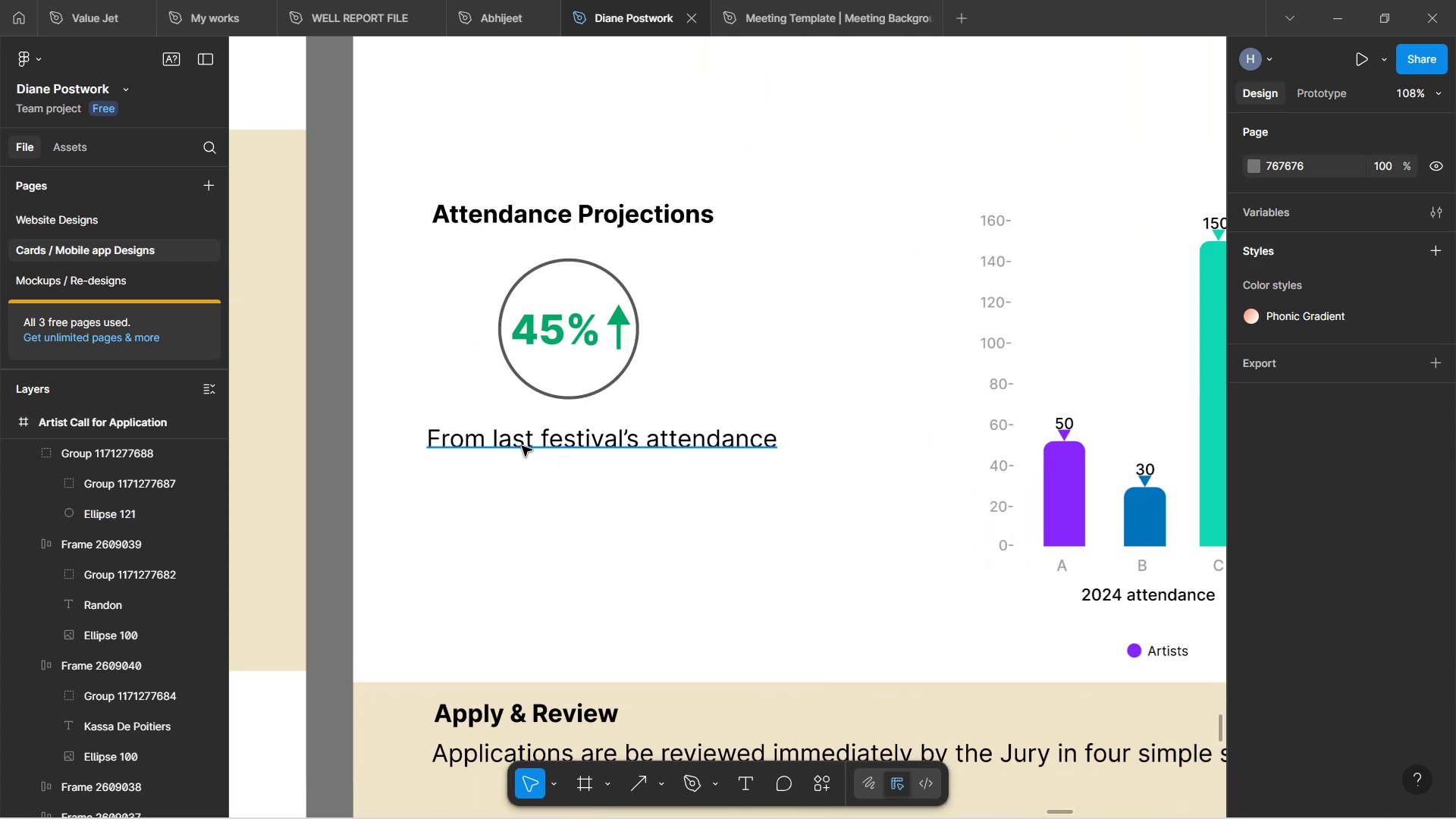 
double_click([521, 445])
 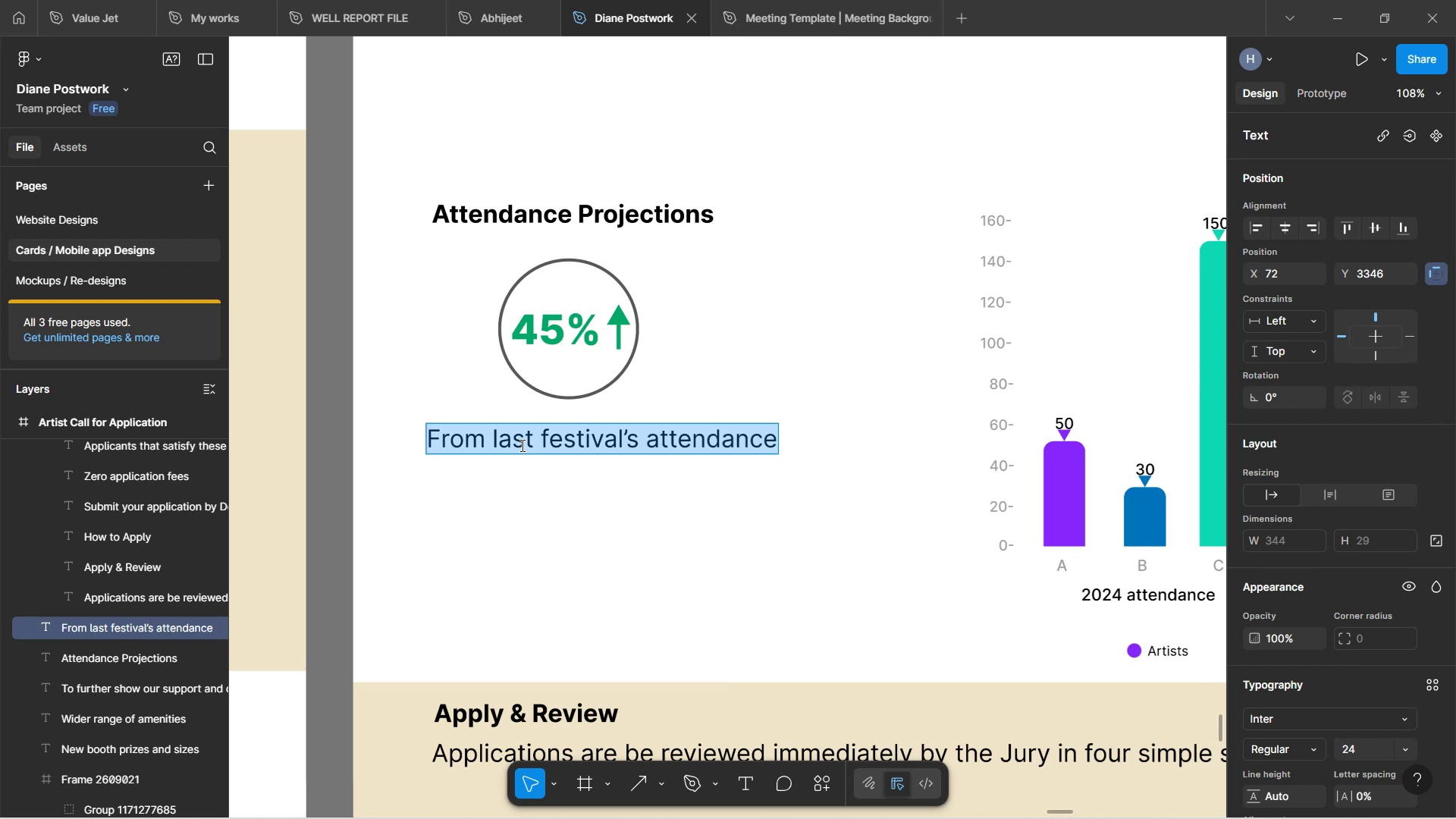 
key(ArrowLeft)
 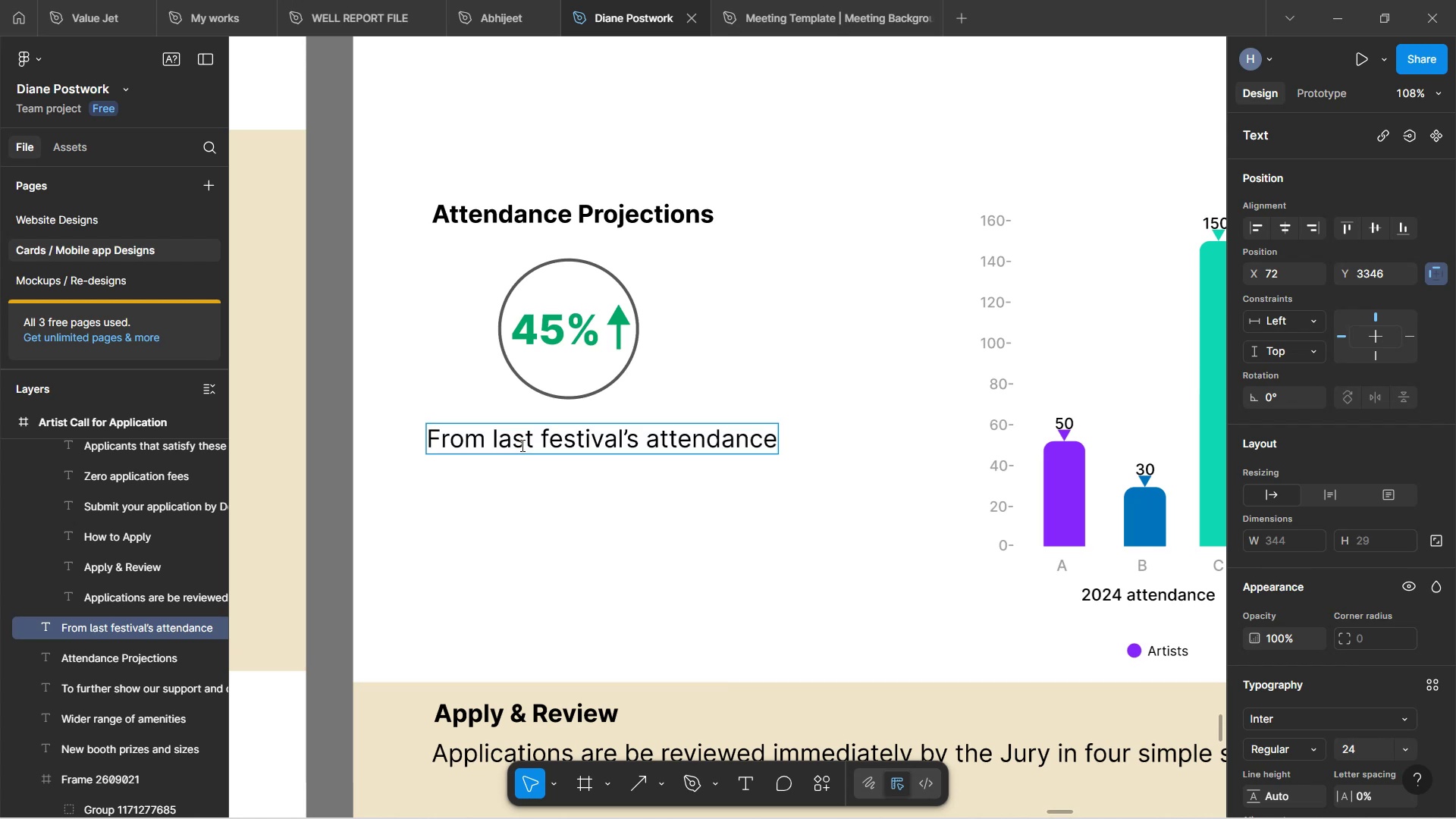 
type(increase )
 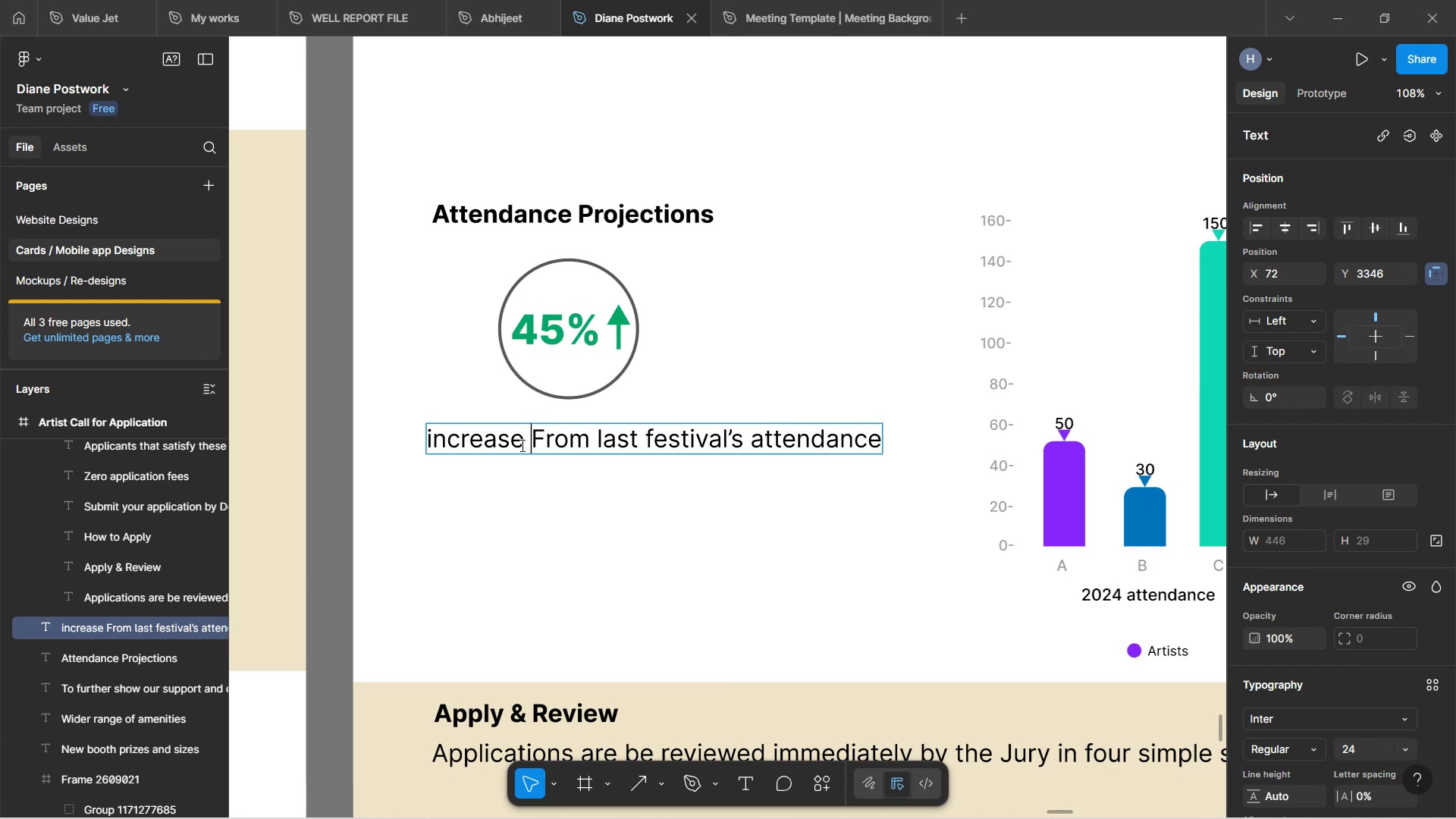 
key(ArrowRight)
 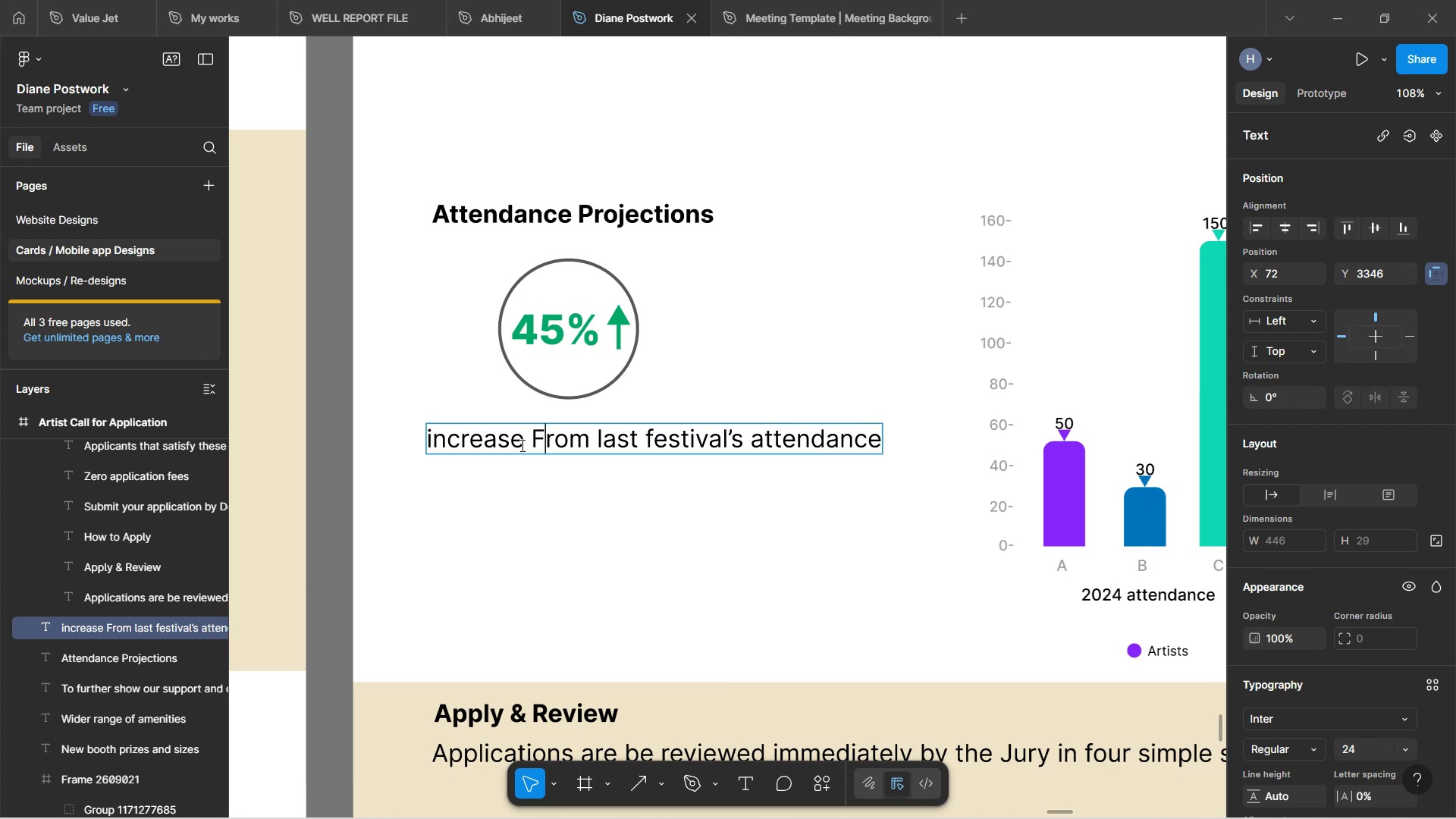 
key(Backspace)
 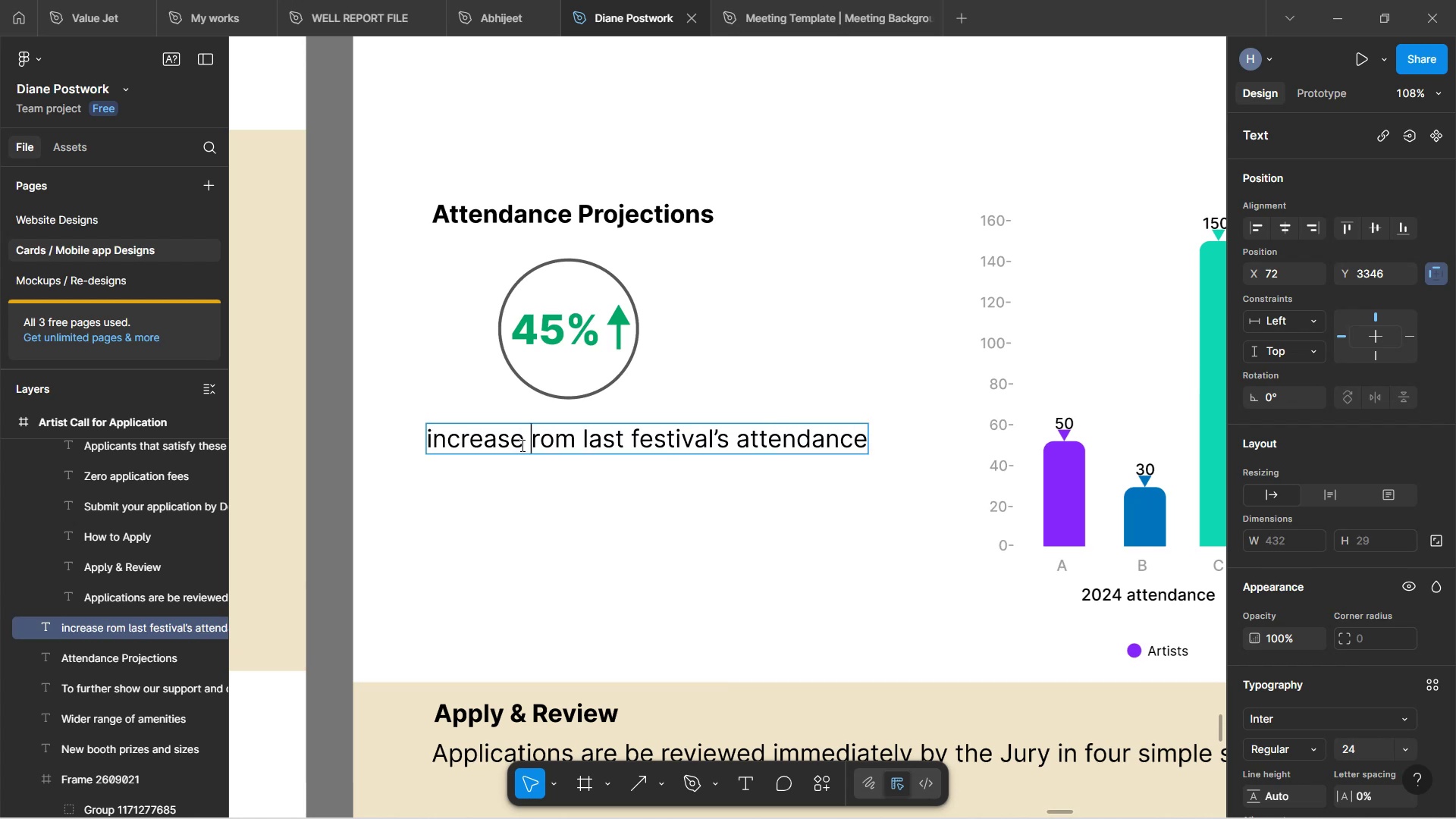 
key(F)
 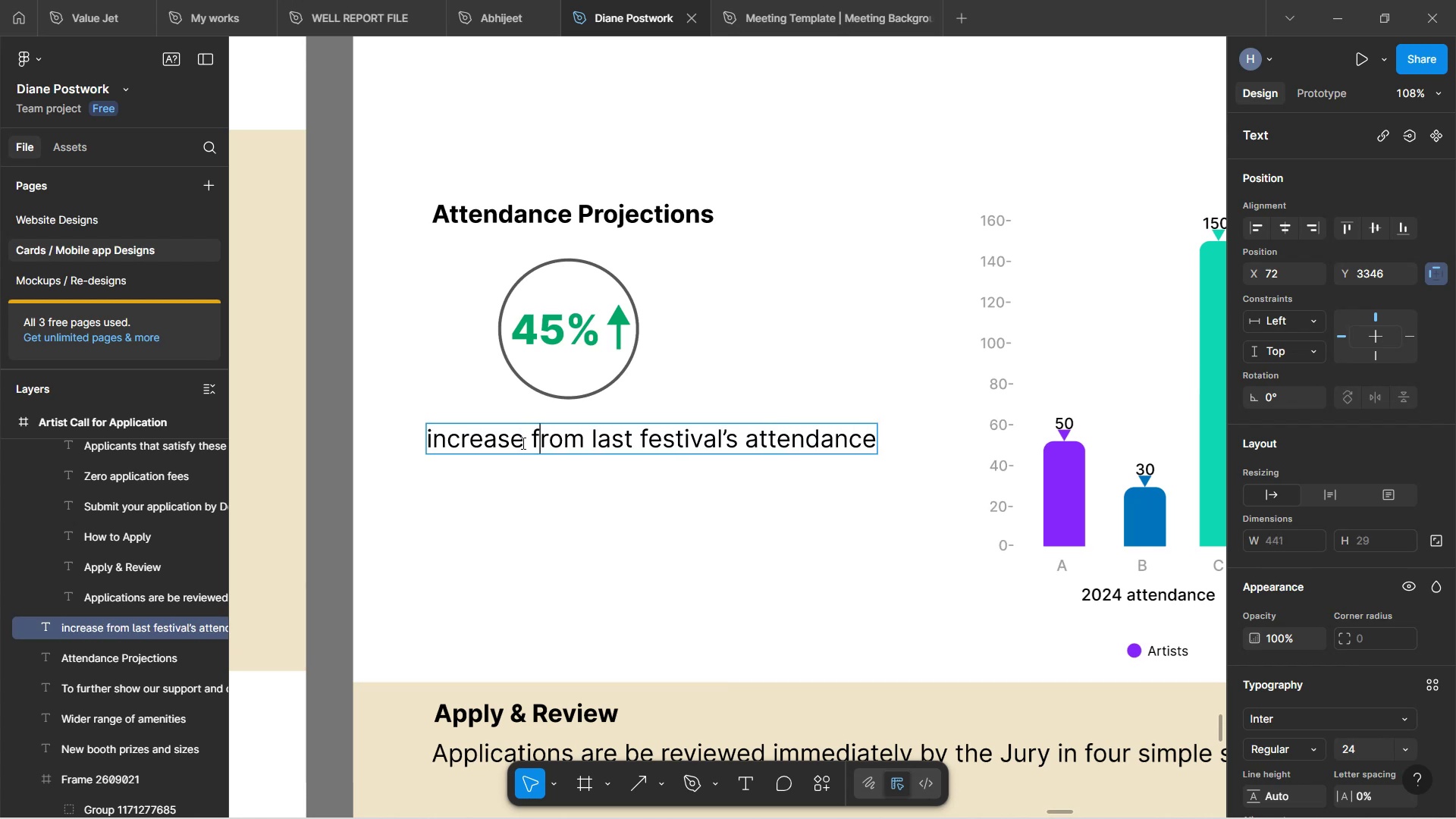 
left_click([611, 550])
 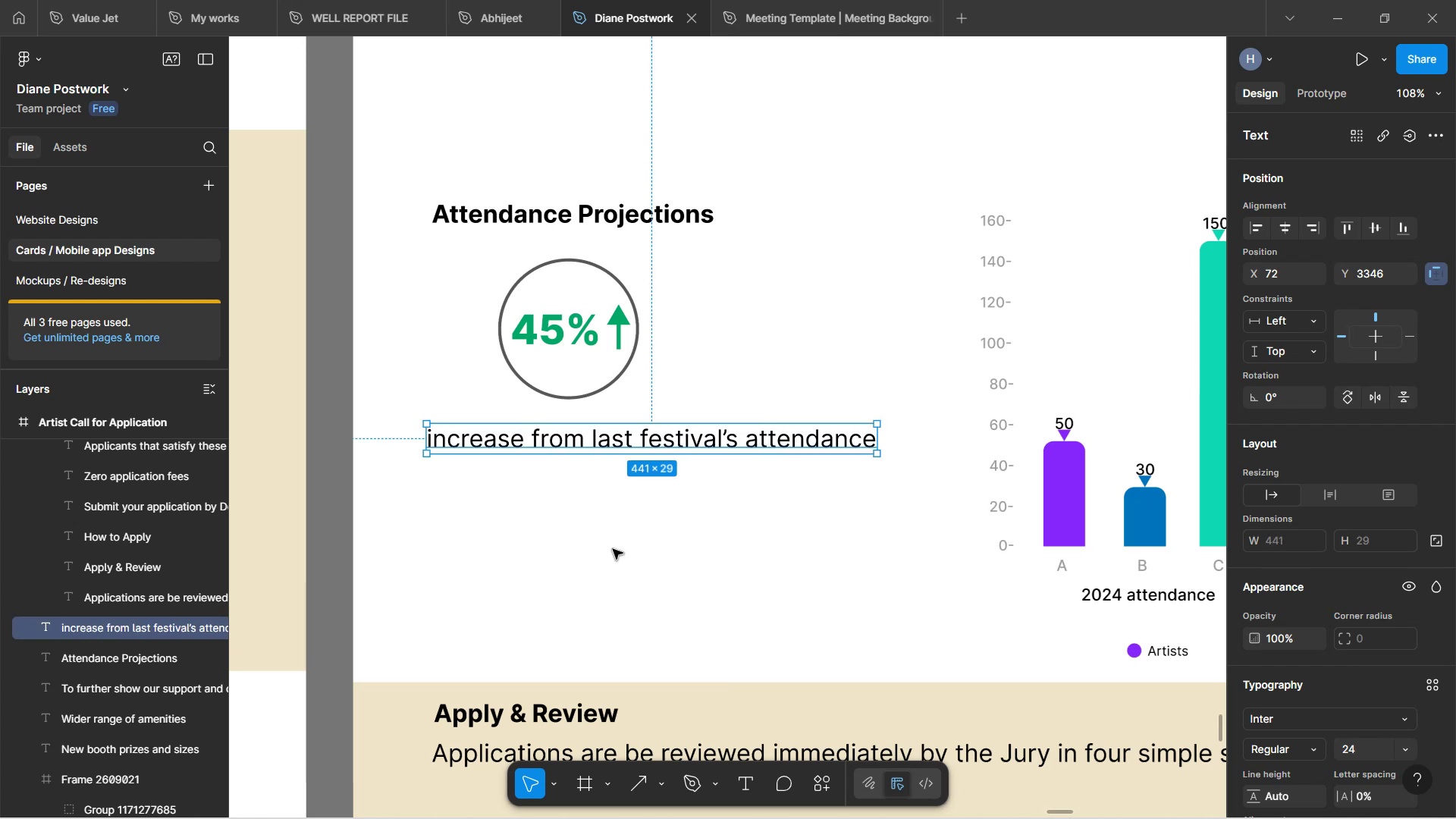 
left_click([613, 549])
 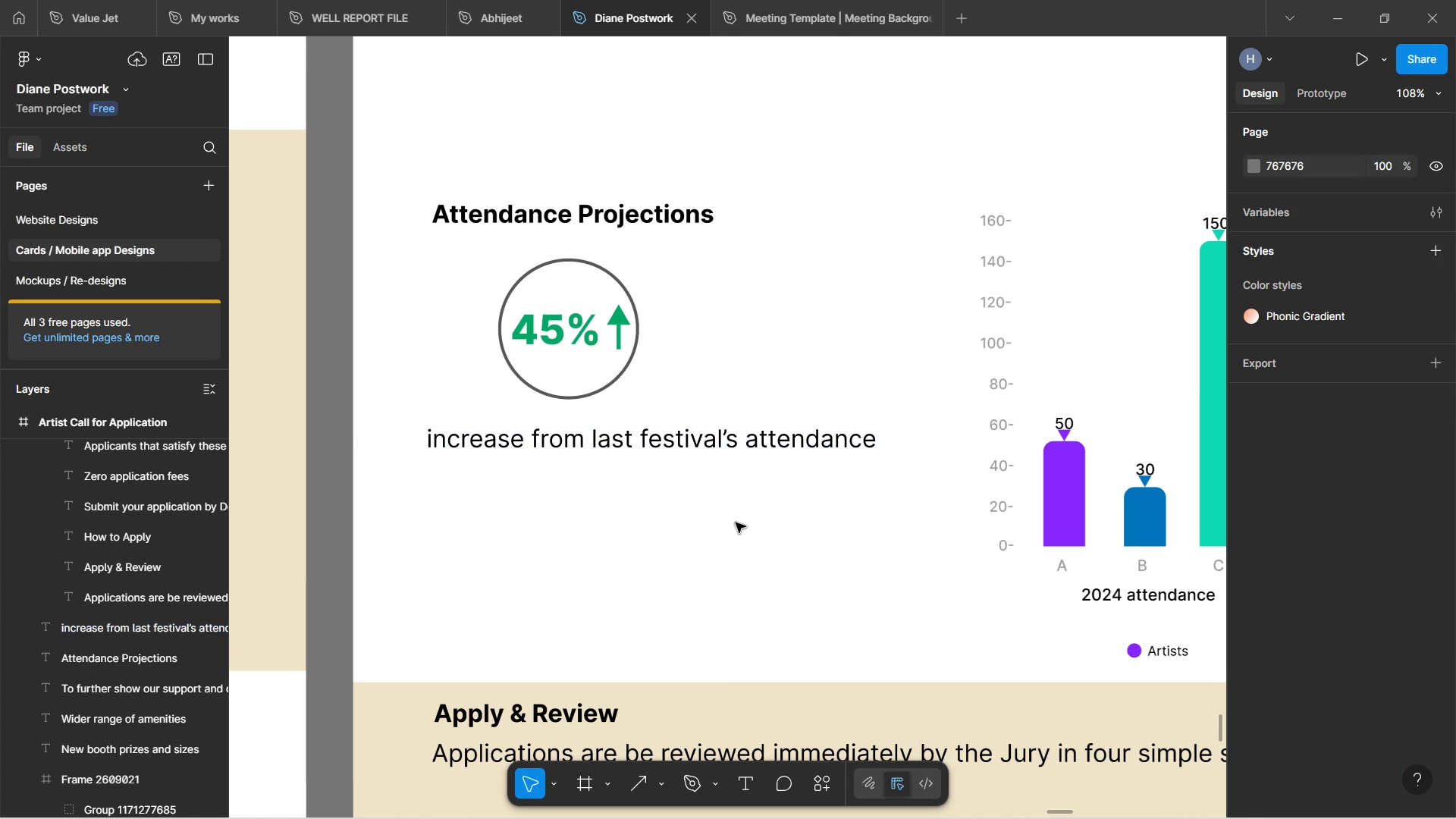 
hold_key(key=ControlLeft, duration=0.59)
scroll: coordinate [736, 522], scroll_direction: down, amount: 3.0
 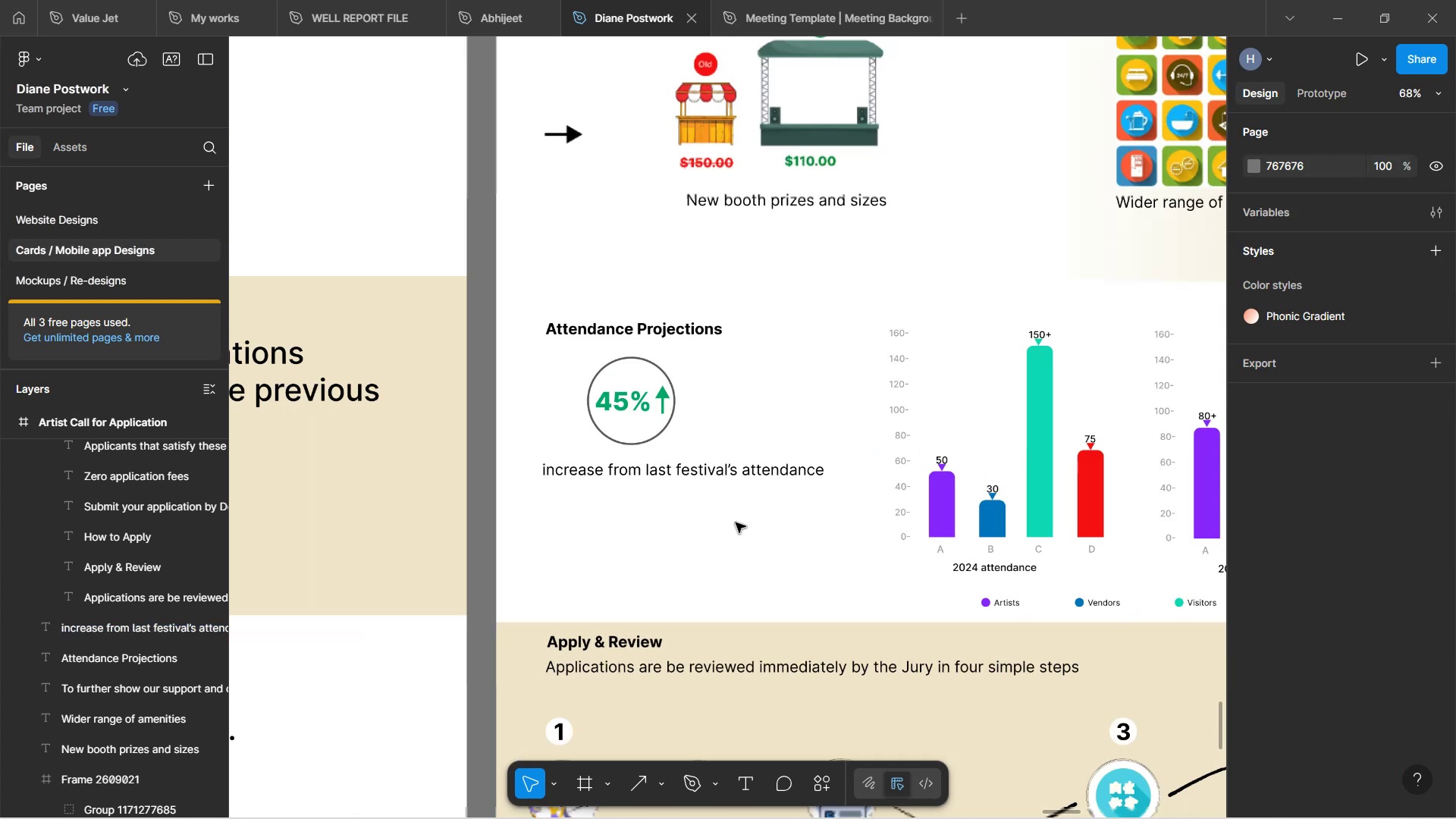 
hold_key(key=ShiftLeft, duration=1.42)
scroll: coordinate [772, 527], scroll_direction: down, amount: 5.0
 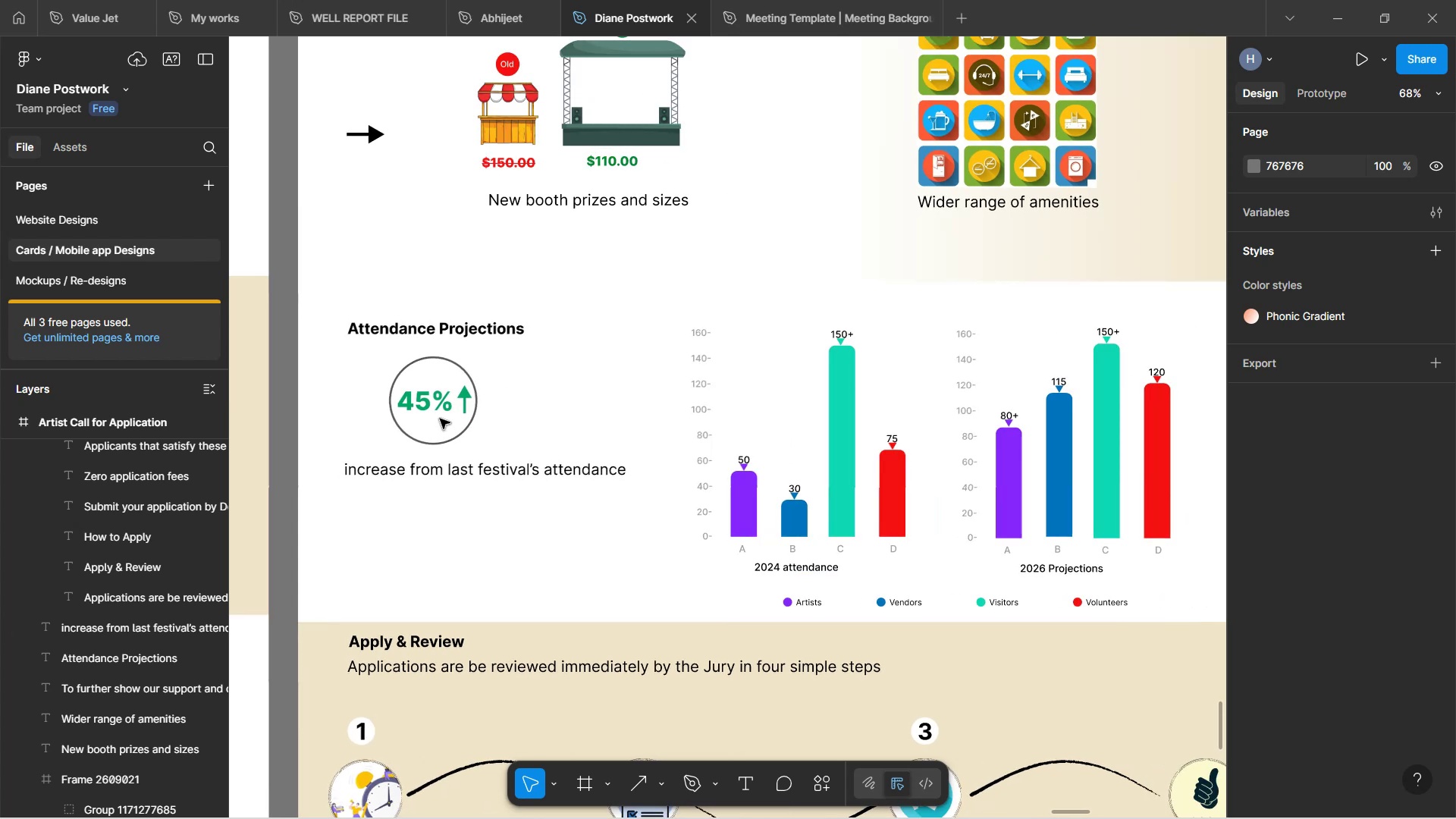 
left_click([438, 399])
 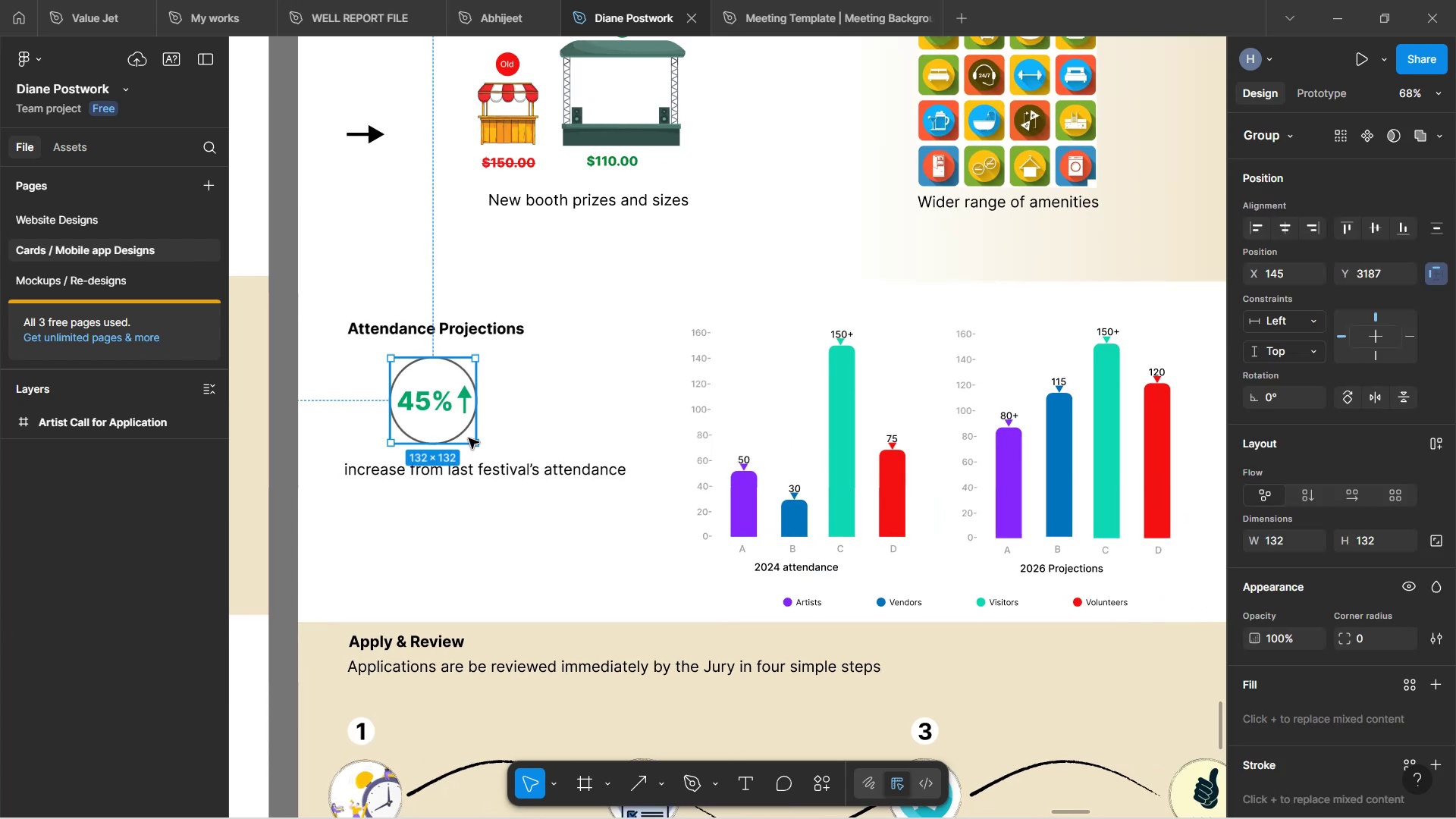 
hold_key(key=ShiftLeft, duration=1.3)
left_click([500, 468])
 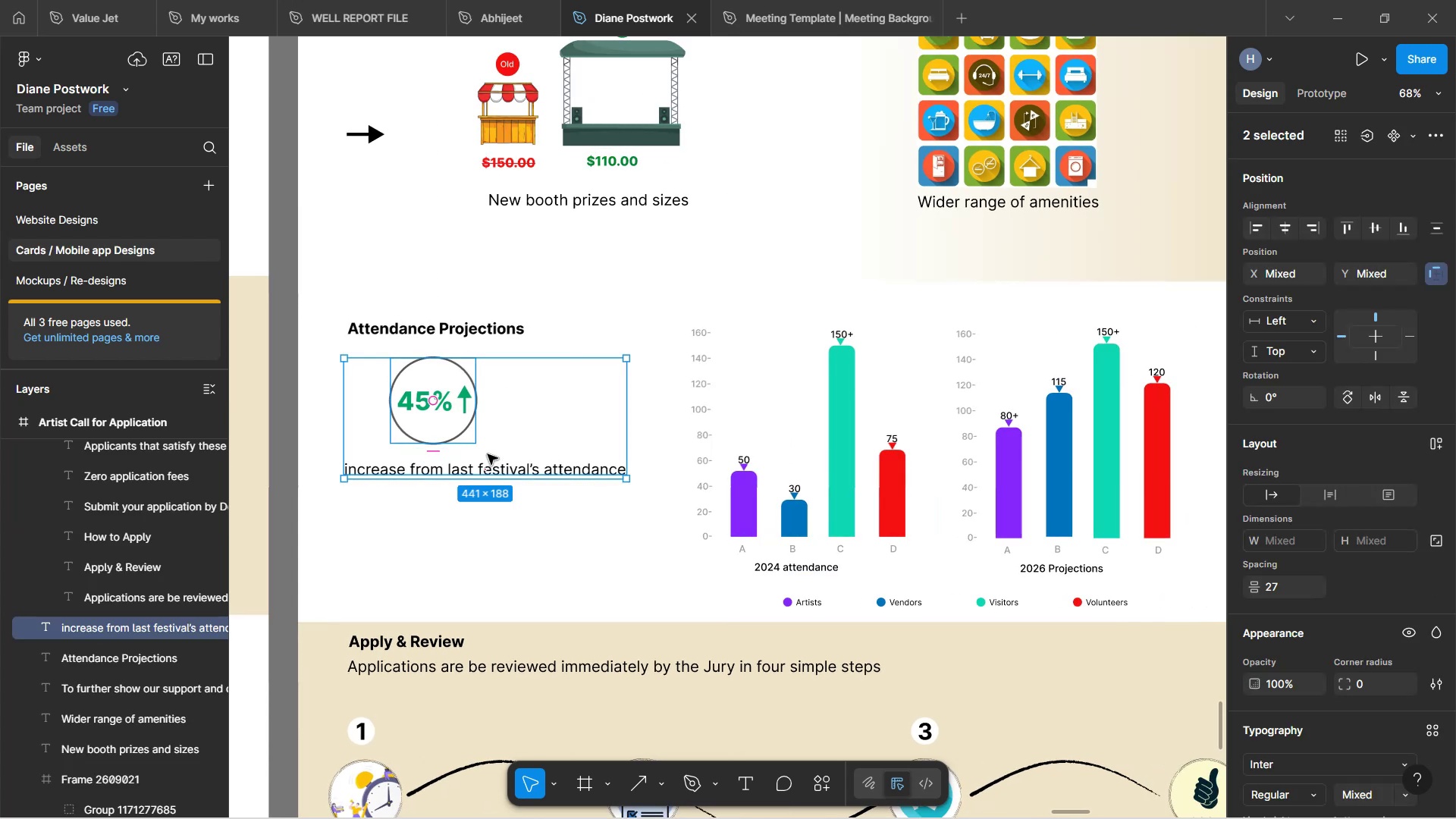 
left_click_drag(start_coordinate=[488, 445], to_coordinate=[495, 480])
 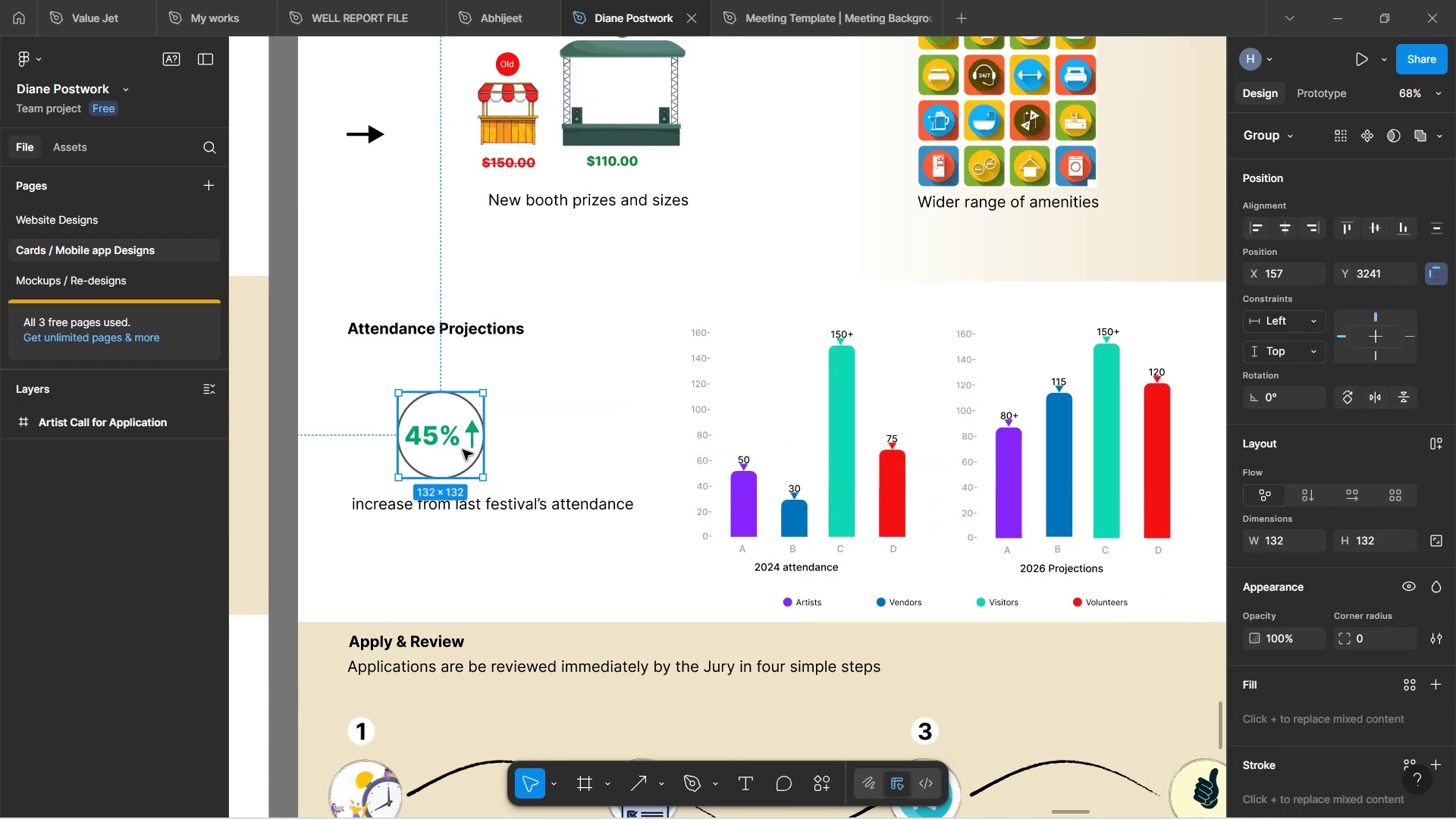 
left_click_drag(start_coordinate=[465, 450], to_coordinate=[492, 453])
 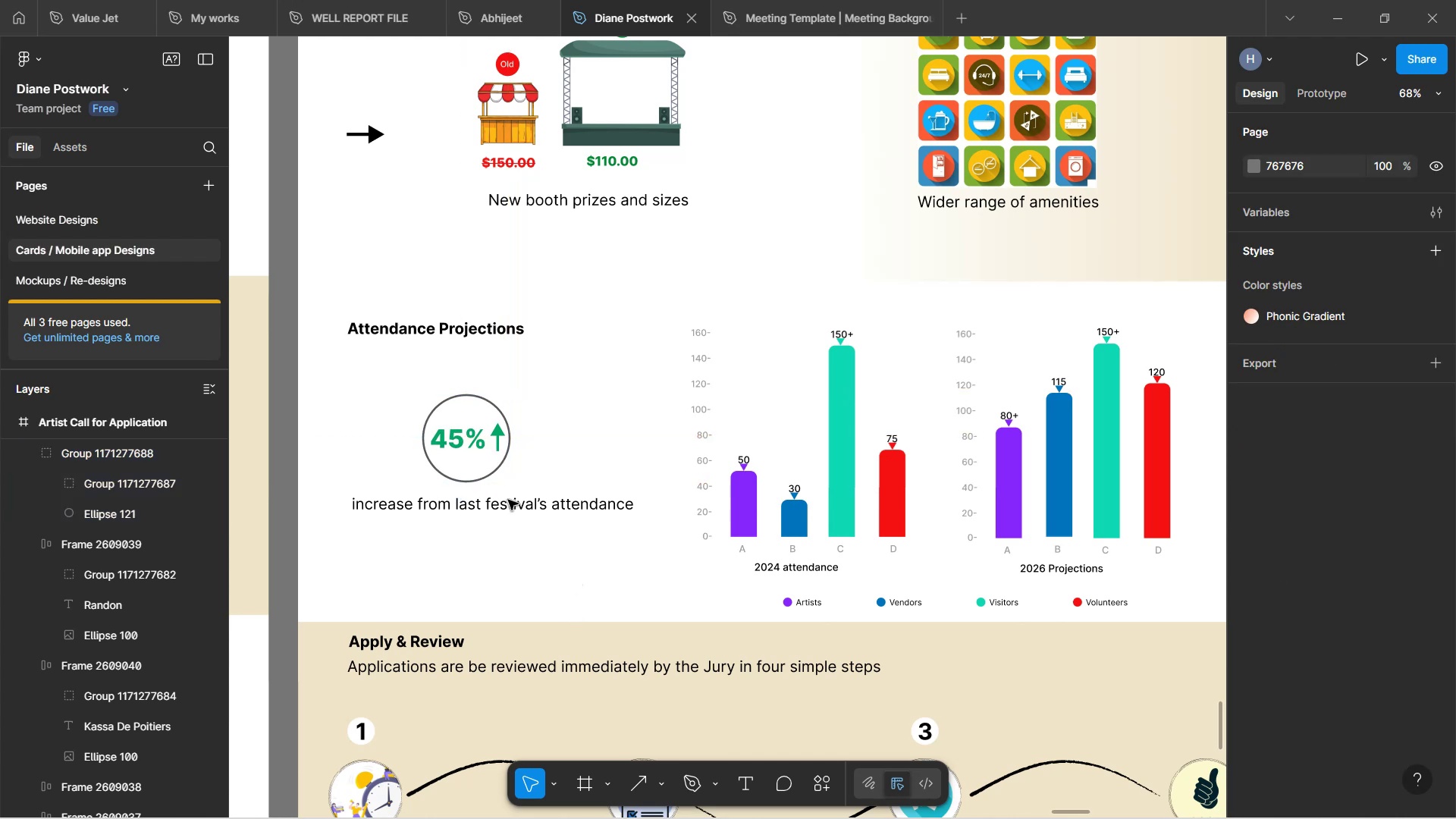 
left_click([479, 457])
 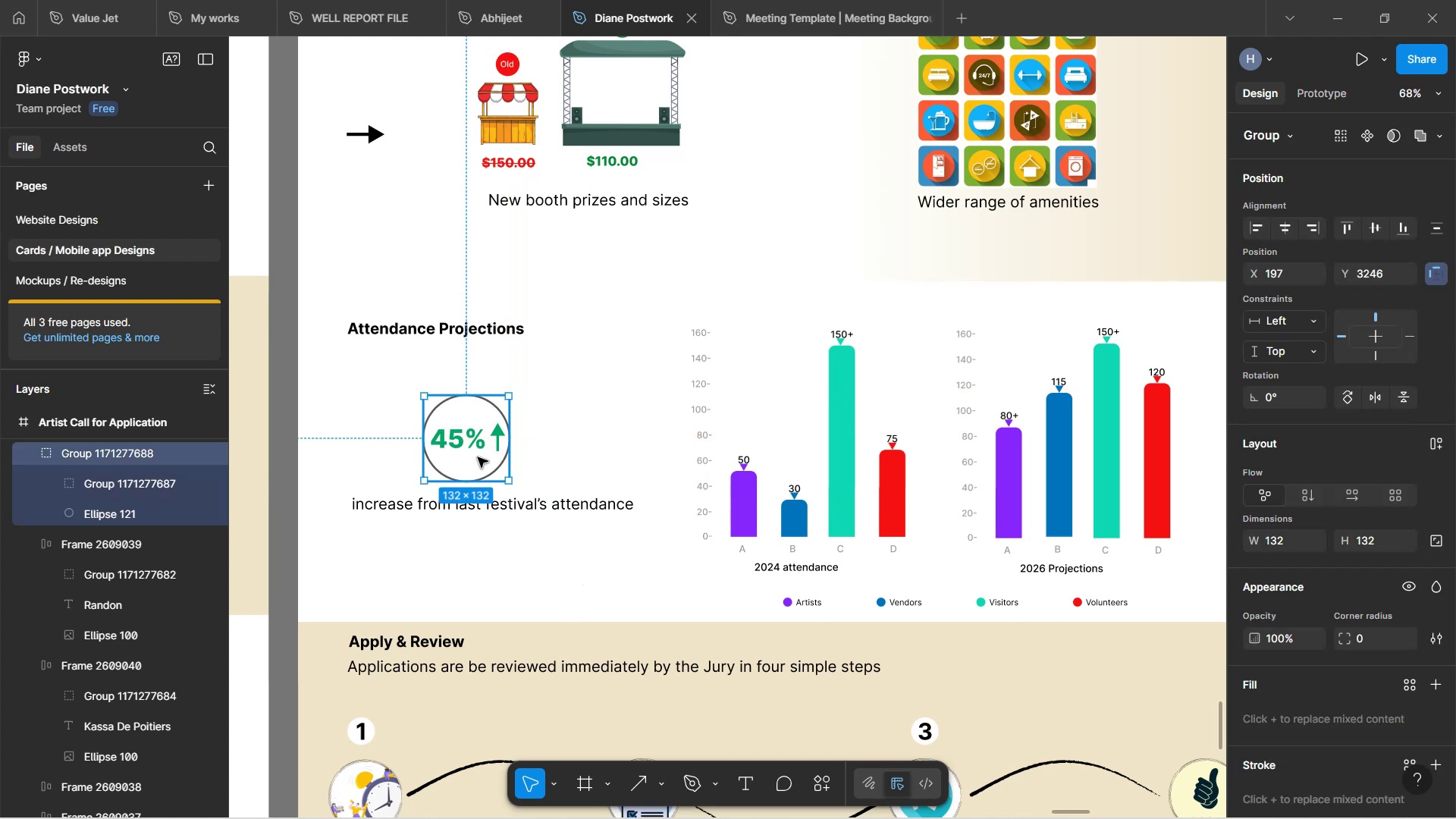 
left_click_drag(start_coordinate=[478, 457], to_coordinate=[475, 441])
 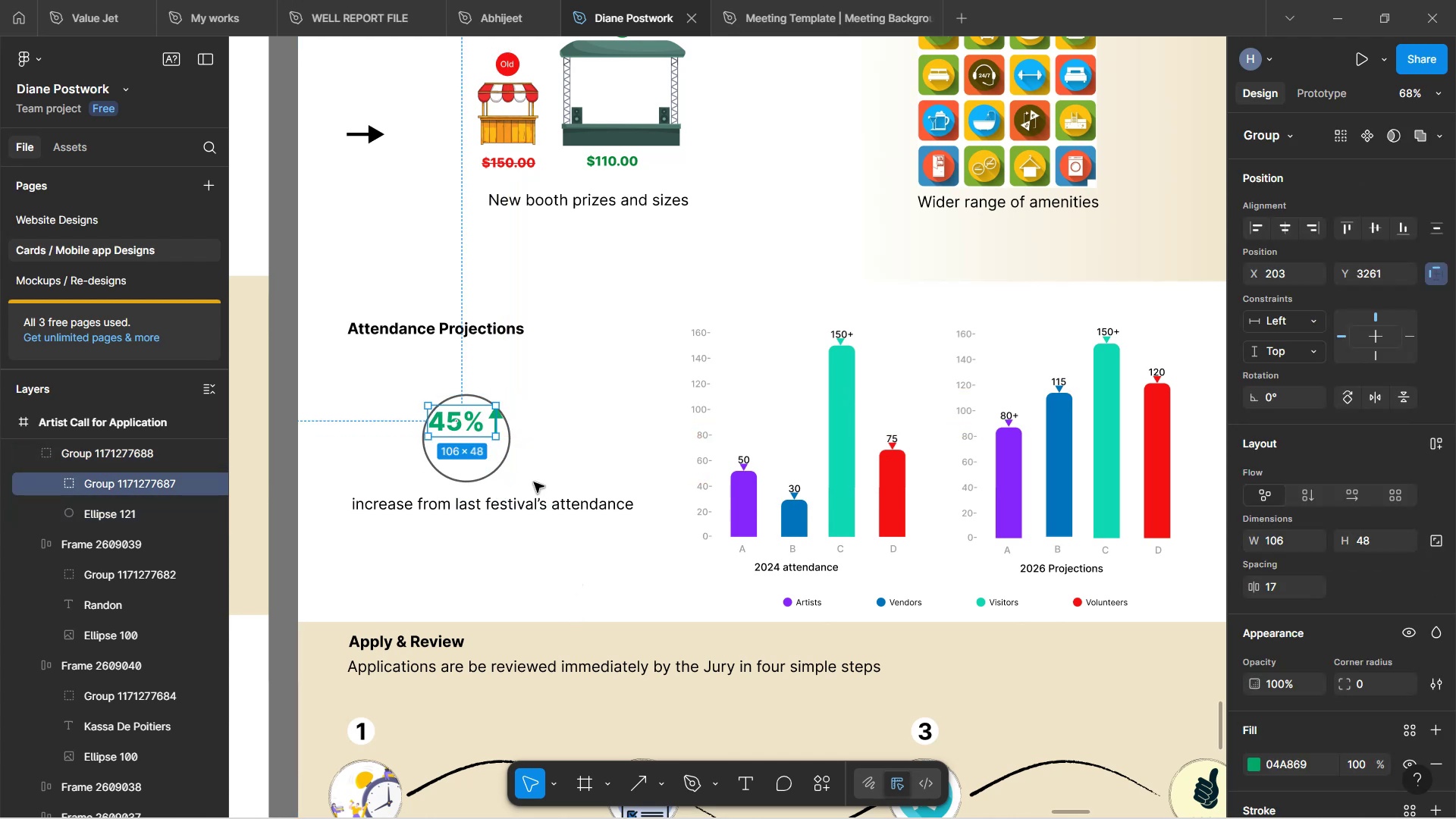 
key(Control+Z)
 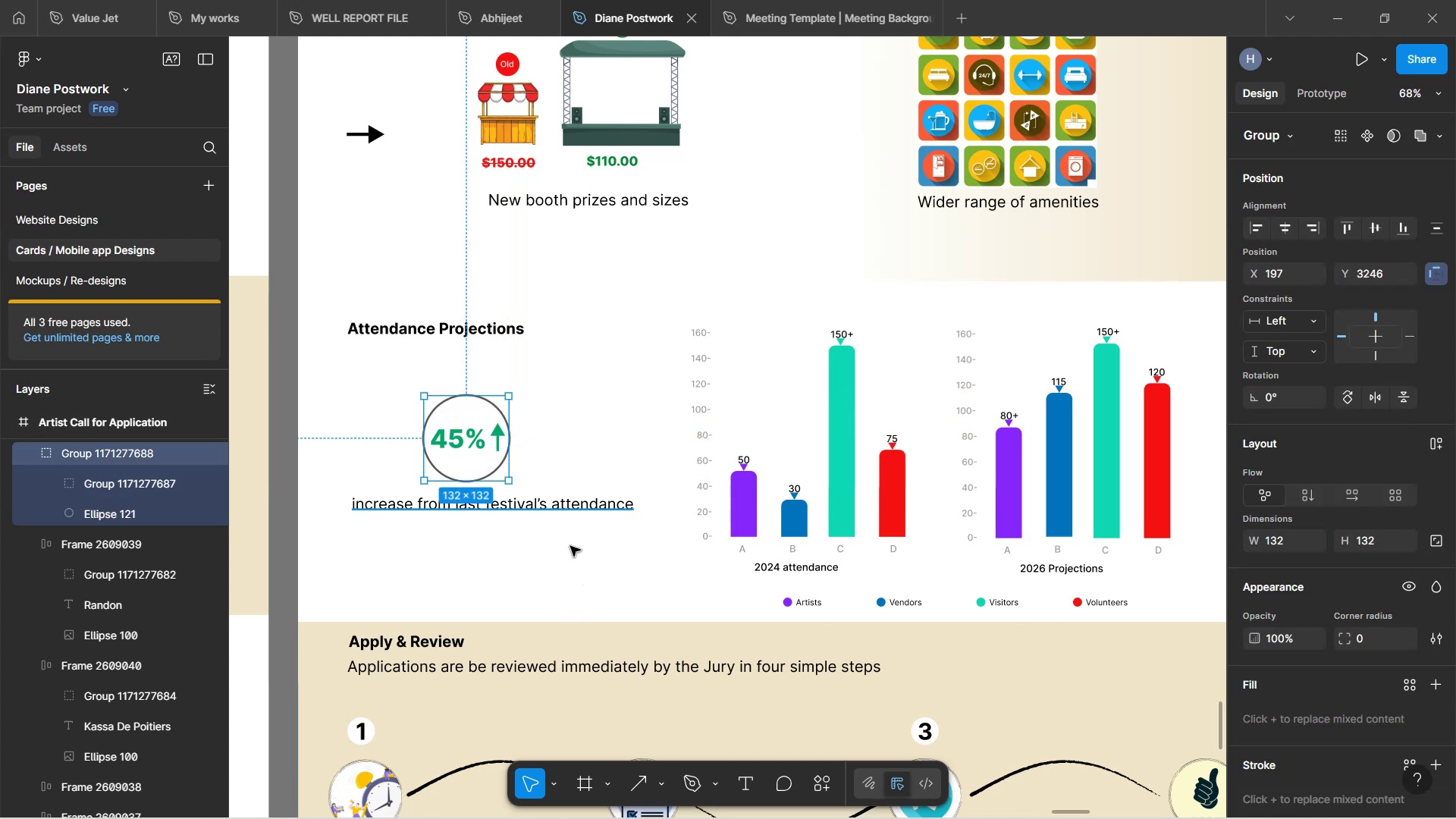 
left_click([572, 548])
 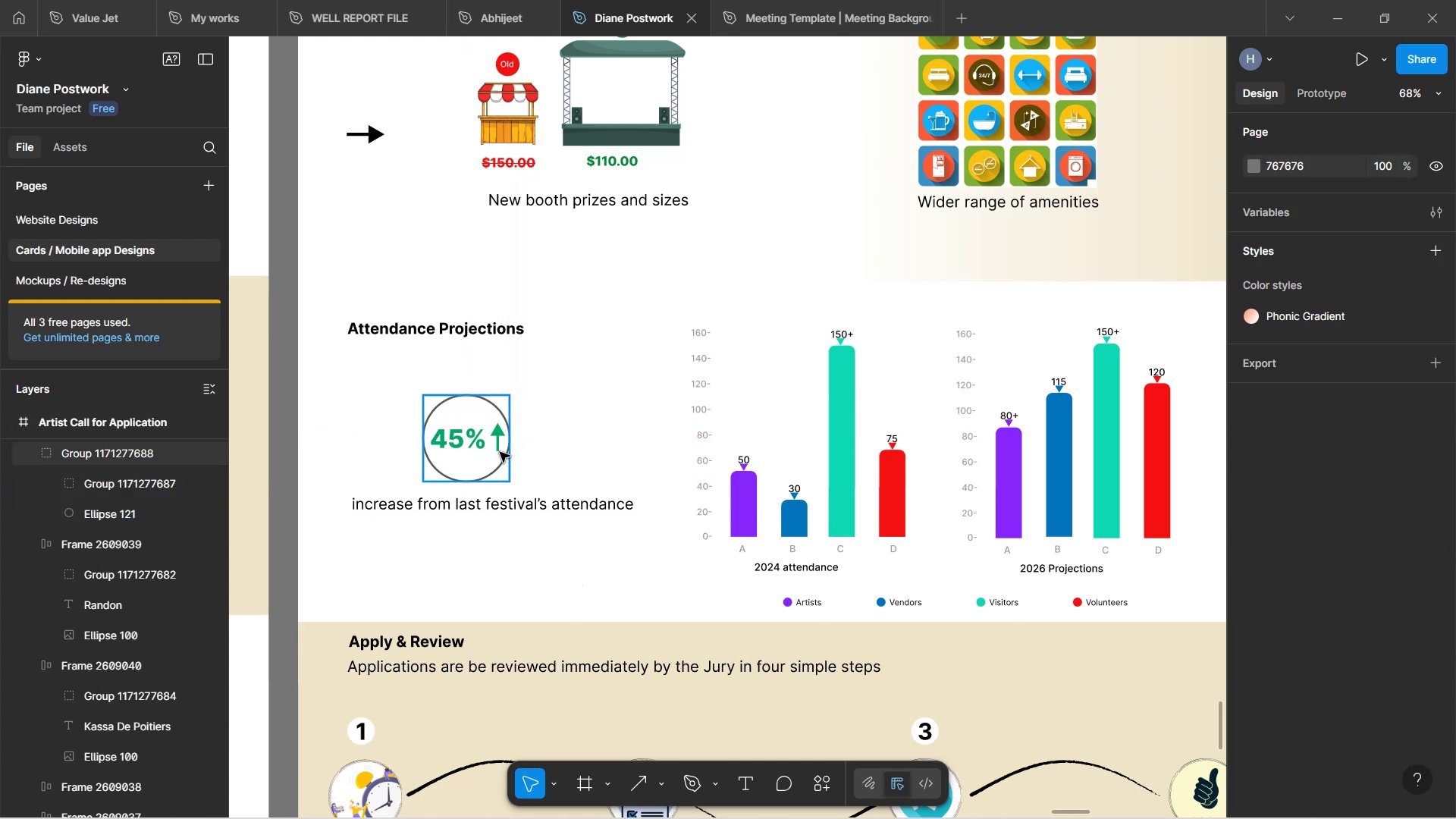 
left_click_drag(start_coordinate=[491, 451], to_coordinate=[484, 430])
 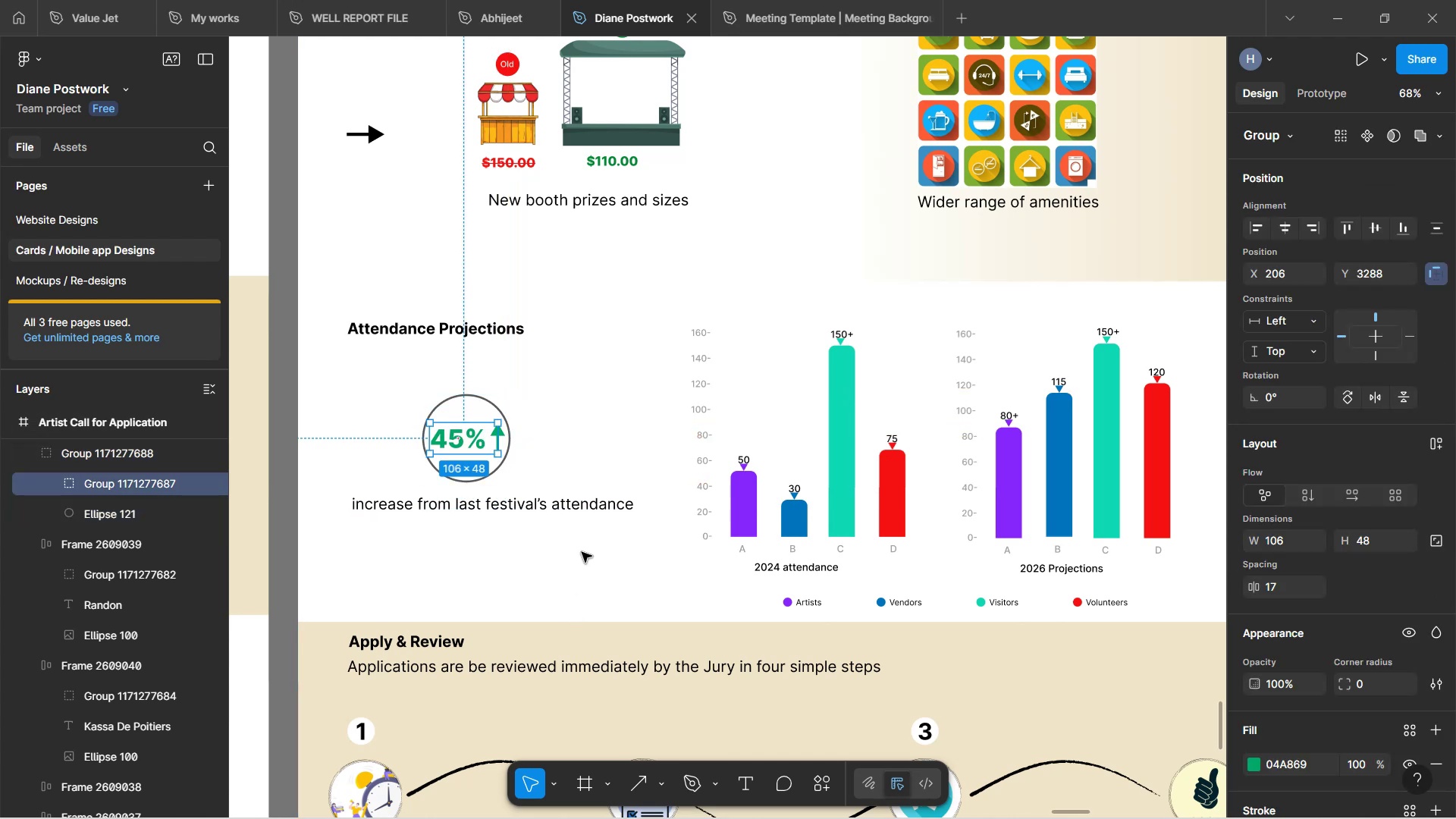 
left_click([582, 557])
 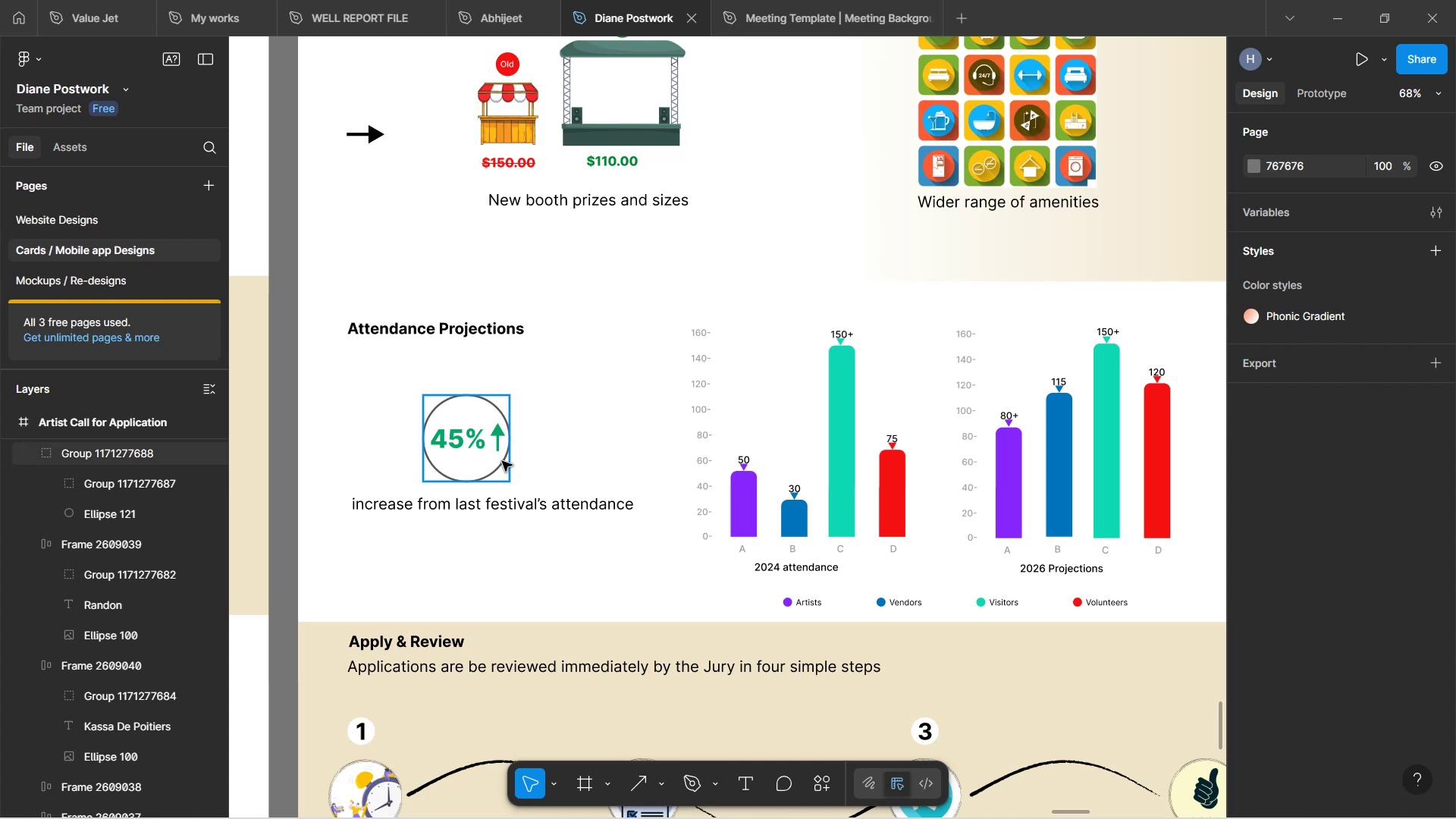 
left_click([502, 461])
 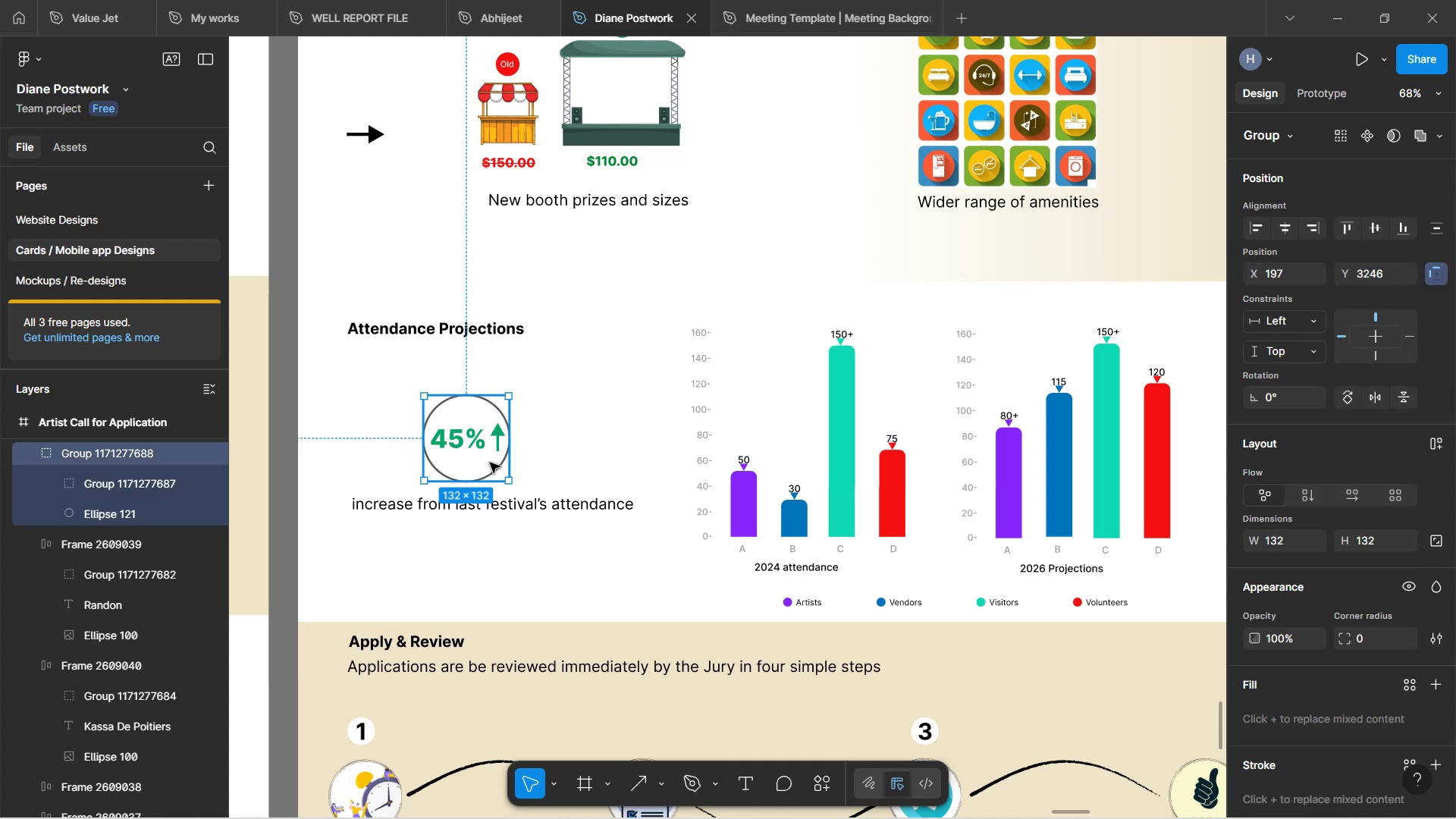 
left_click_drag(start_coordinate=[482, 459], to_coordinate=[475, 445])
 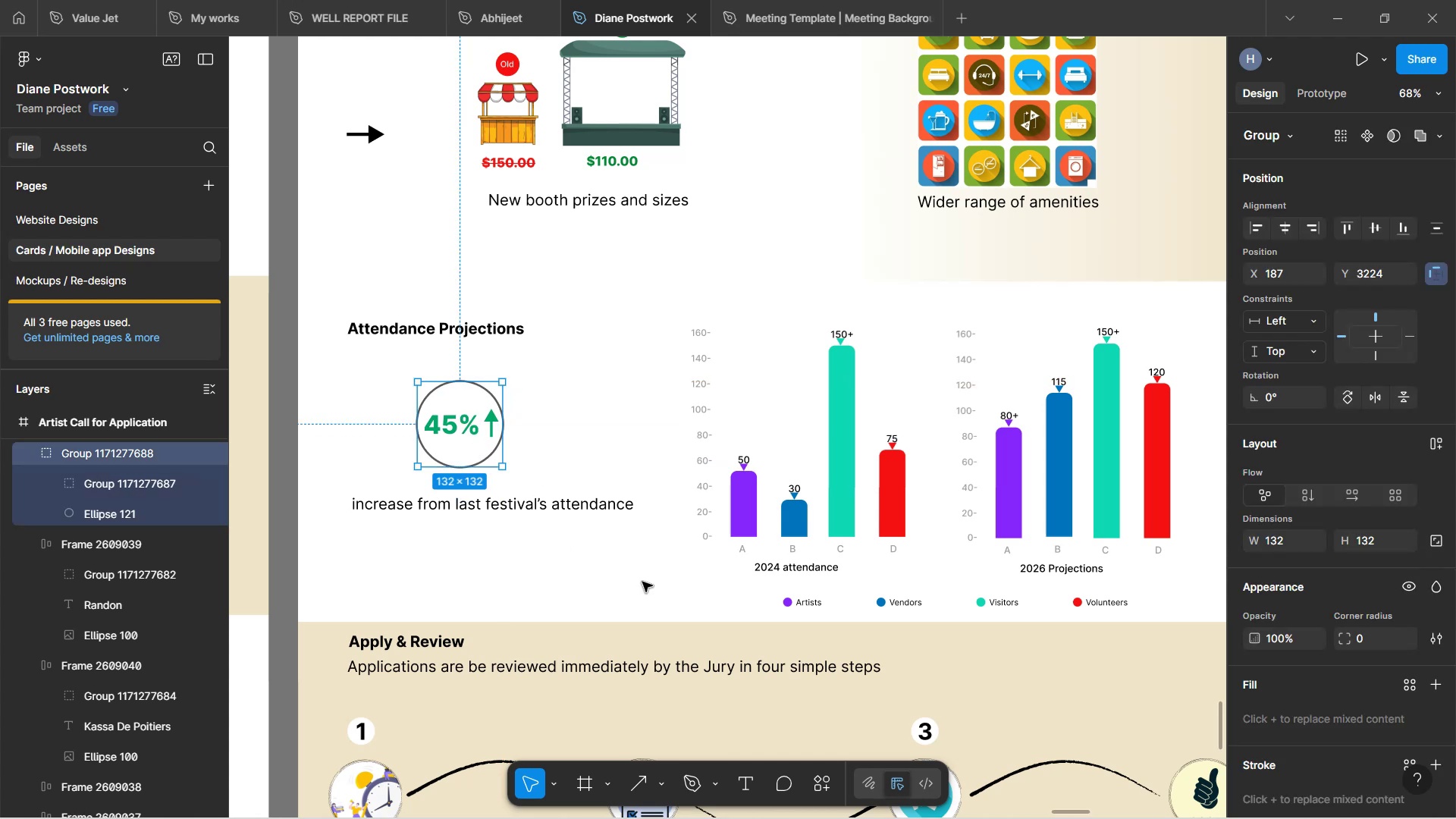 
left_click([642, 582])
 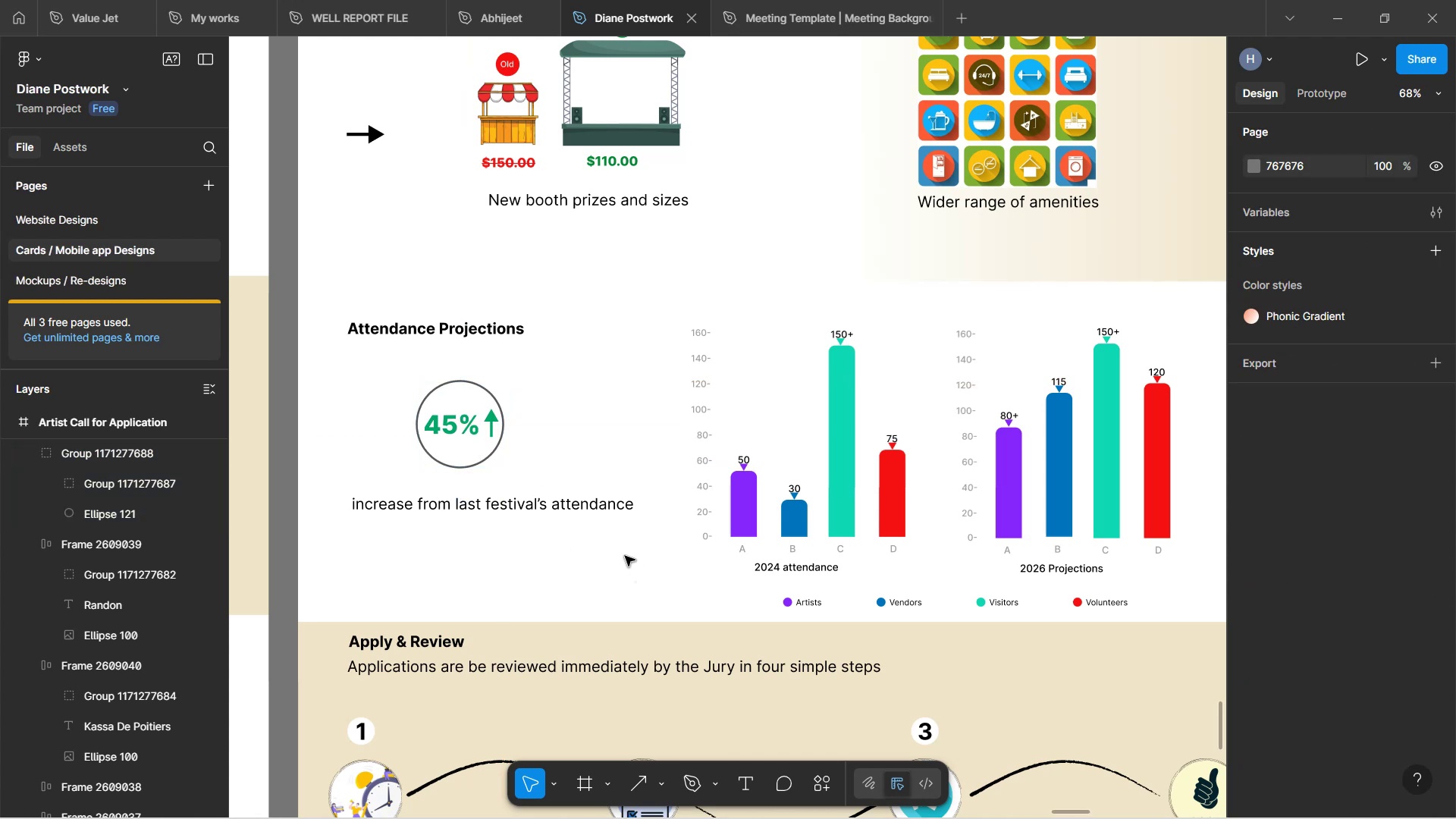 
wait(9.18)
 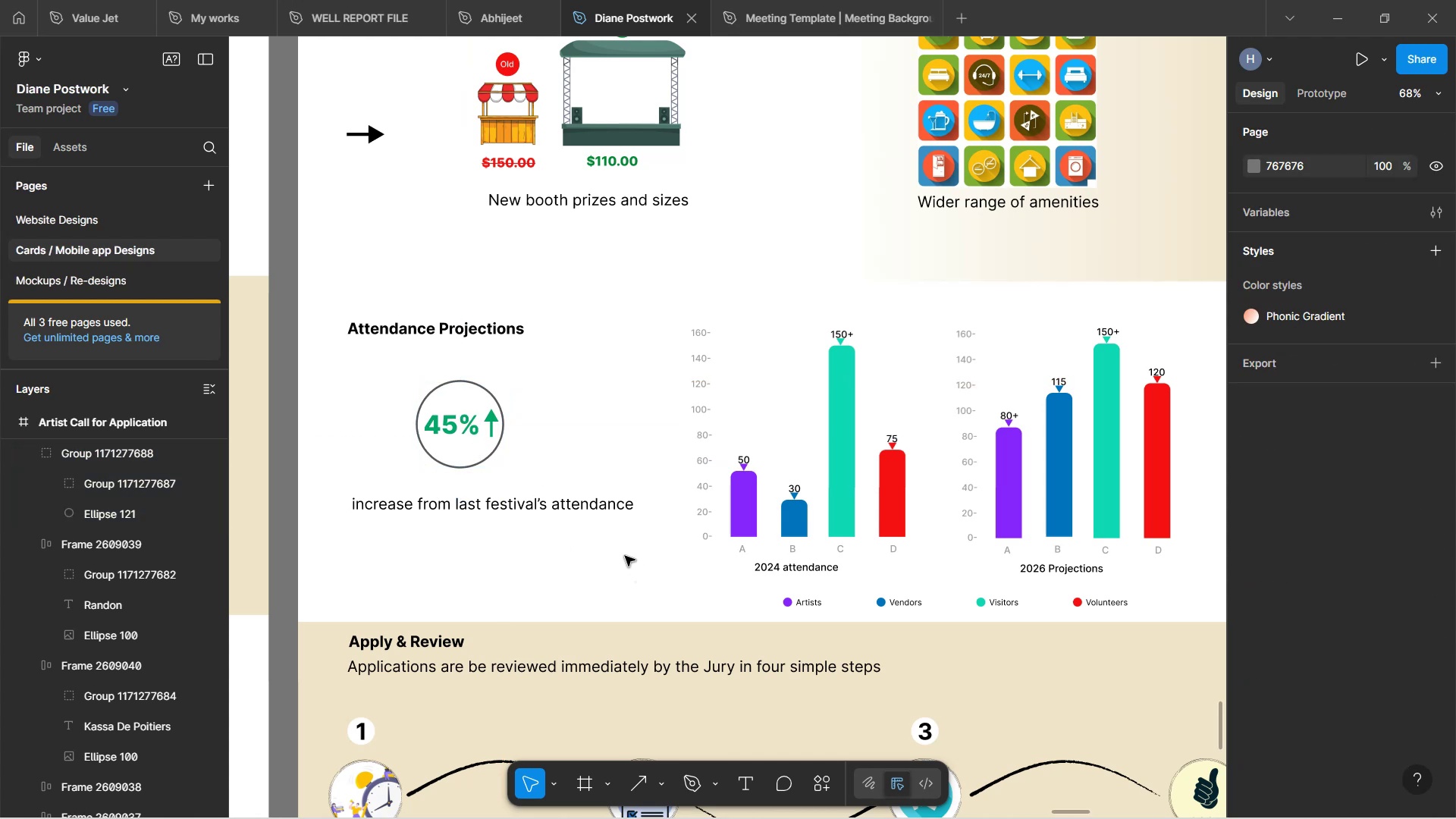 
left_click([474, 432])
 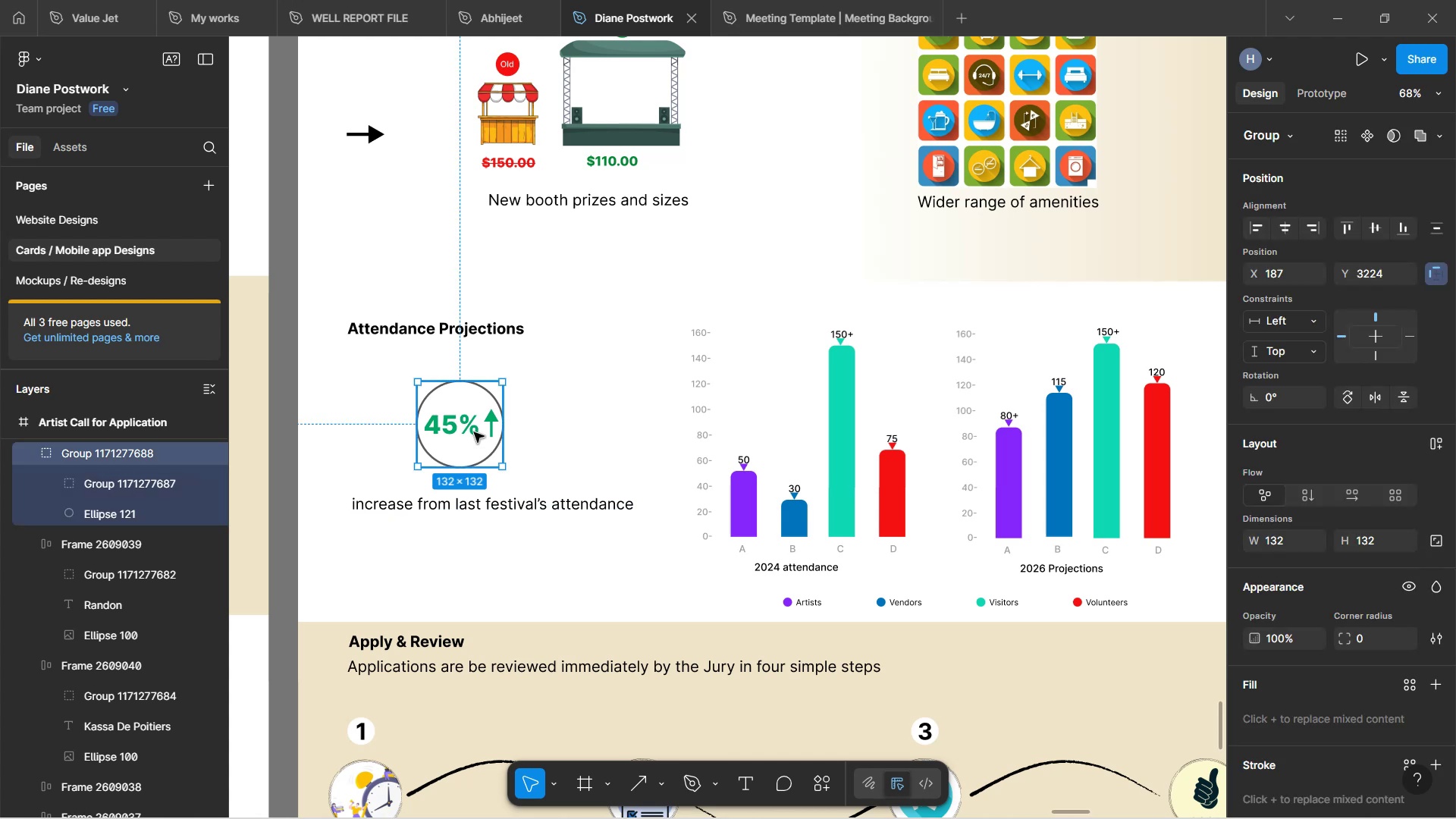 
hold_key(key=AltLeft, duration=0.95)
left_click_drag(start_coordinate=[474, 432], to_coordinate=[488, 570])
 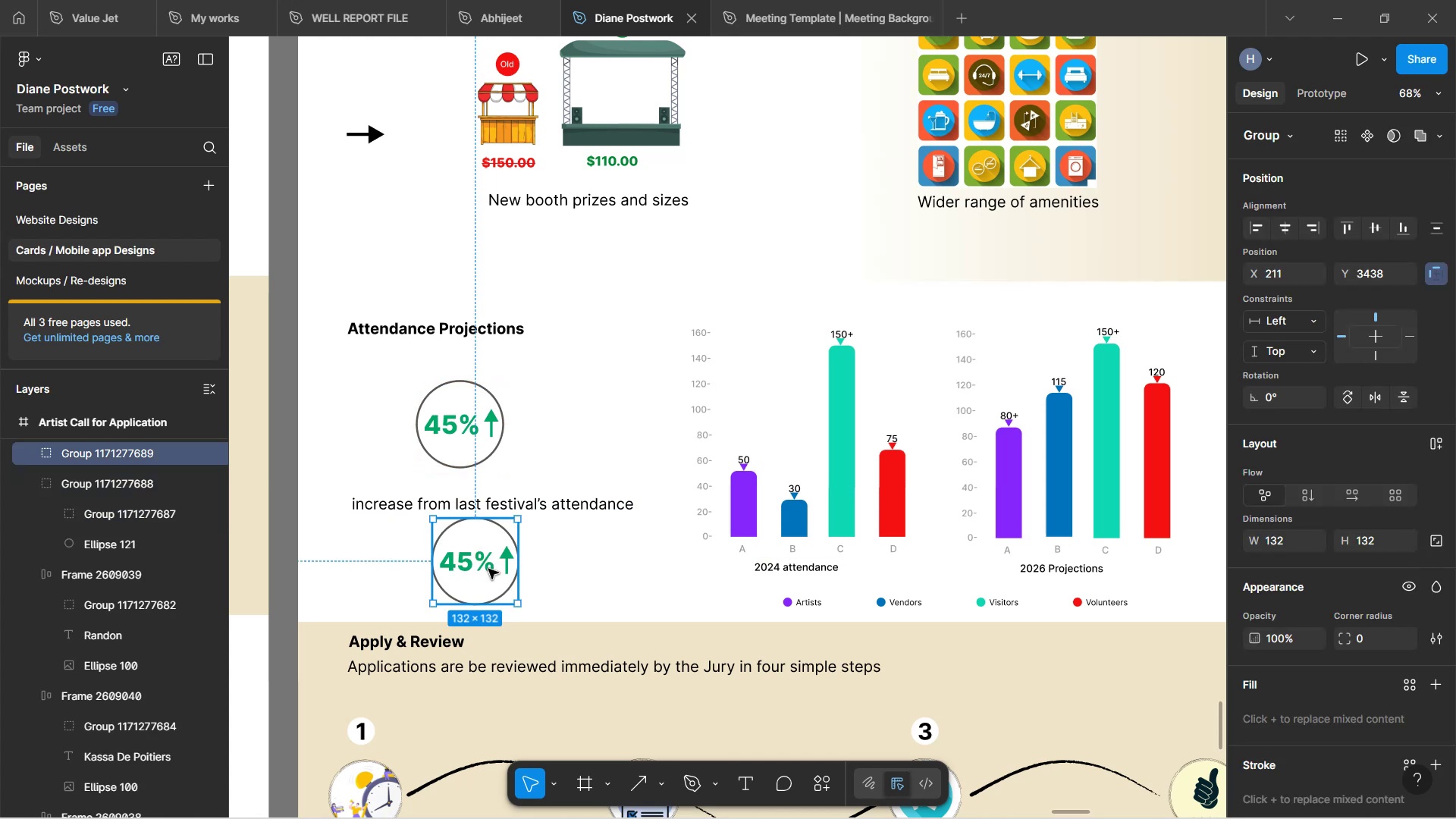 
hold_key(key=ControlLeft, duration=0.73)
scroll: coordinate [477, 566], scroll_direction: up, amount: 4.0
 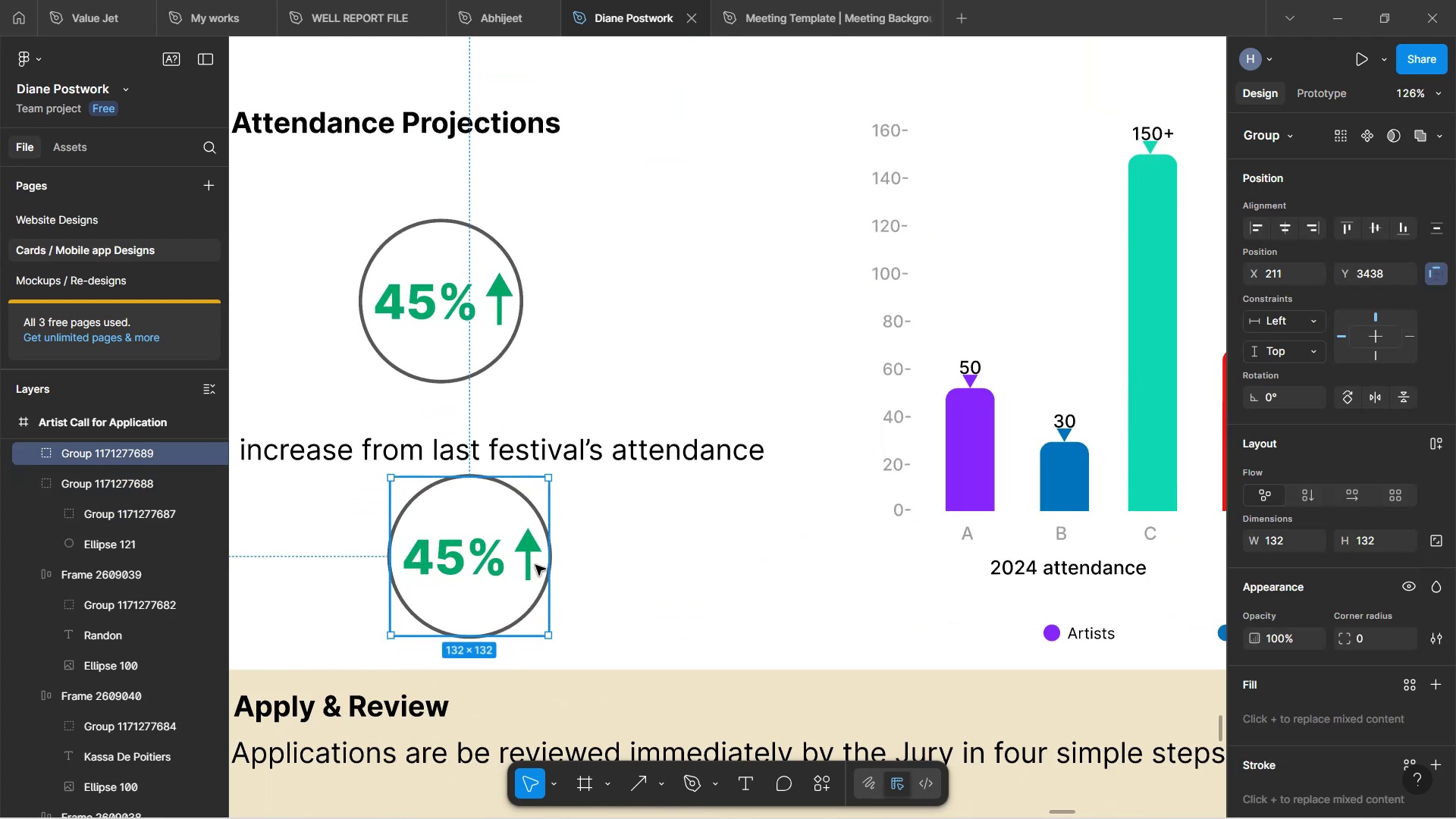 
left_click([520, 560])
 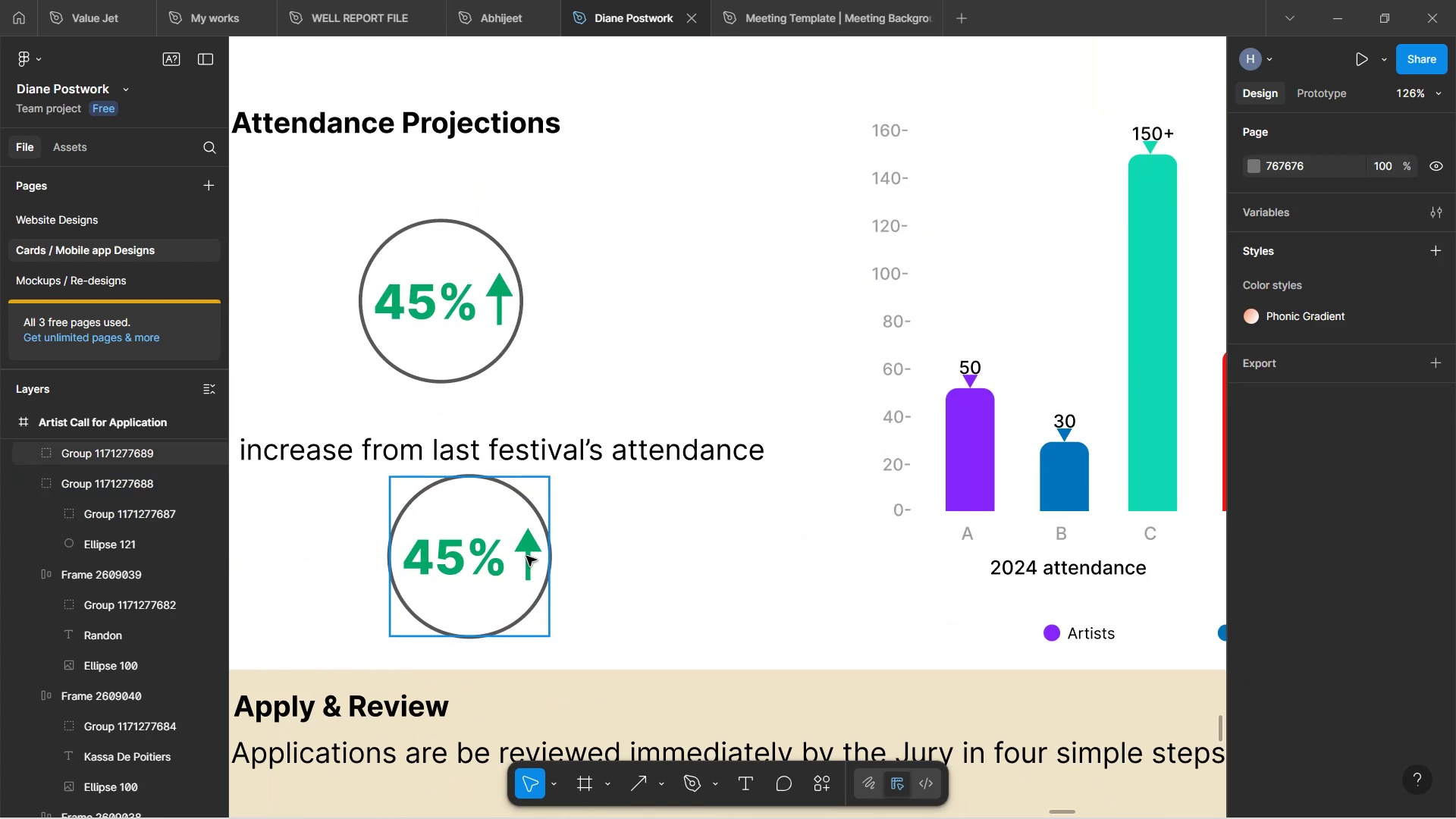 
left_click([526, 556])
 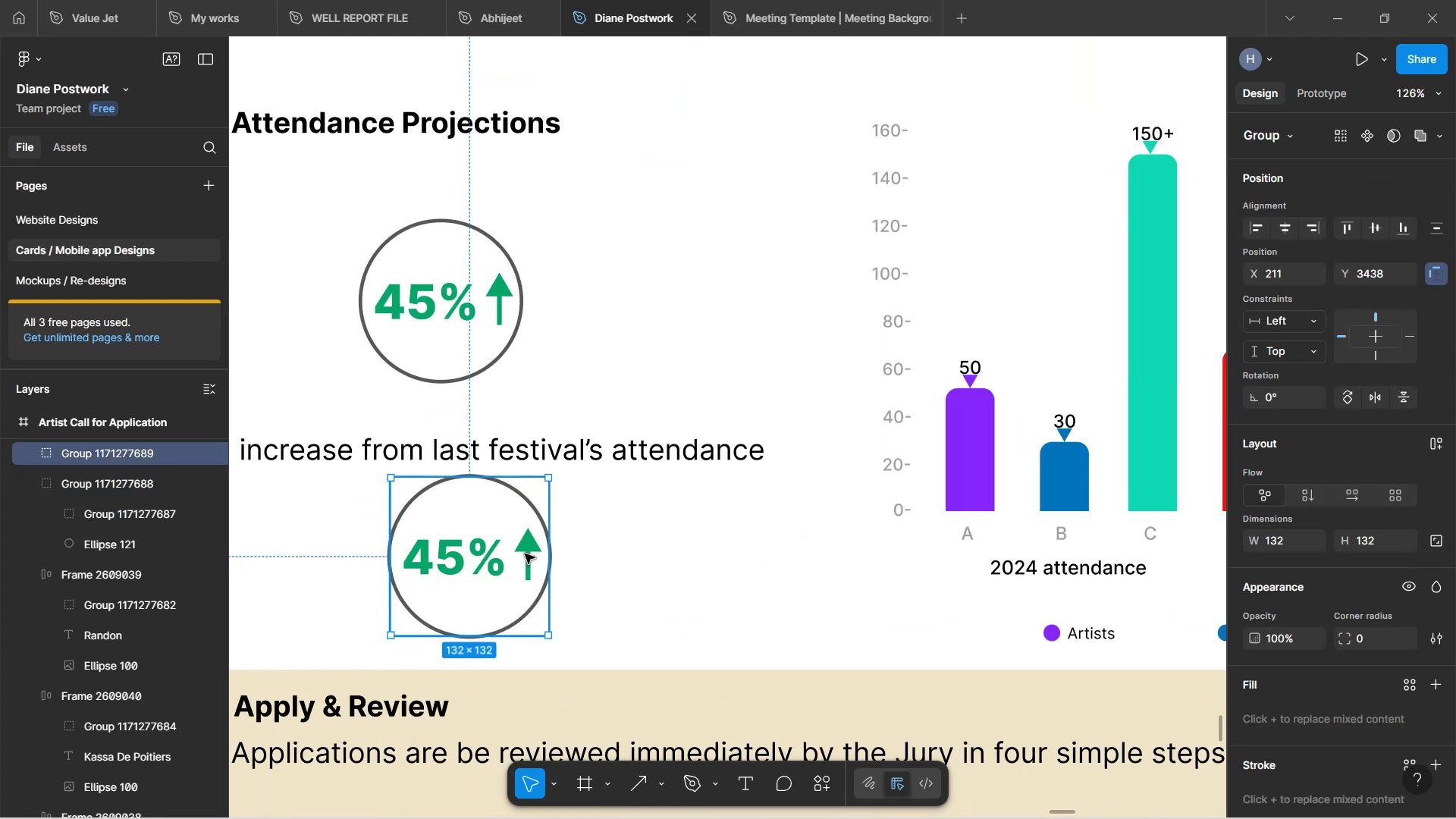 
double_click([525, 554])
 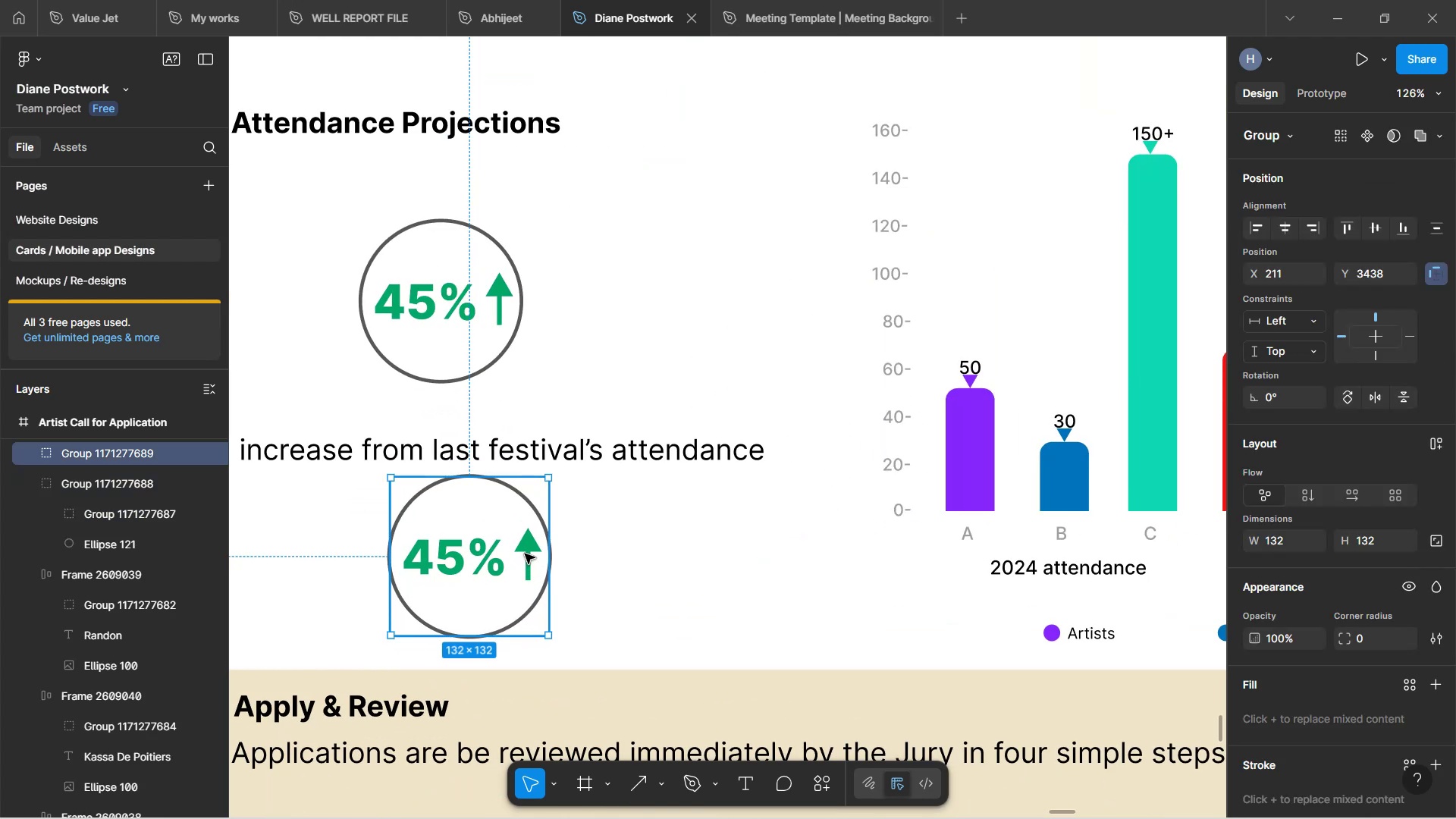 
triple_click([525, 554])
 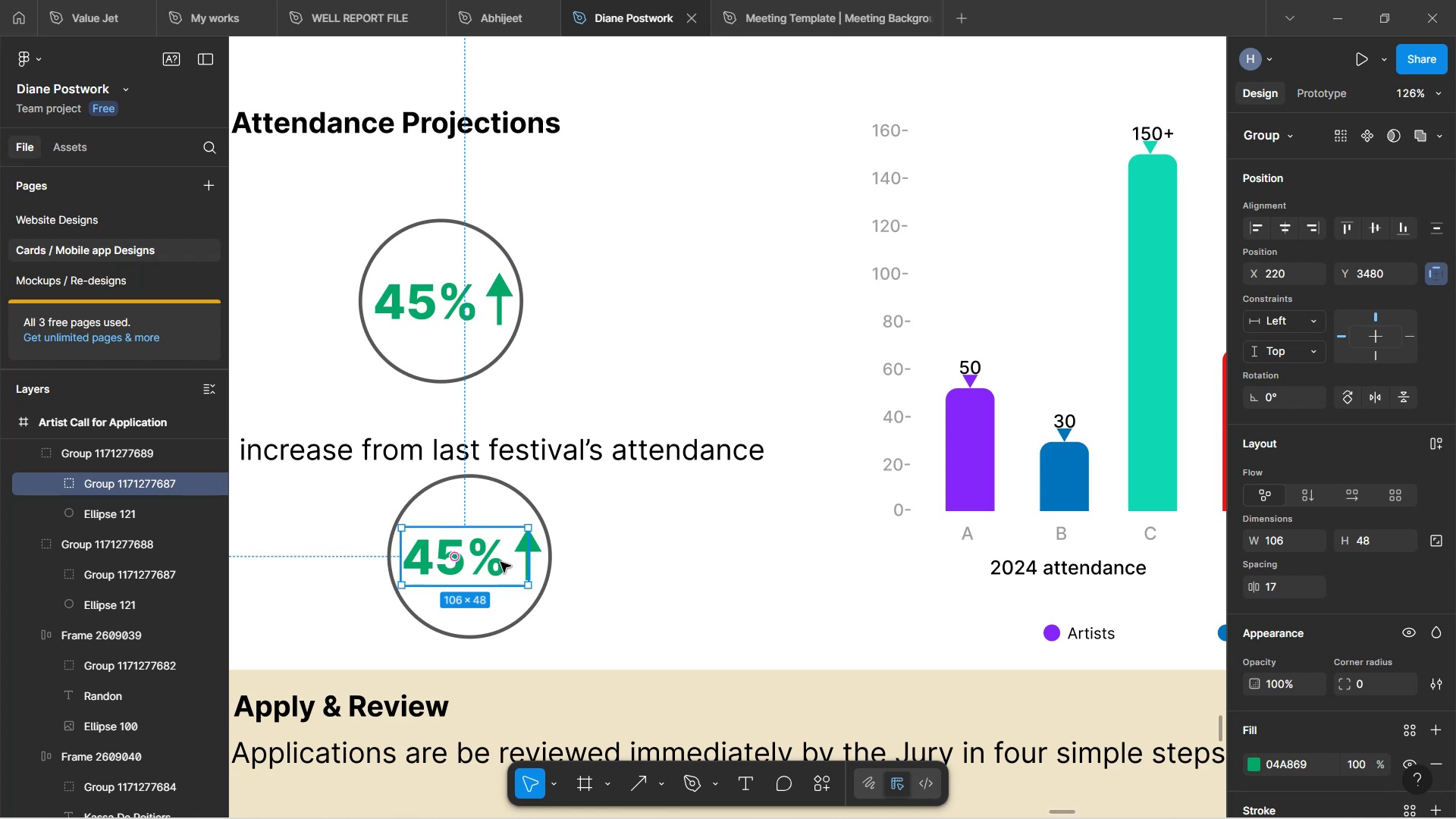 
right_click([498, 562])
 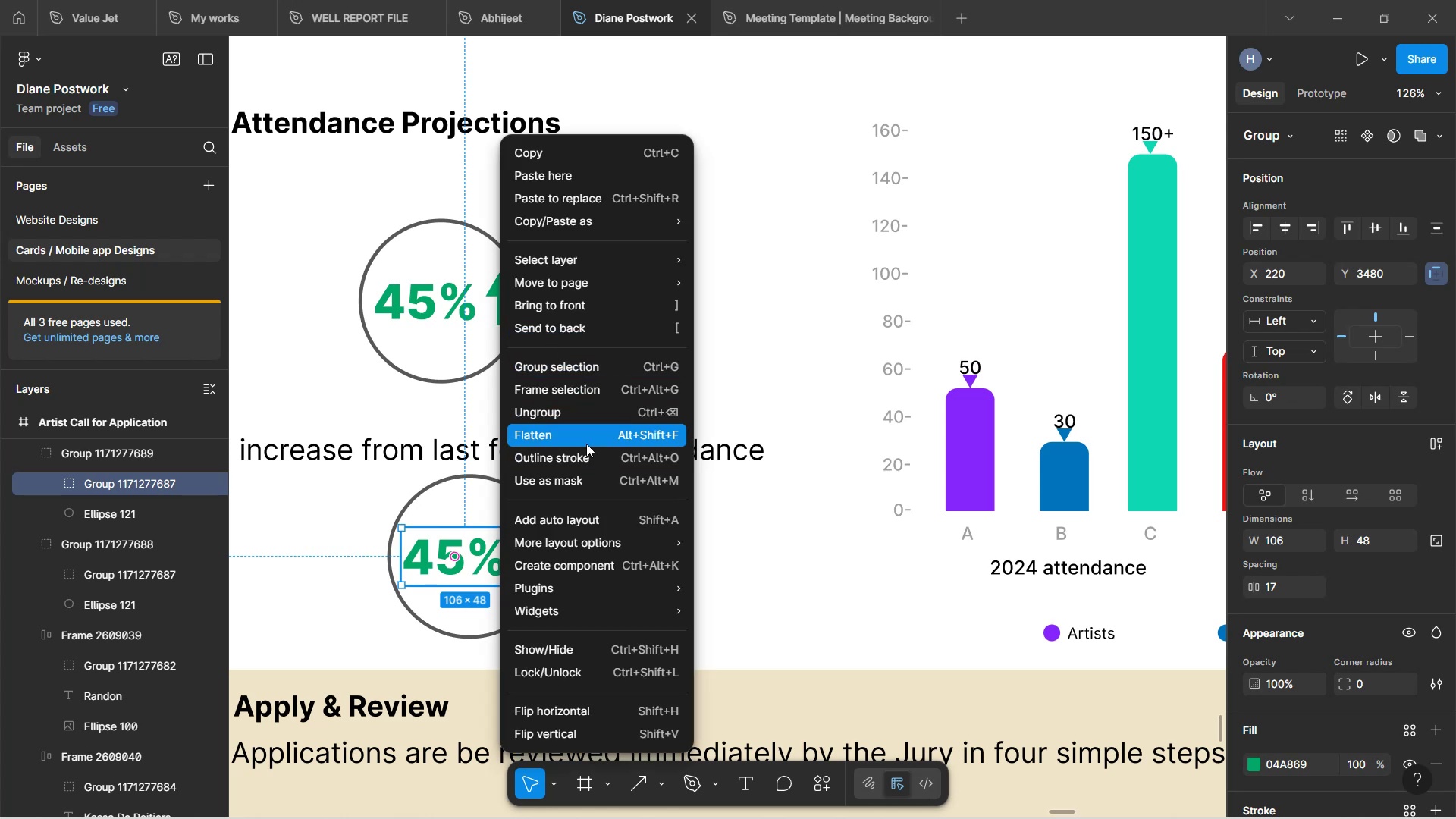 
left_click([566, 412])
 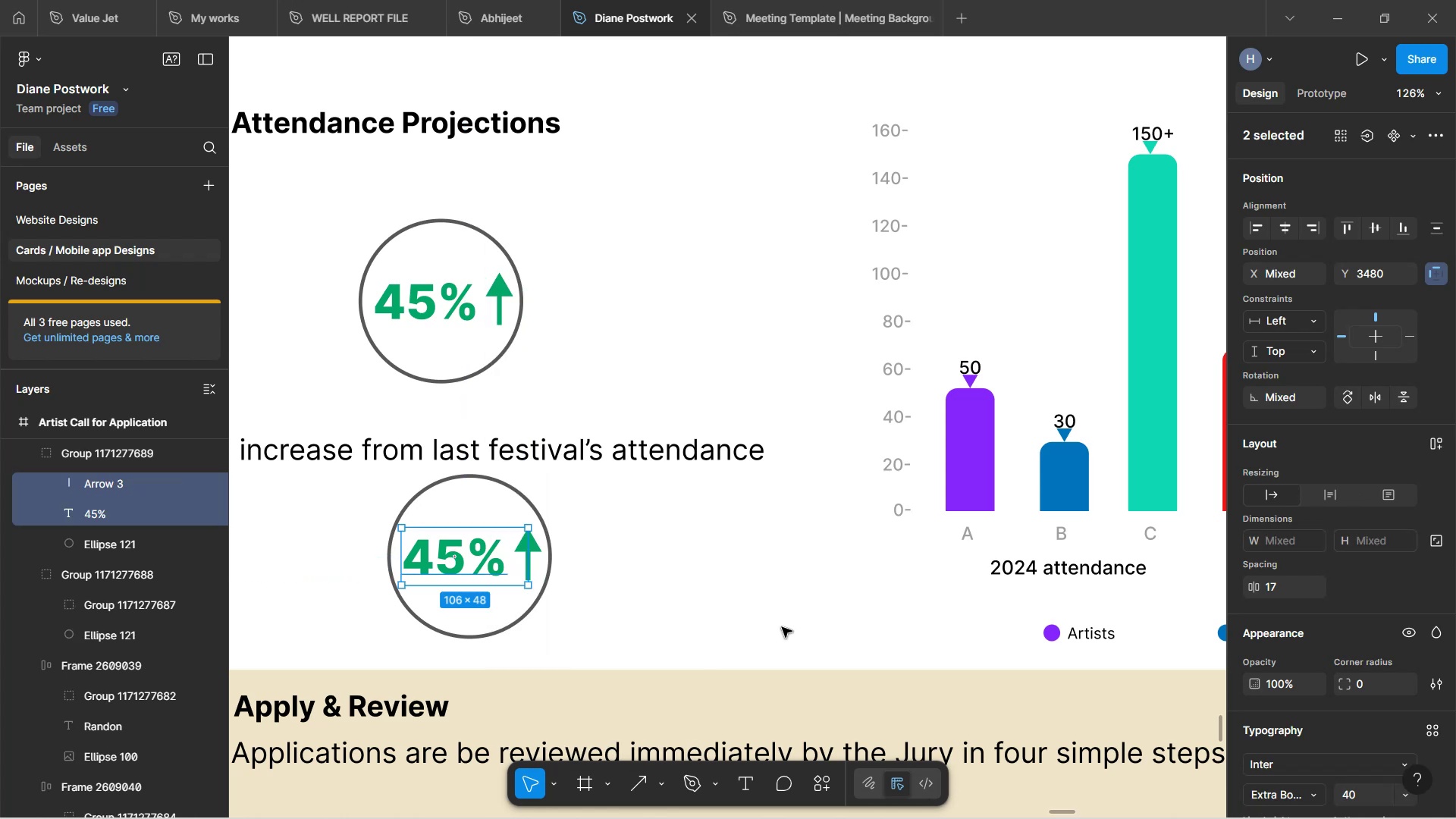 
left_click([772, 626])
 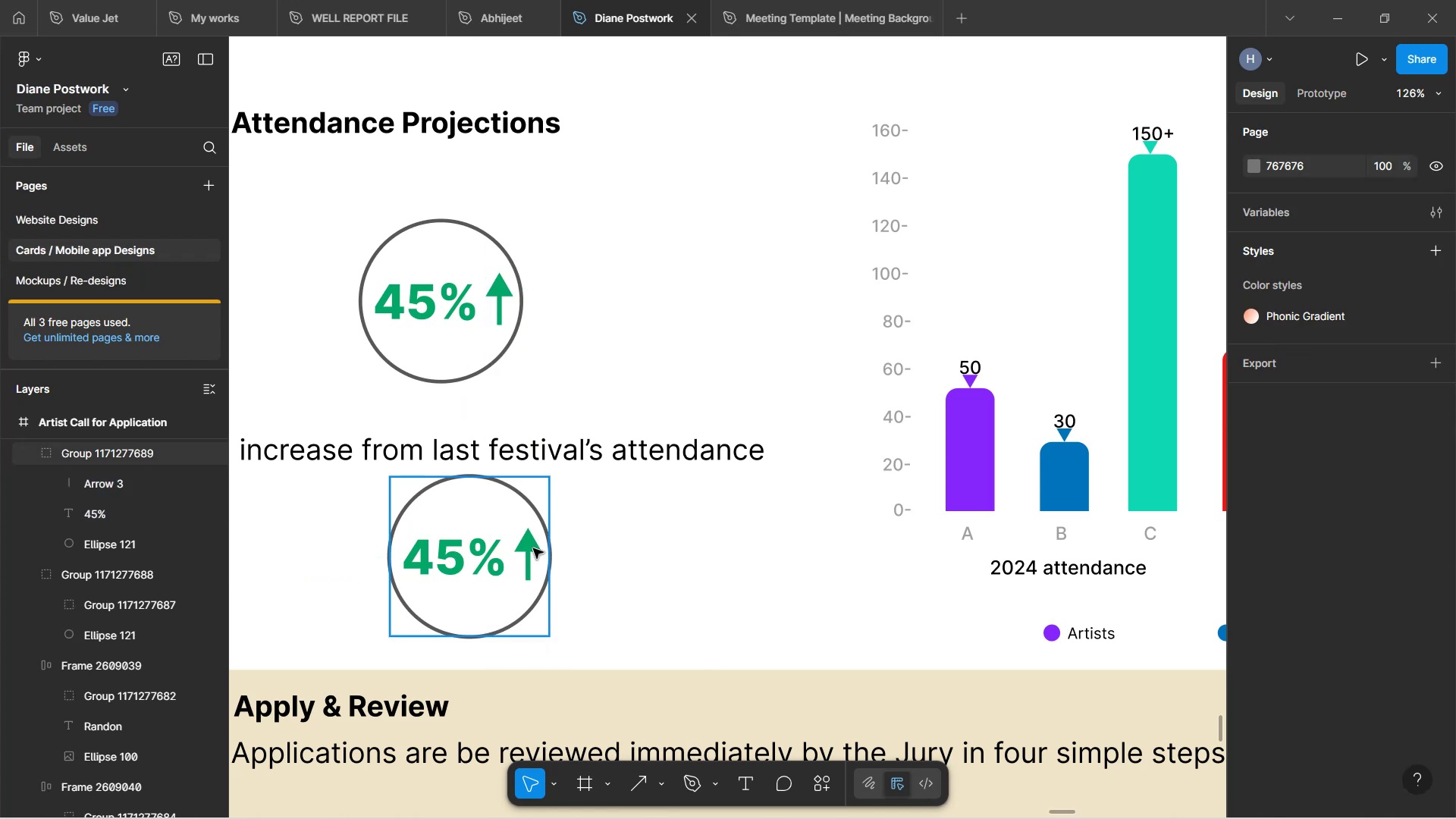 
double_click([533, 548])
 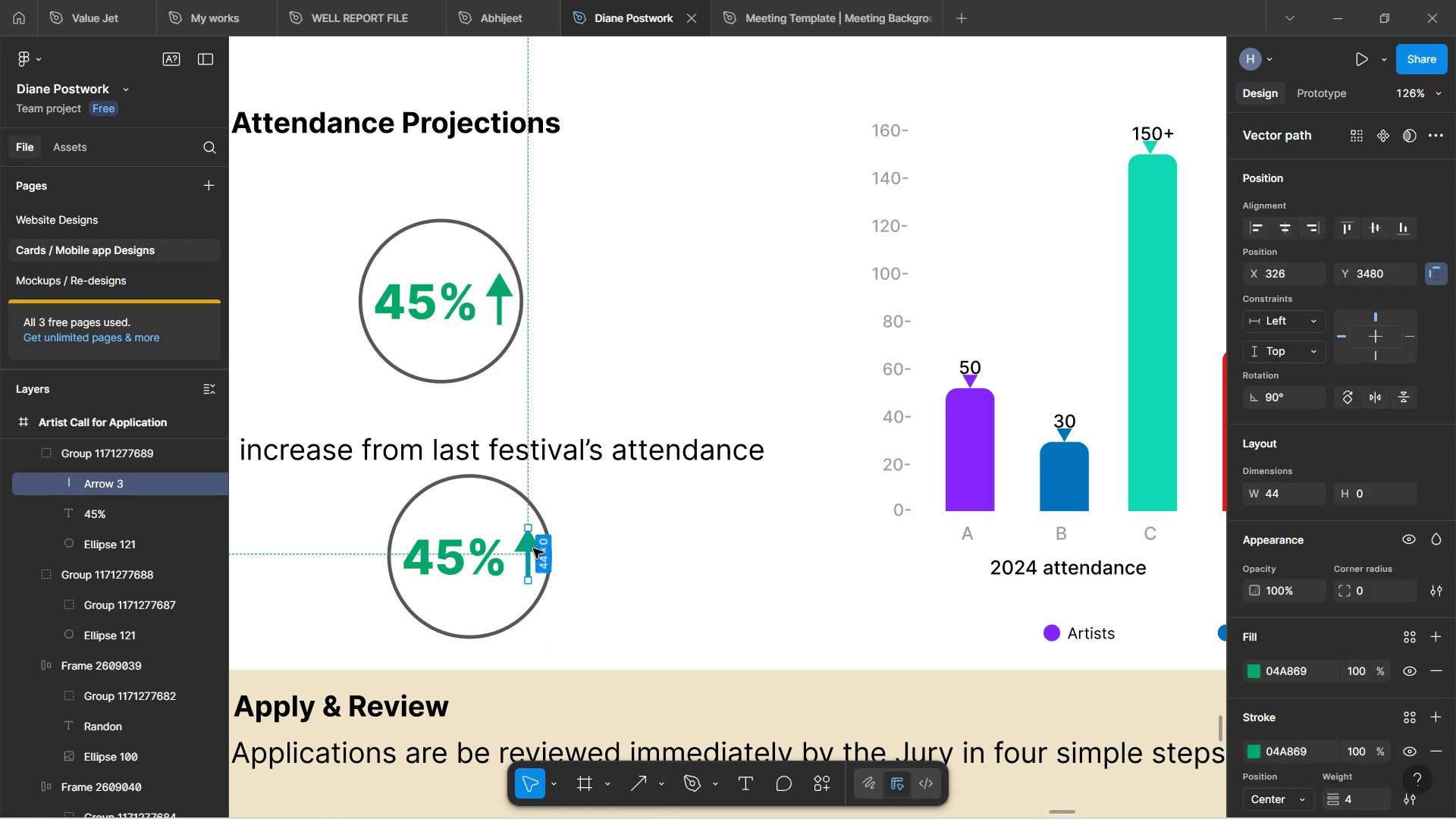 
left_click_drag(start_coordinate=[533, 548], to_coordinate=[593, 550])
 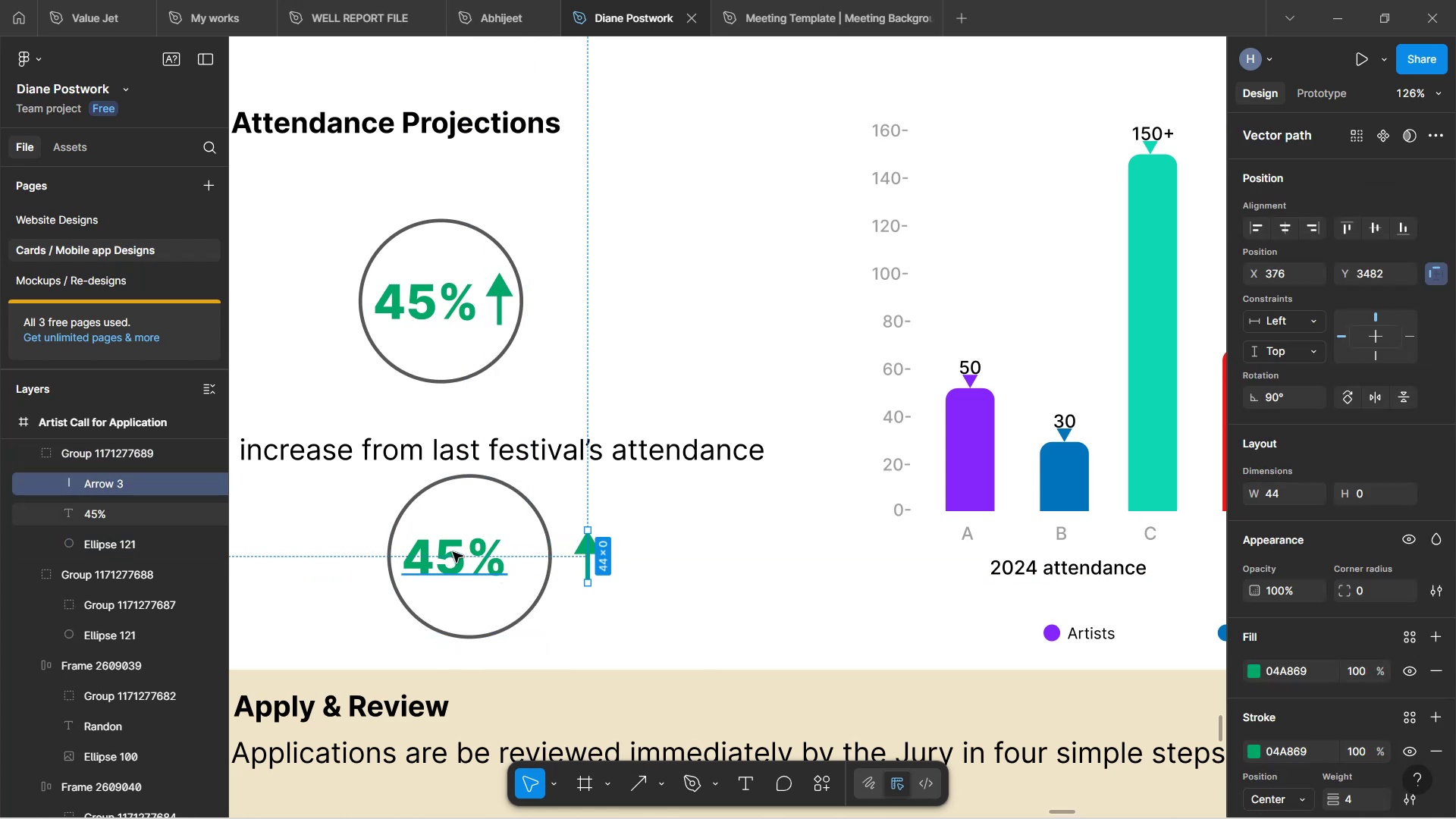 
left_click([453, 552])
 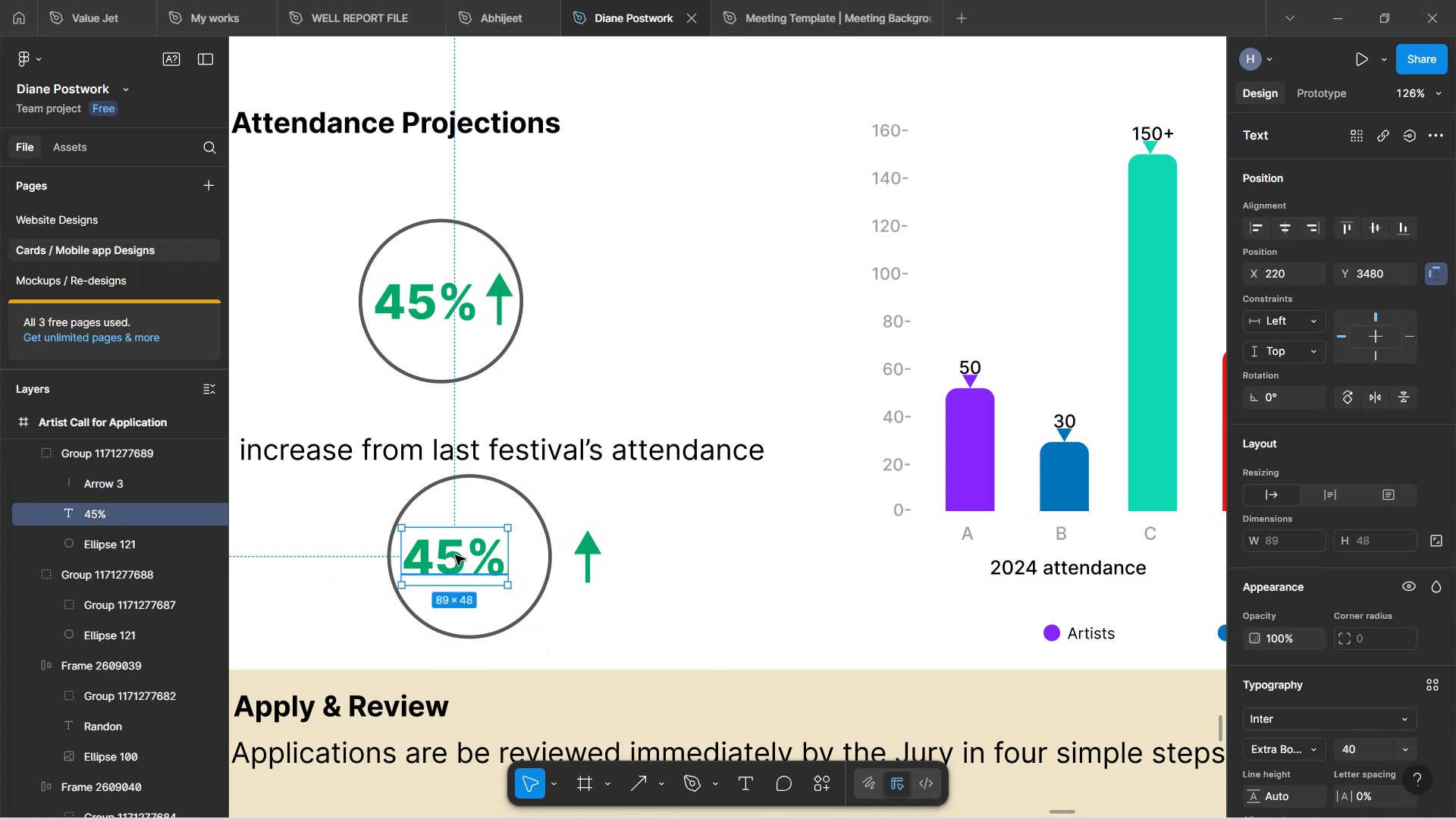 
left_click_drag(start_coordinate=[456, 555], to_coordinate=[475, 554])
 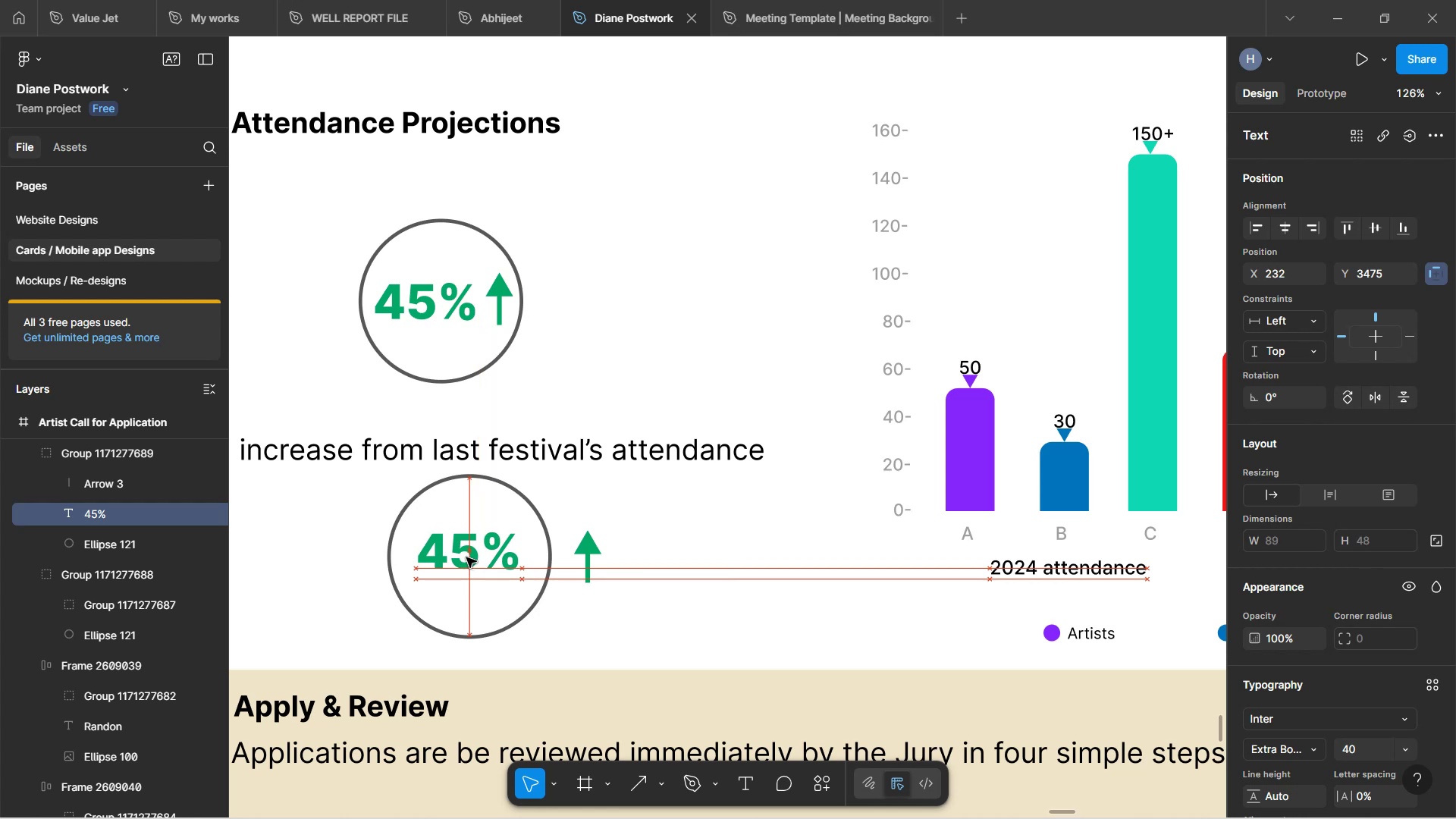 
wait(39.52)
 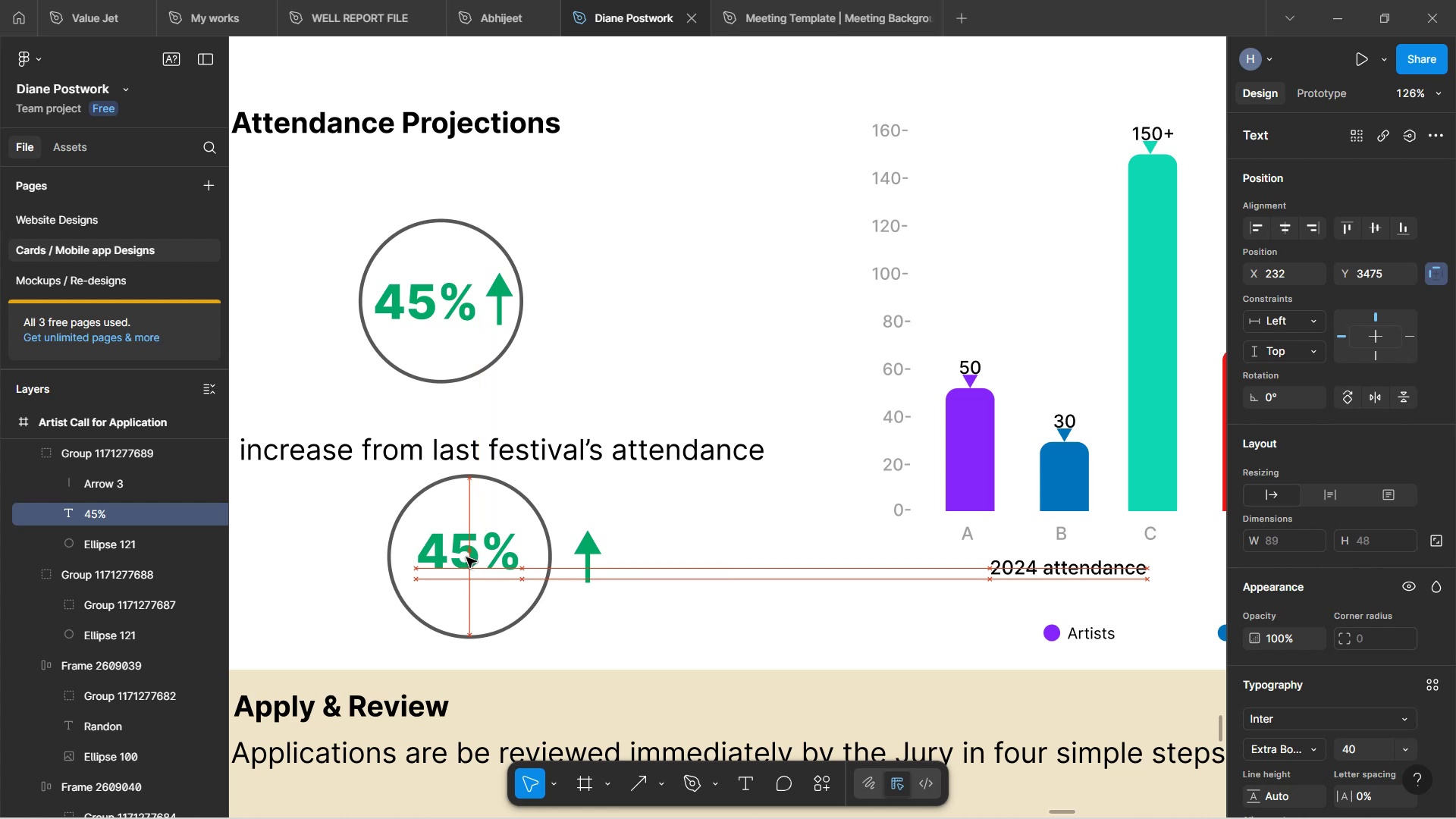 
hold_key(key=AltLeft, duration=1.52)
 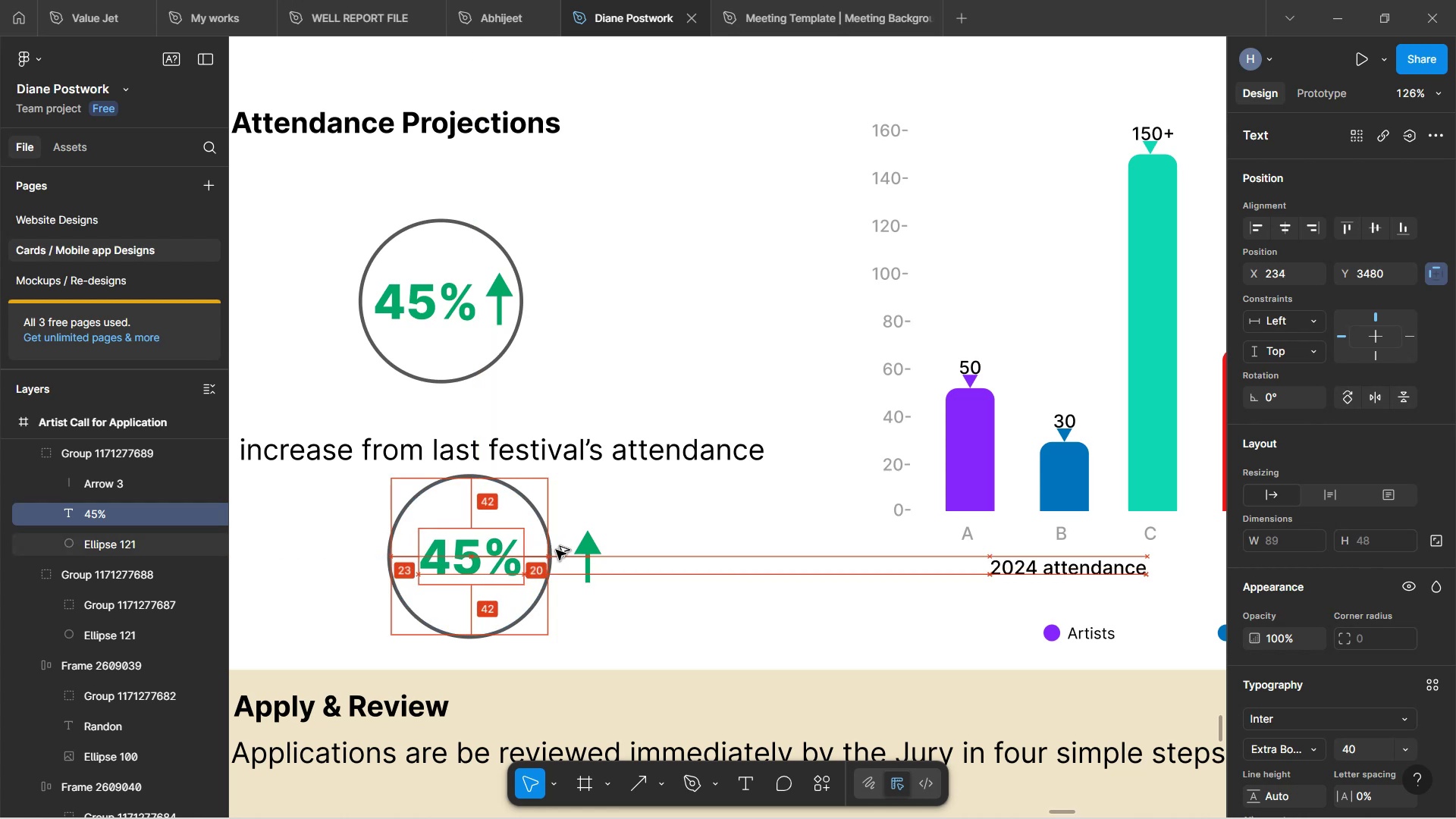 
key(Alt+ArrowLeft)
 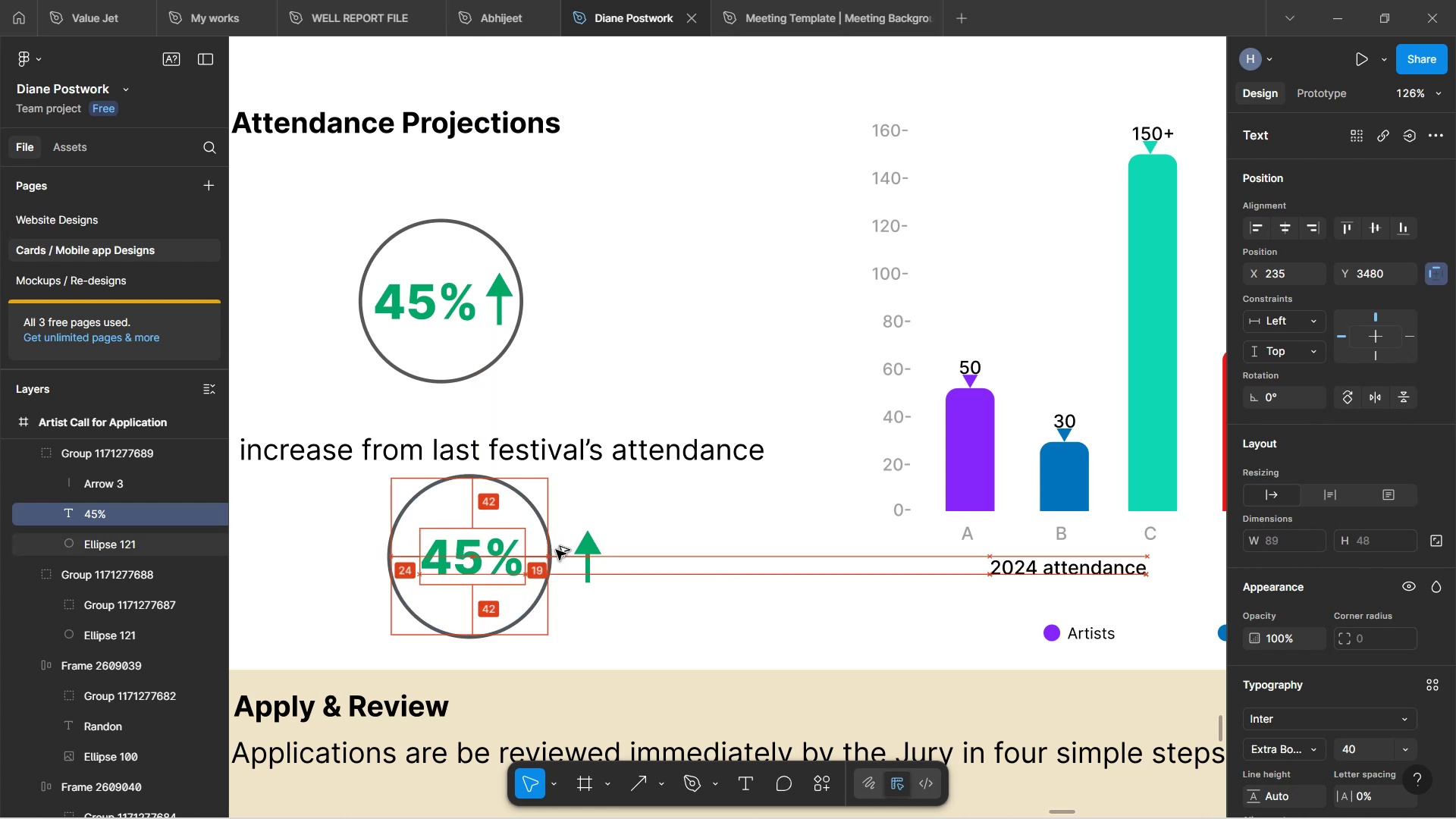 
key(Alt+ArrowLeft)
 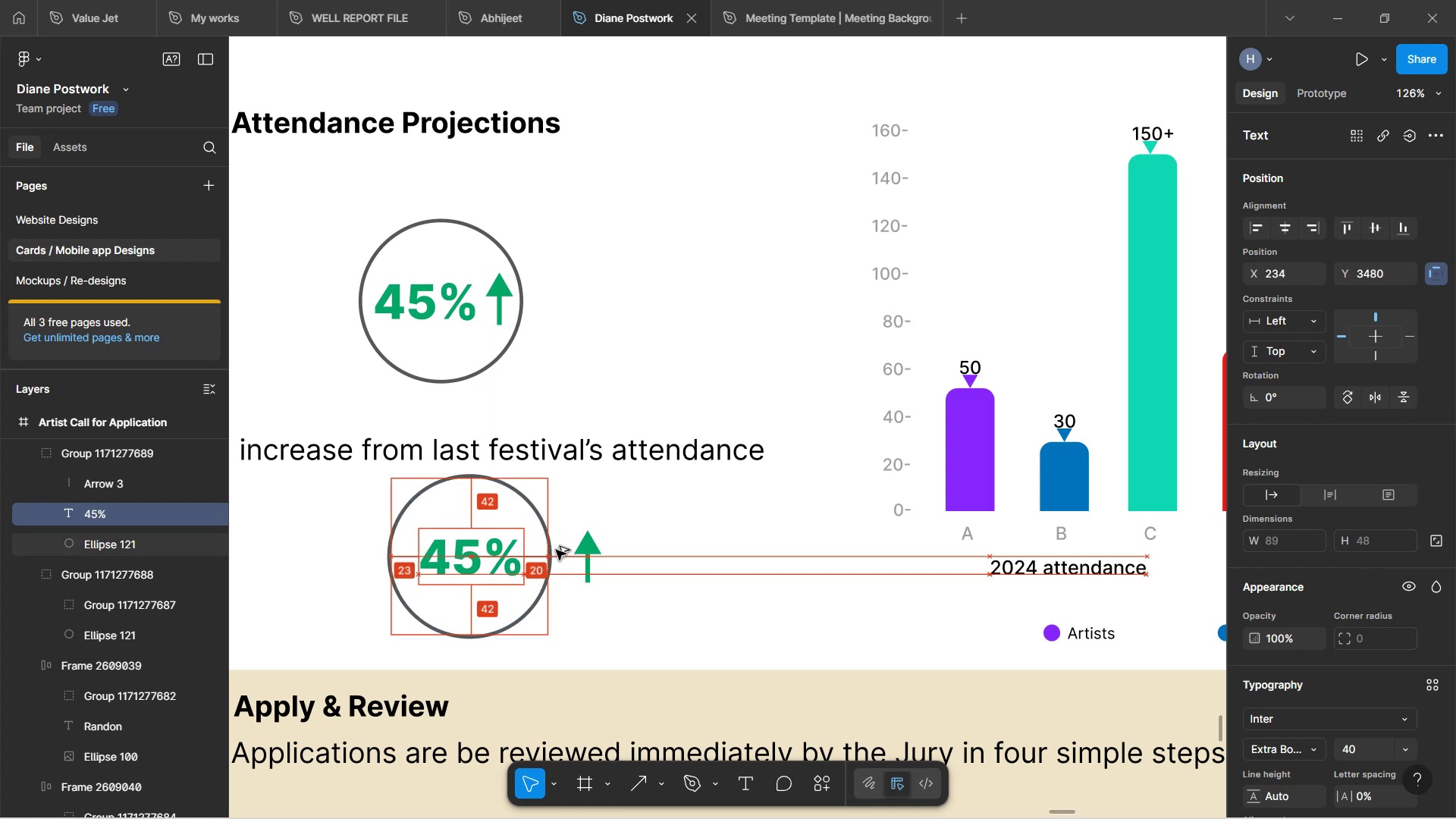 
key(Alt+ArrowLeft)
 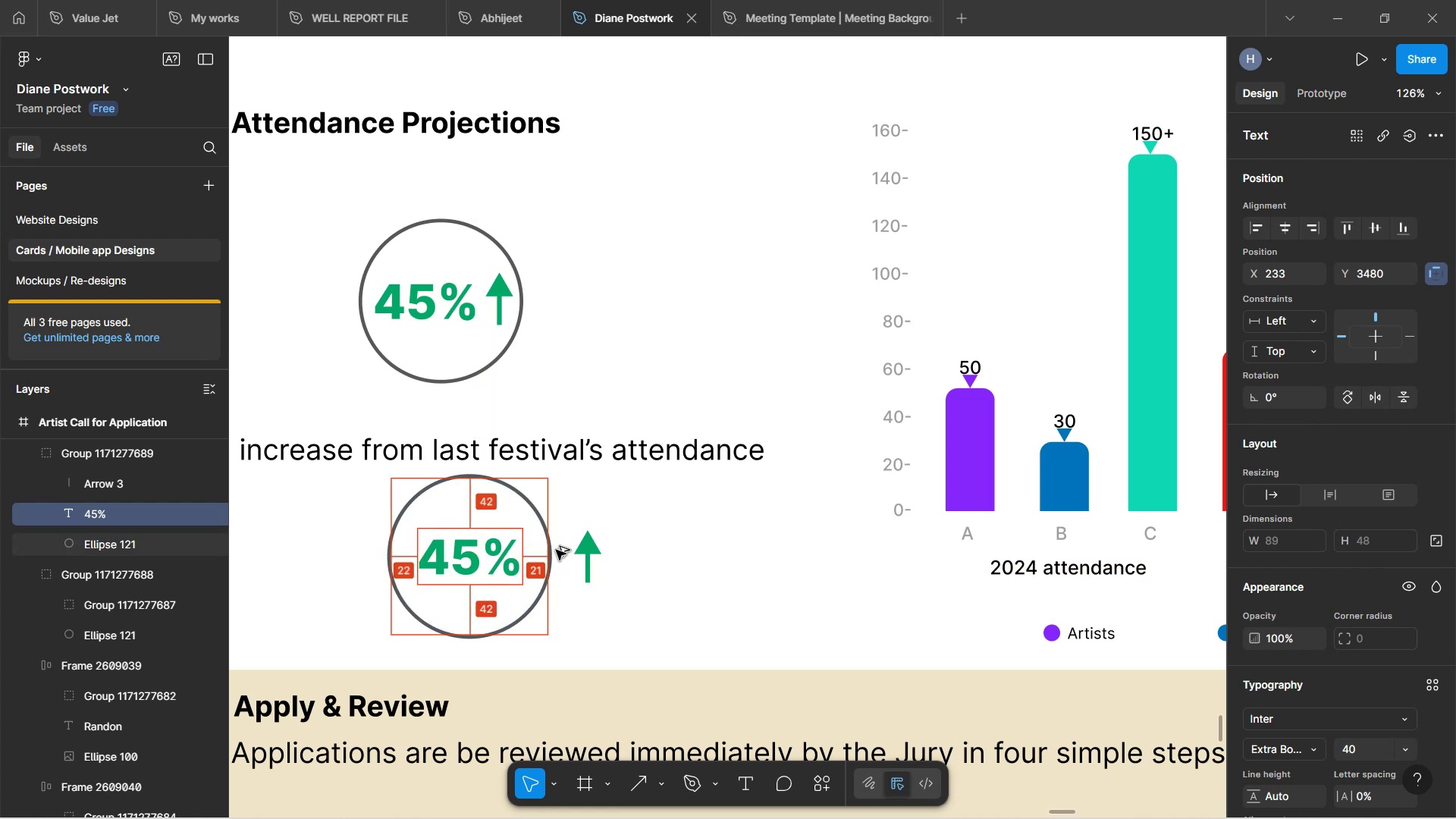 
key(Alt+ArrowLeft)
 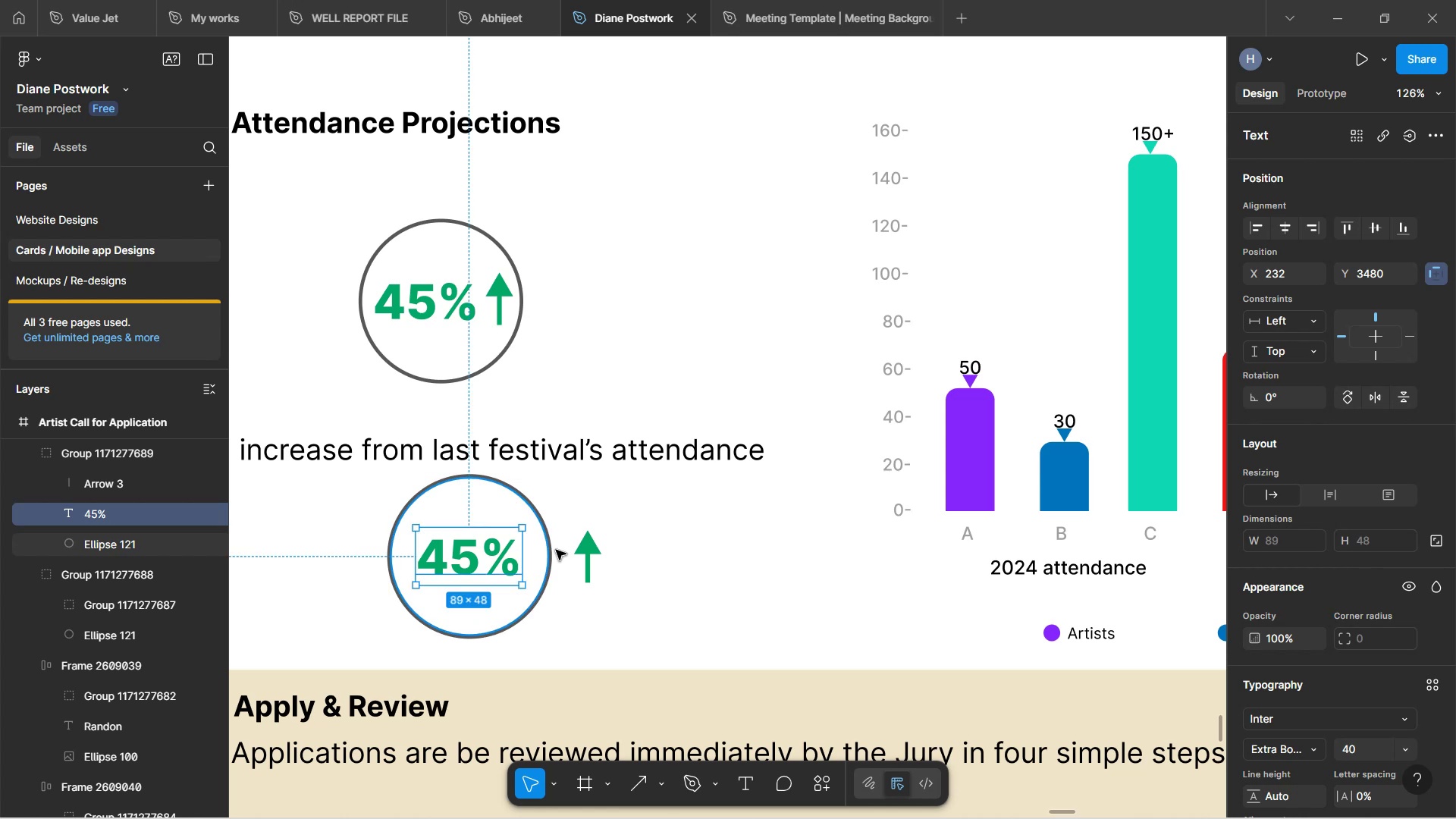 
hold_key(key=AltLeft, duration=1.01)
 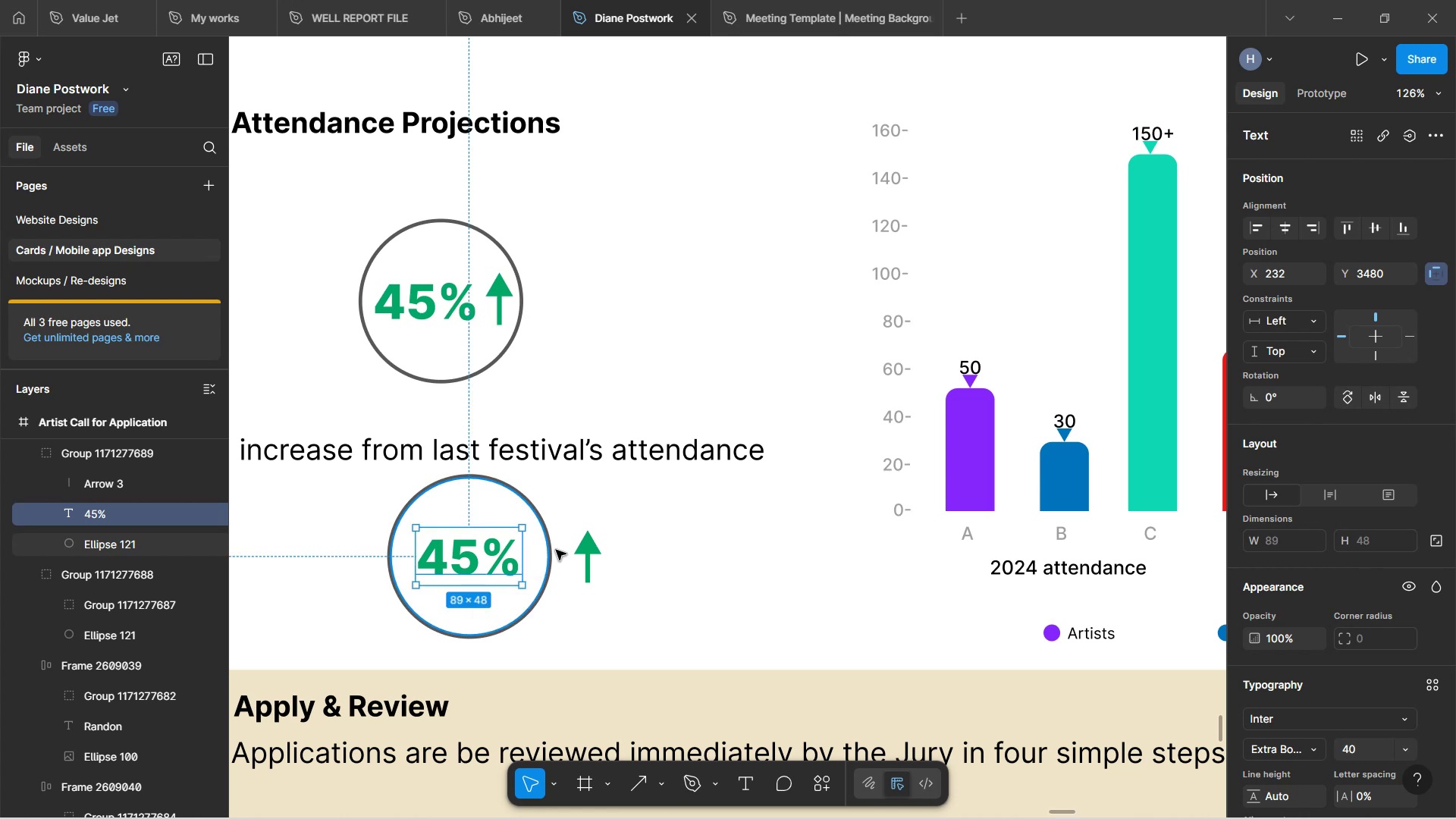 
key(ArrowRight)
 